 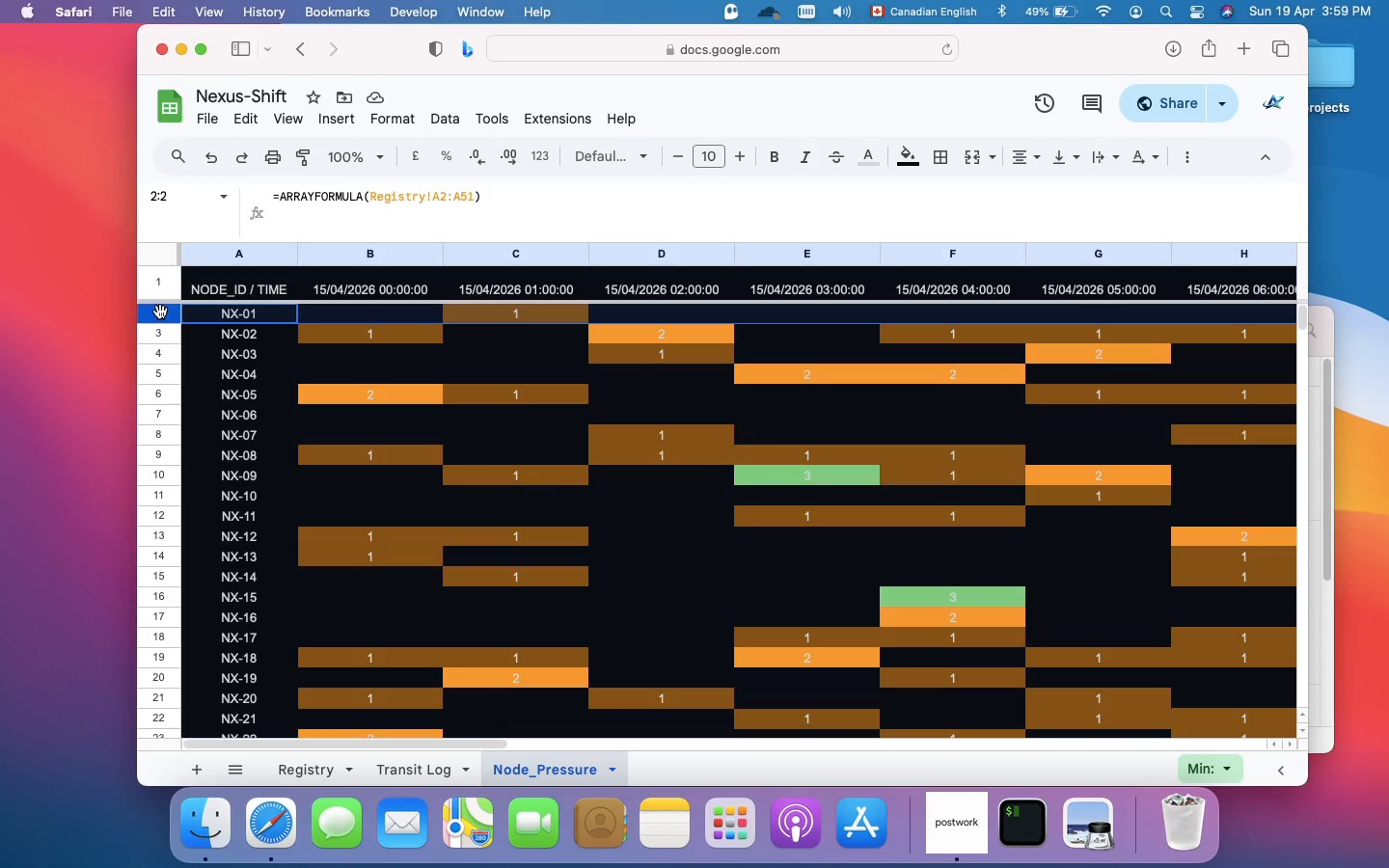 
hold_key(key=CommandLeft, duration=1.69)
 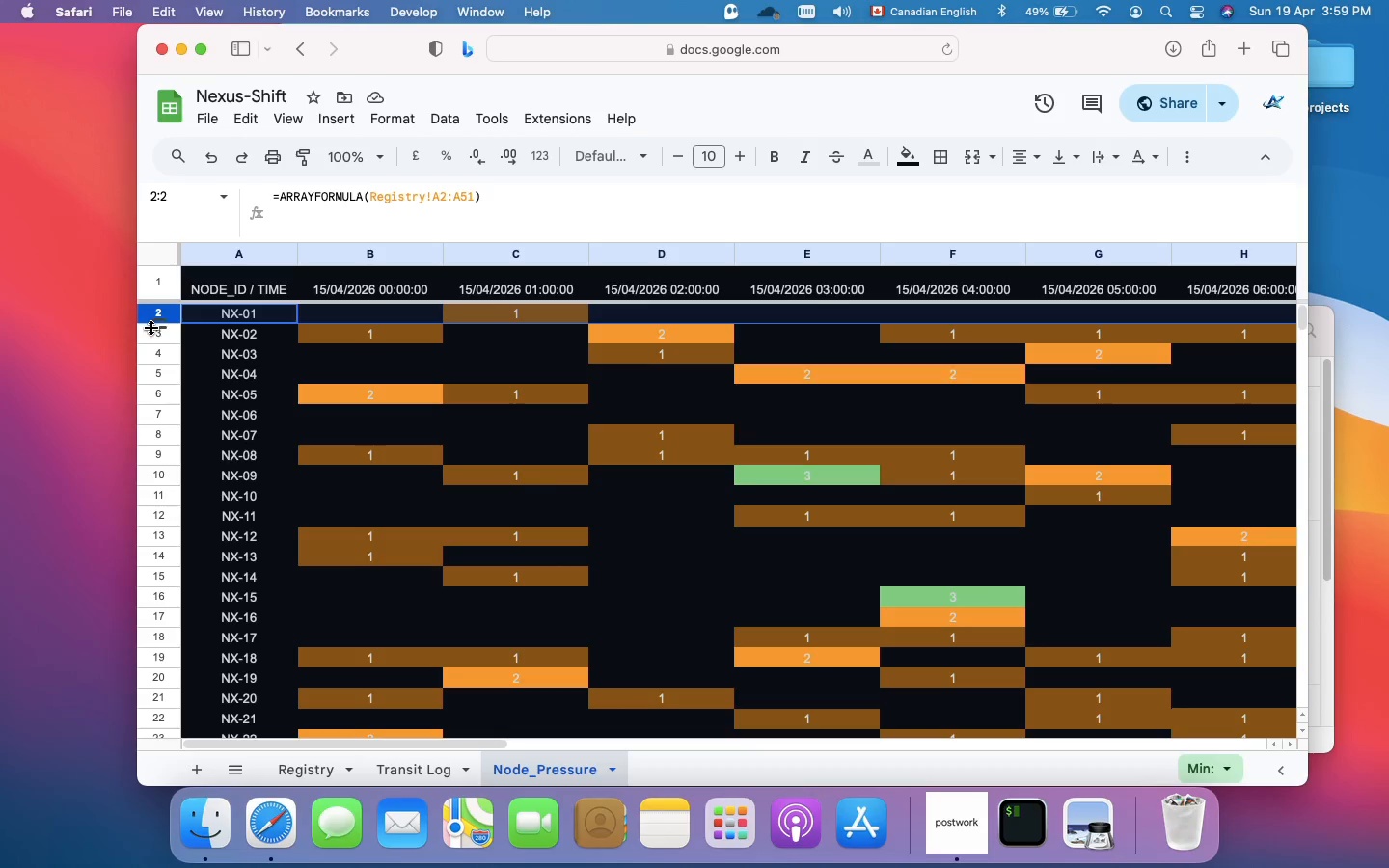 
left_click([154, 336])
 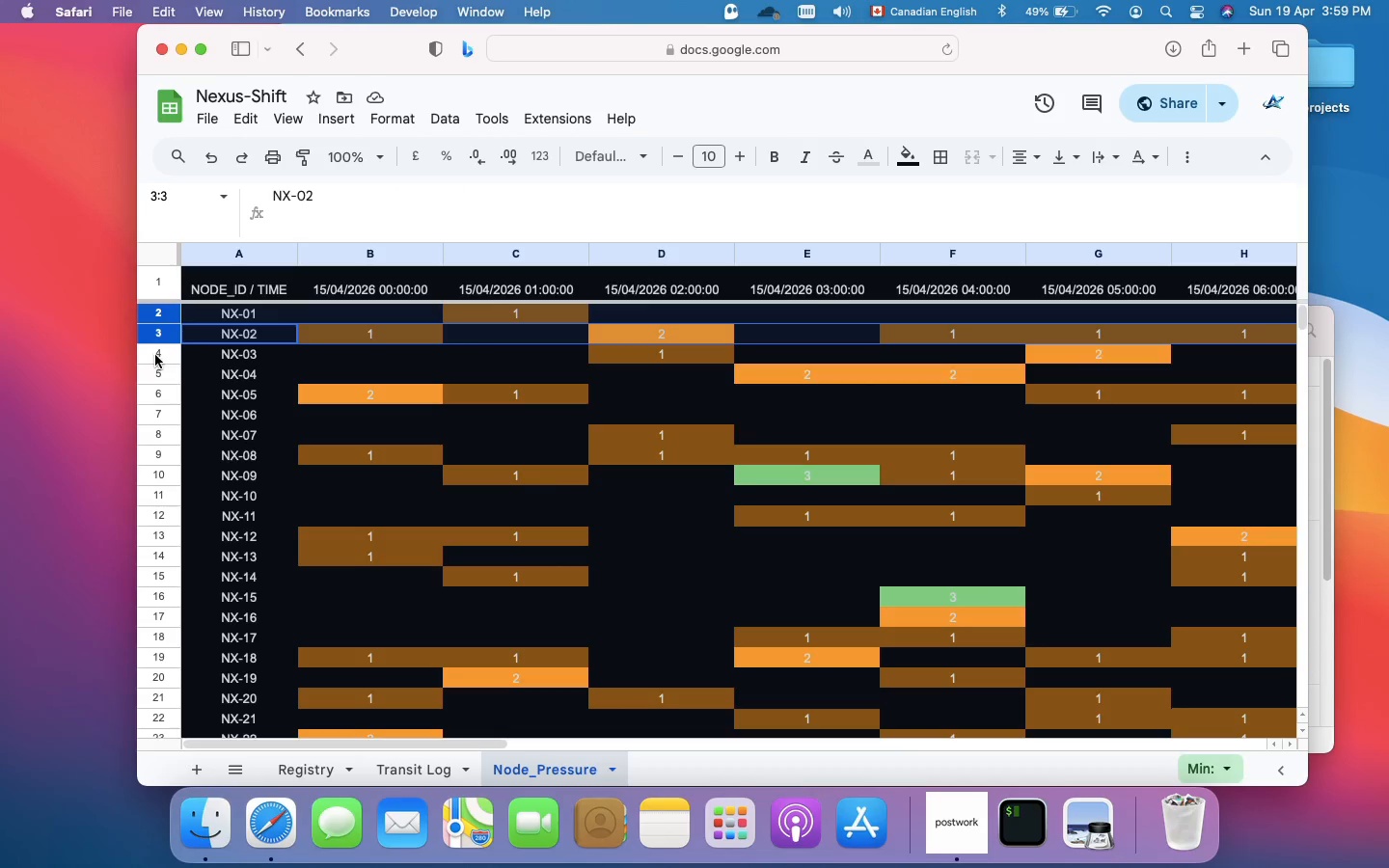 
left_click([155, 355])
 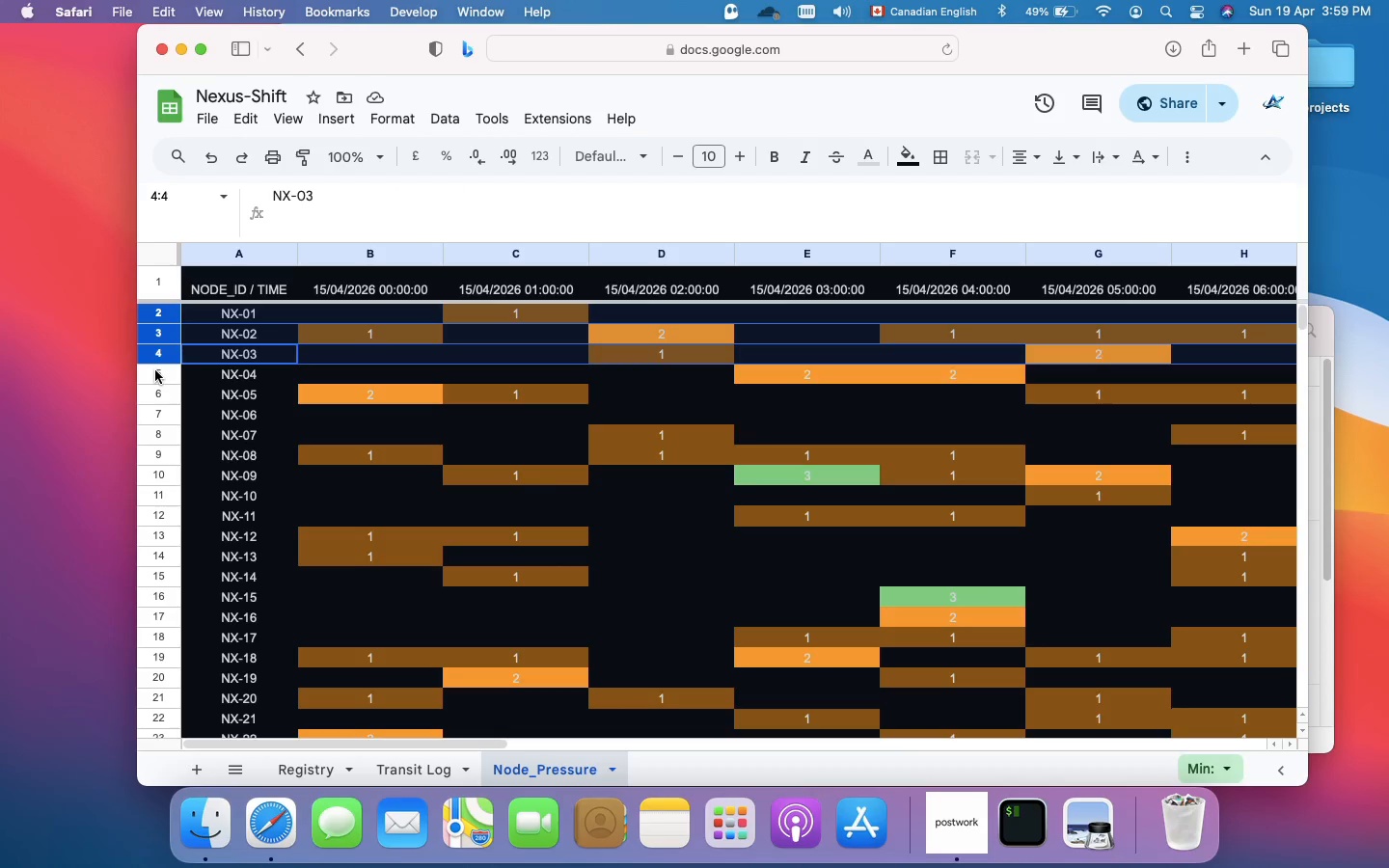 
left_click([155, 370])
 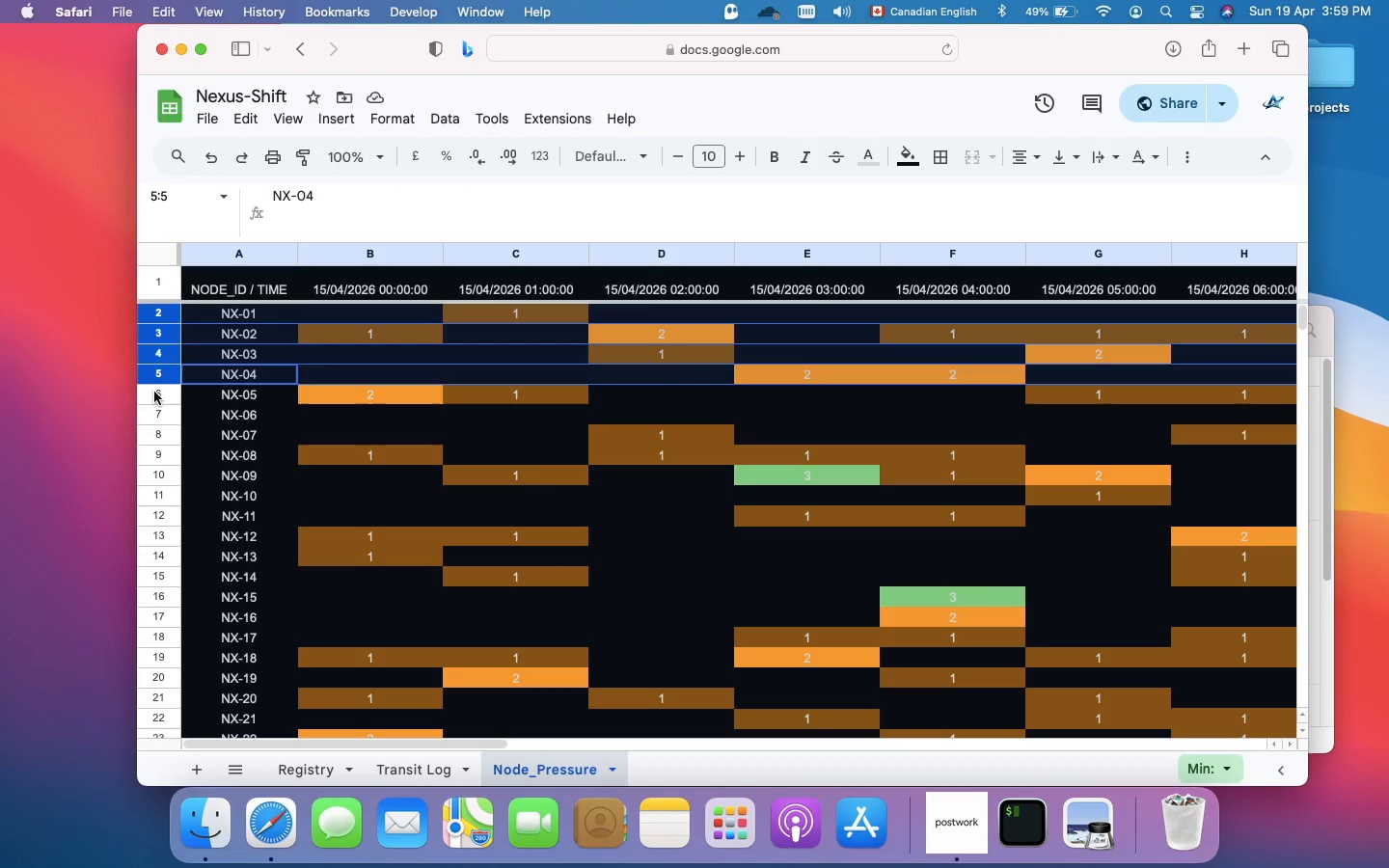 
left_click([154, 392])
 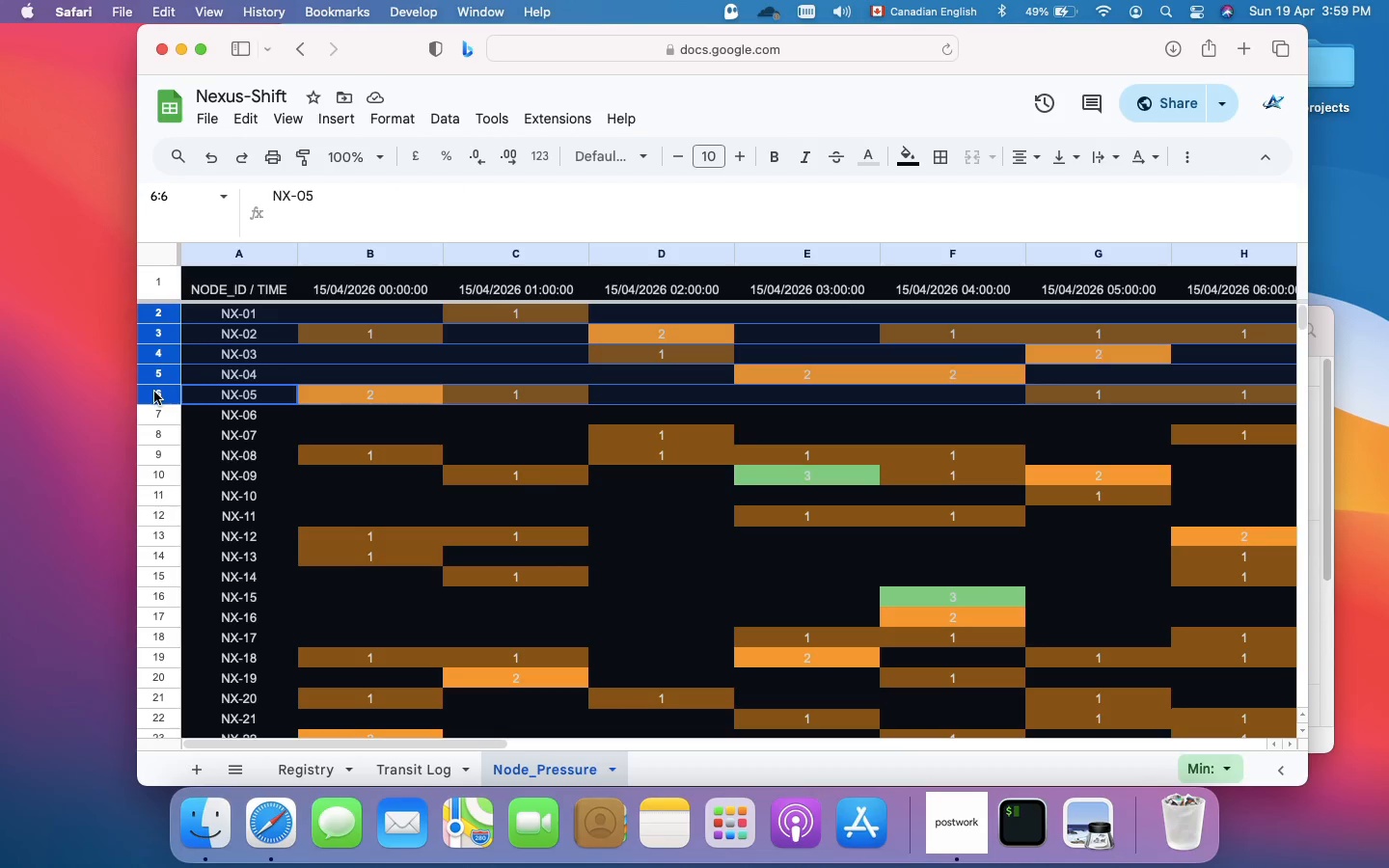 
key(Meta+ArrowDown)
 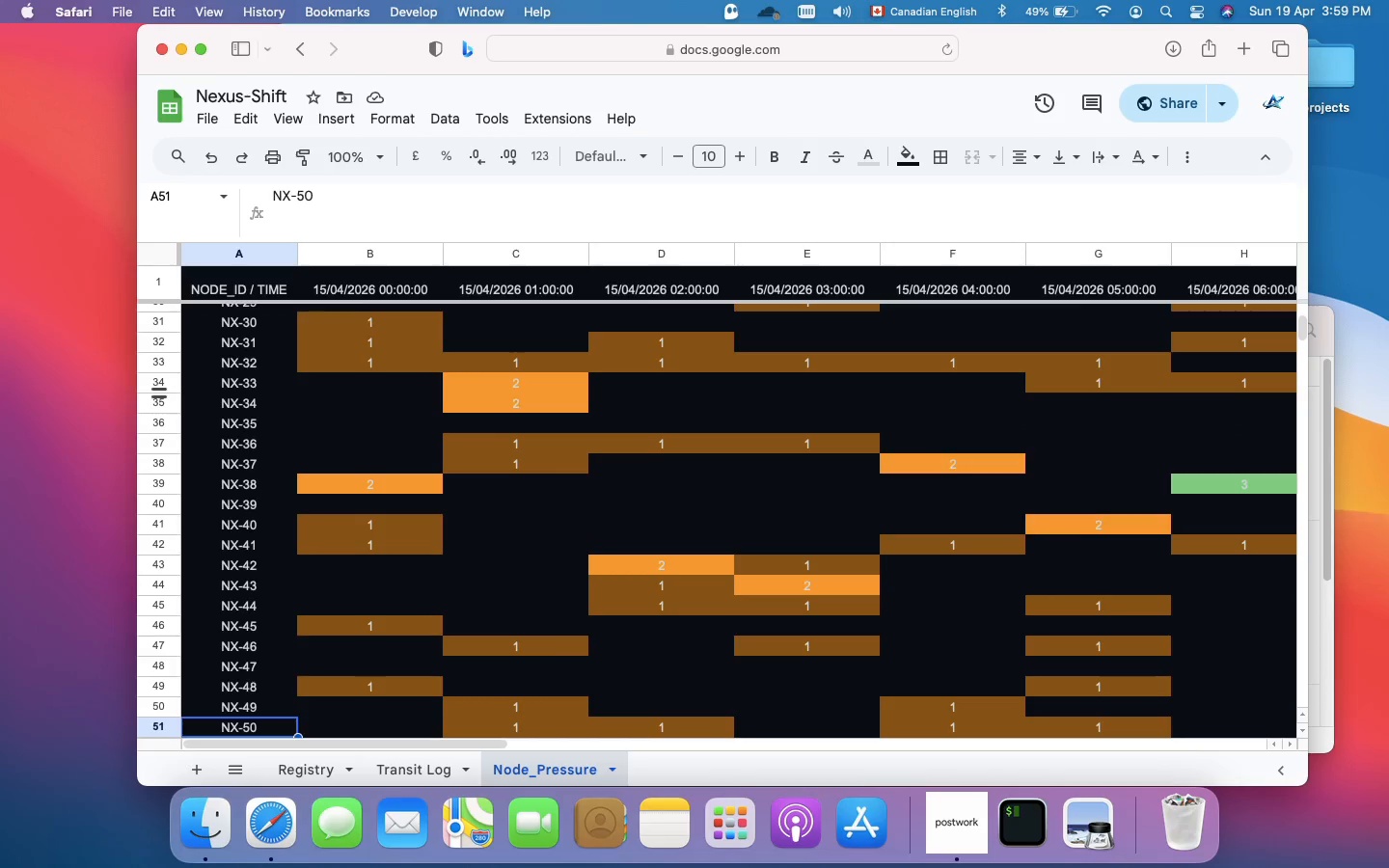 
scroll: coordinate [154, 392], scroll_direction: up, amount: 47.0
 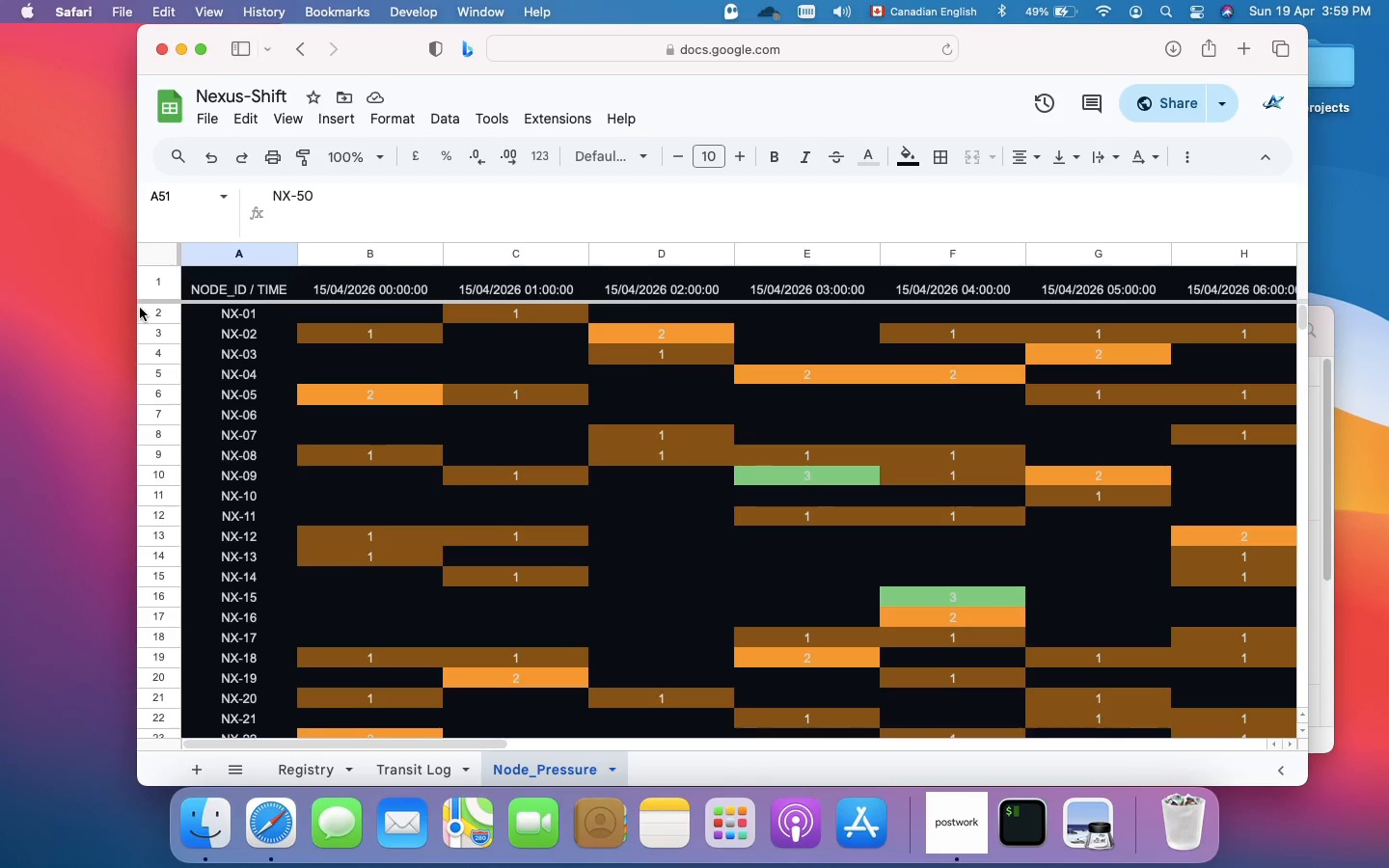 
left_click_drag(start_coordinate=[140, 308], to_coordinate=[168, 358])
 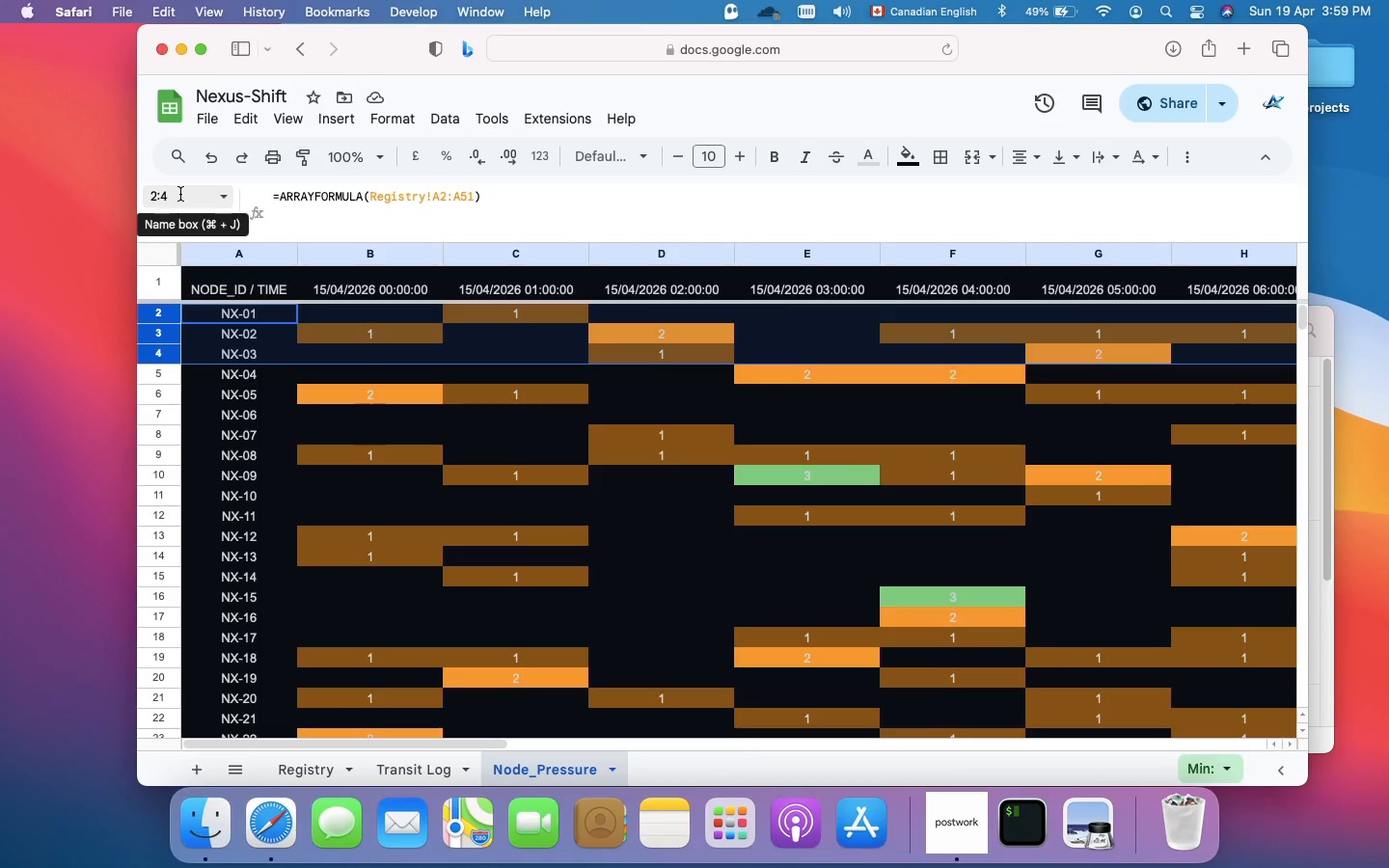 
left_click([180, 194])
 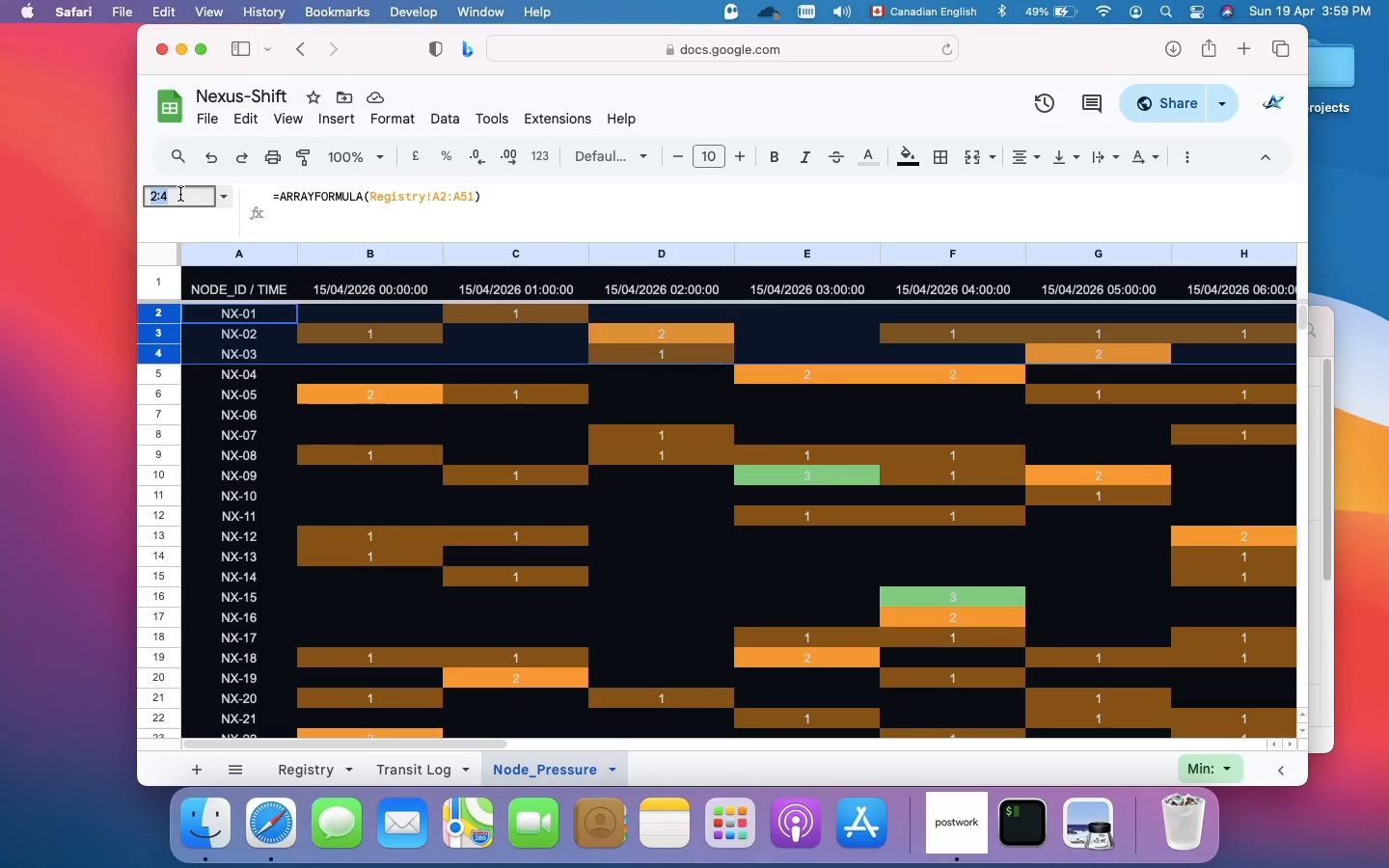 
left_click([180, 194])
 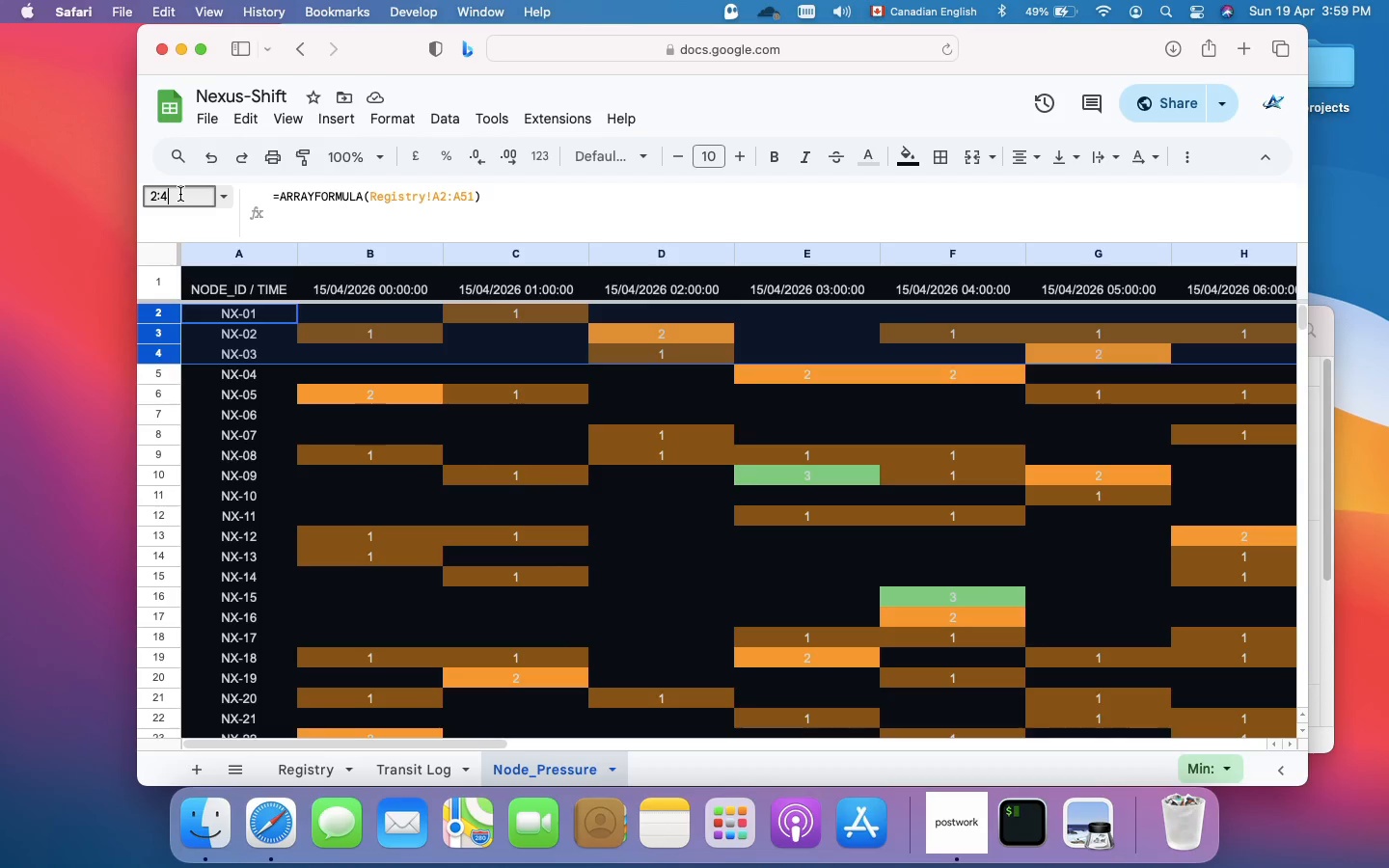 
key(Backspace)
type(51)
 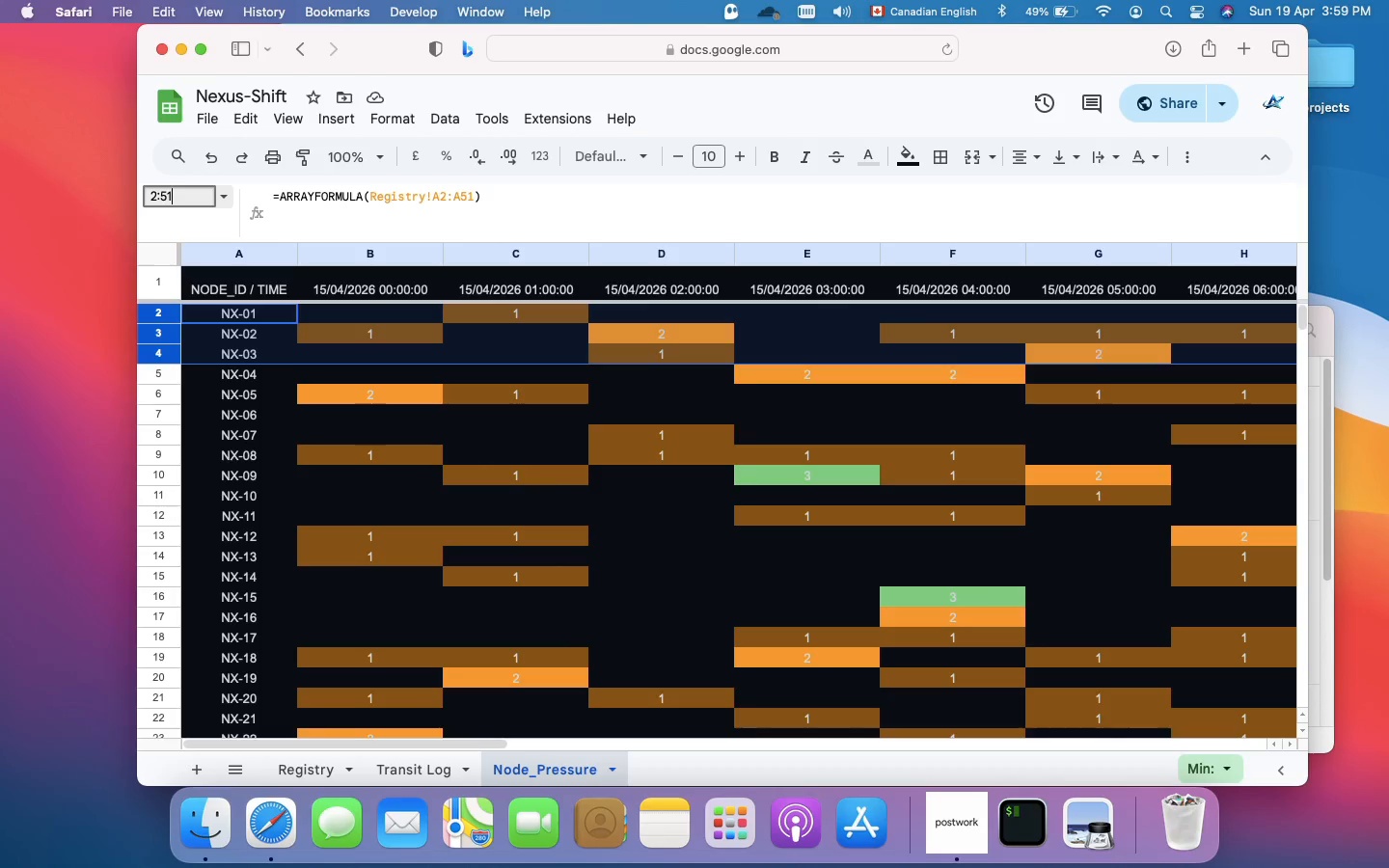 
key(Enter)
 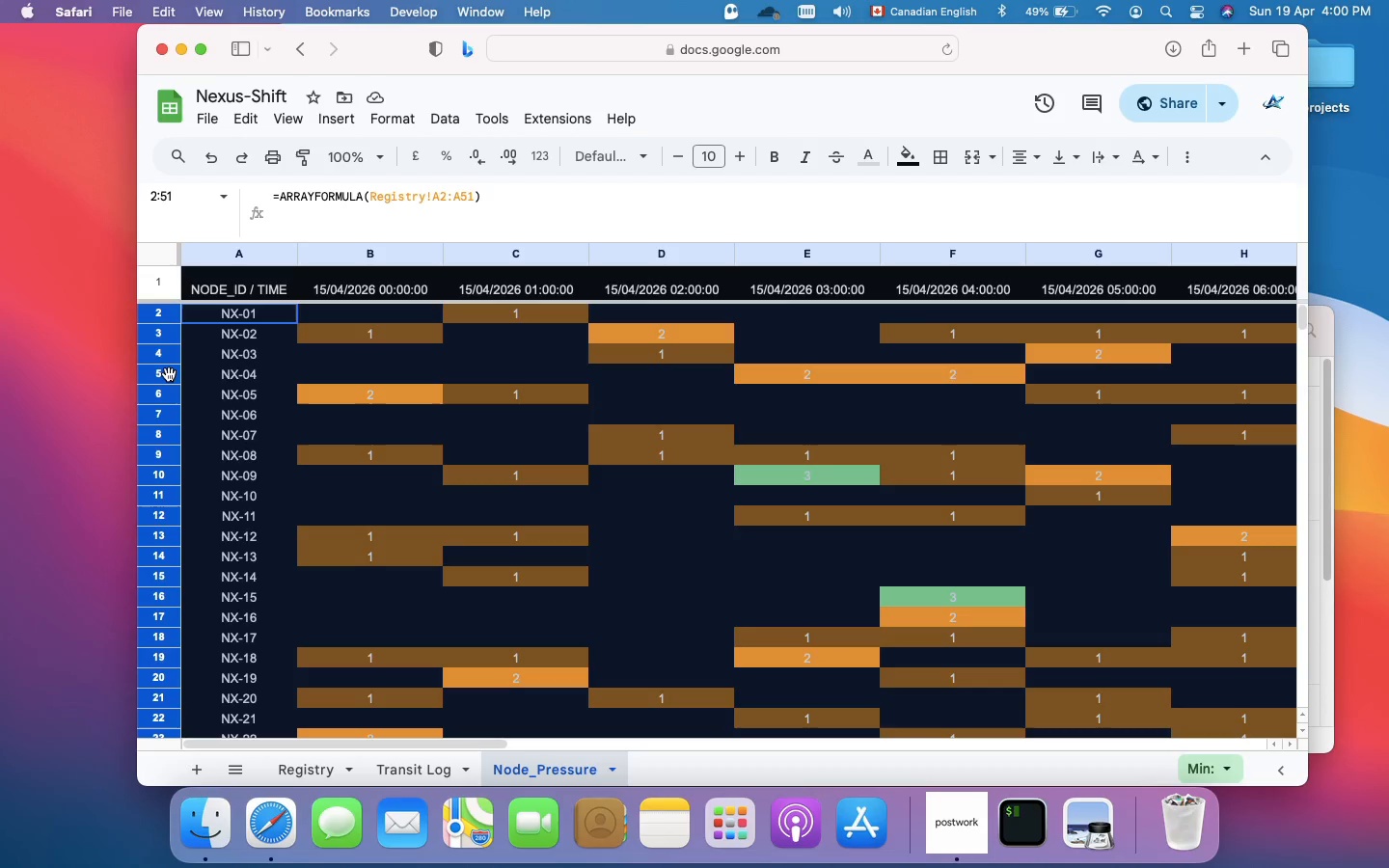 
wait(5.84)
 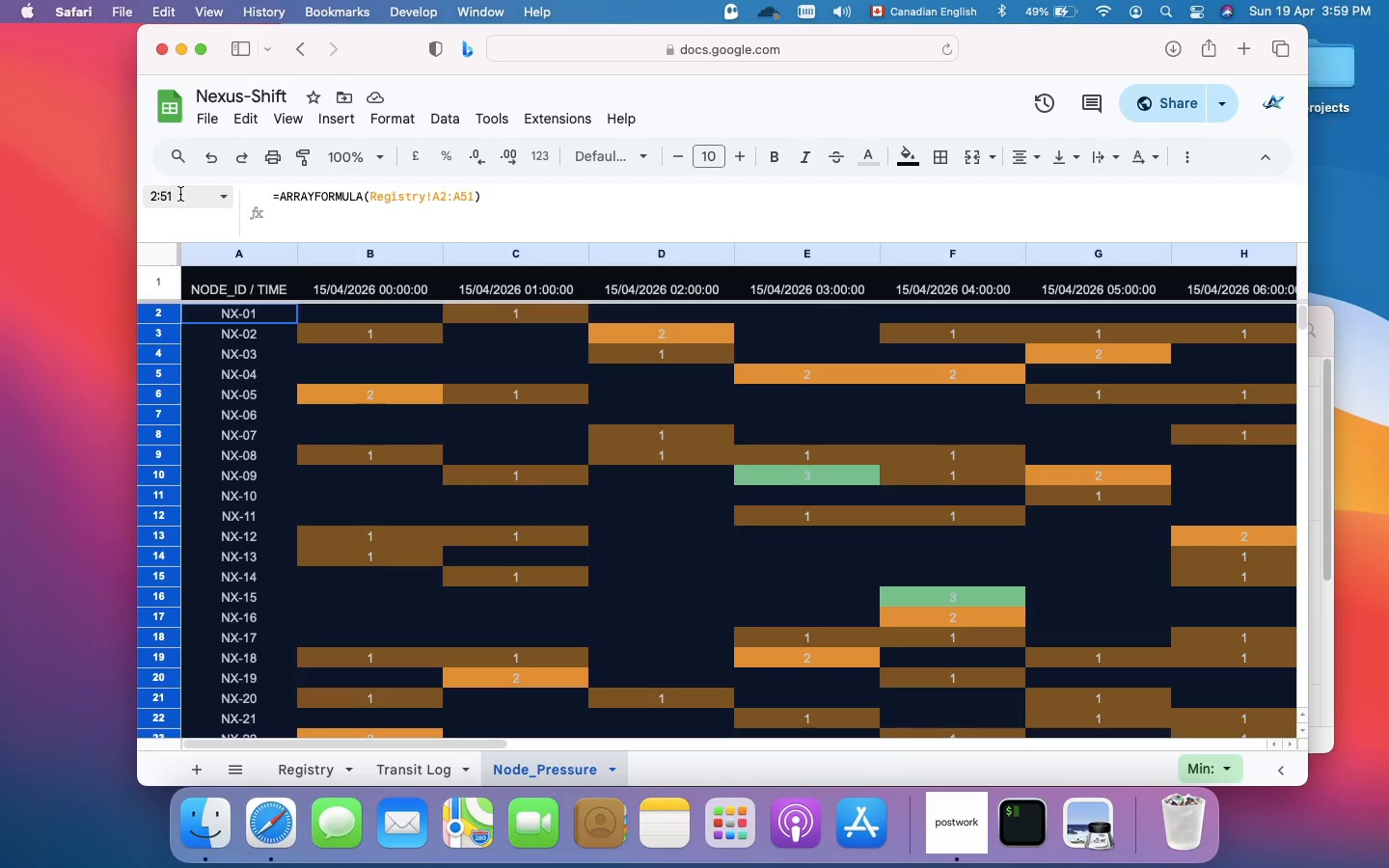 
hold_key(key=CommandLeft, duration=5.67)
right_click([164, 377])
 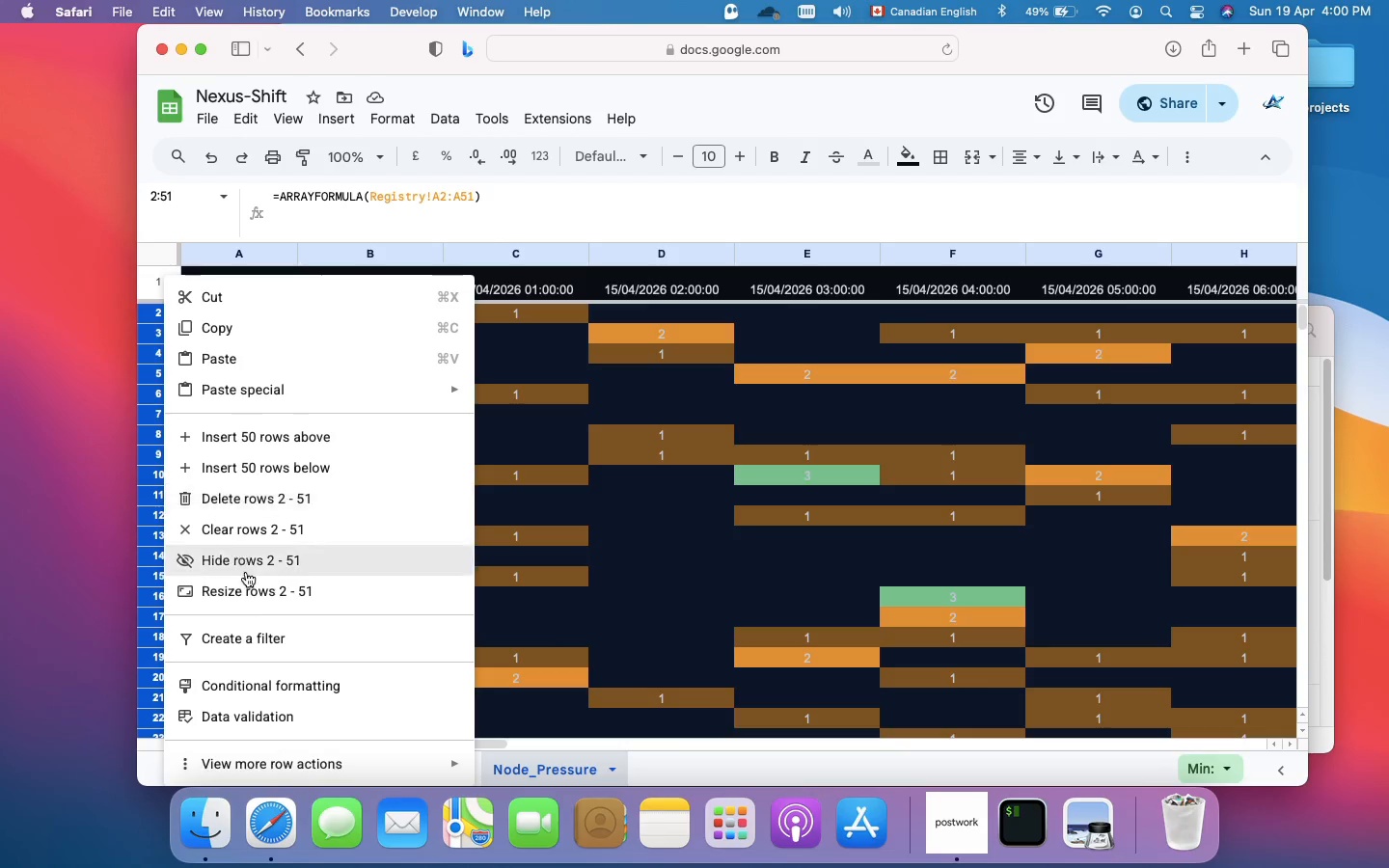 
left_click([252, 597])
 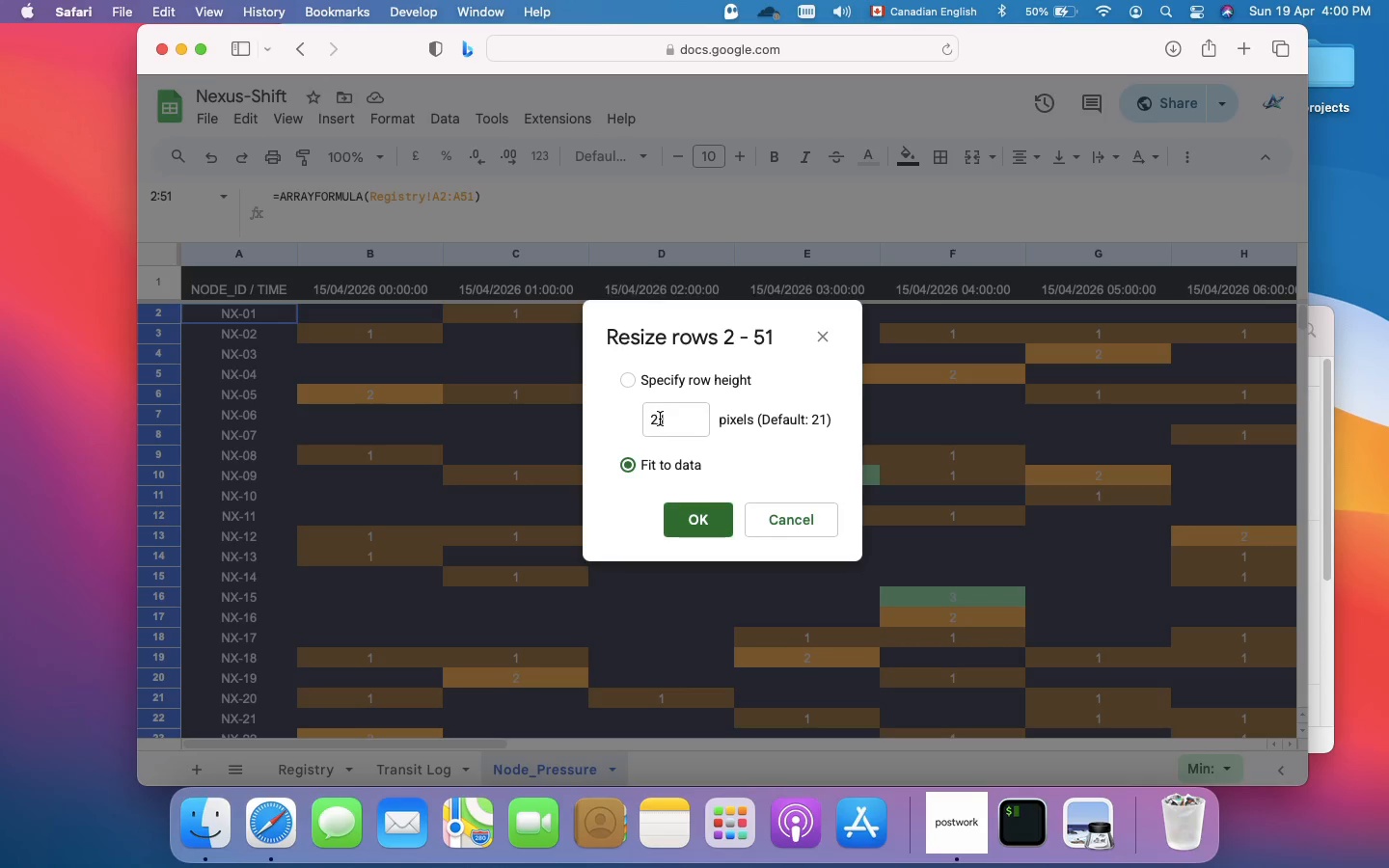 
left_click([661, 421])
 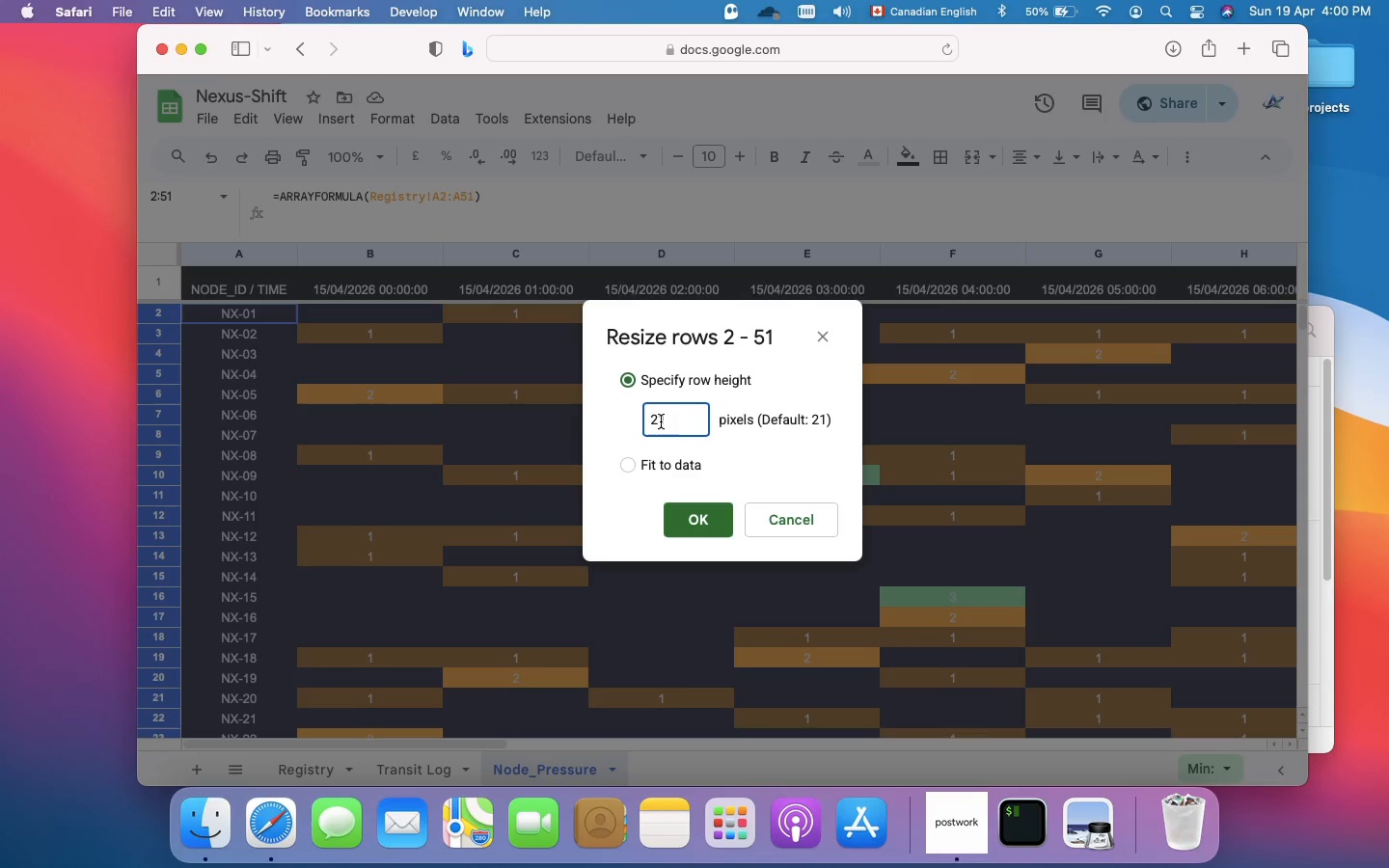 
key(Meta+A)
 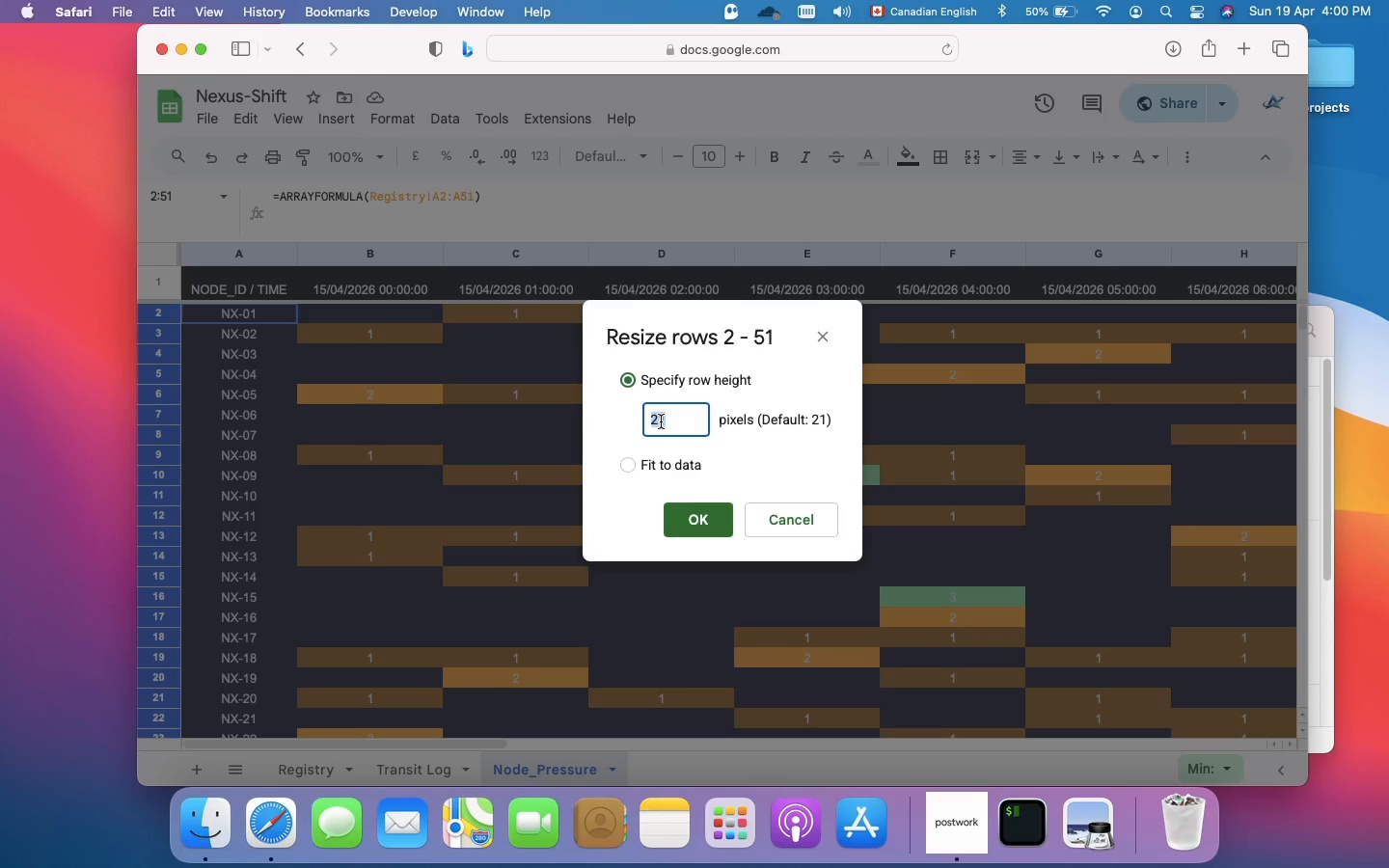 
type(20)
 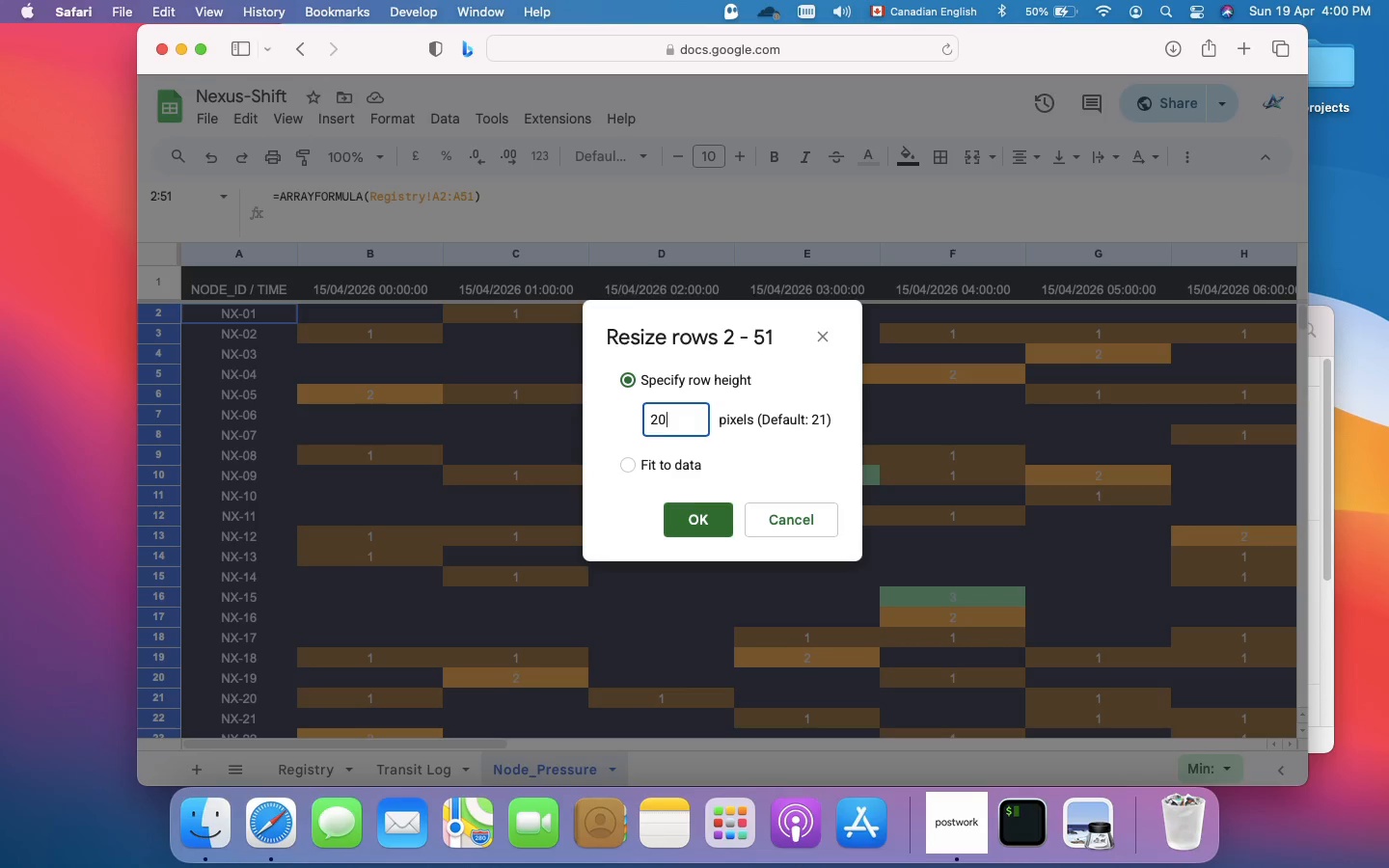 
key(Enter)
 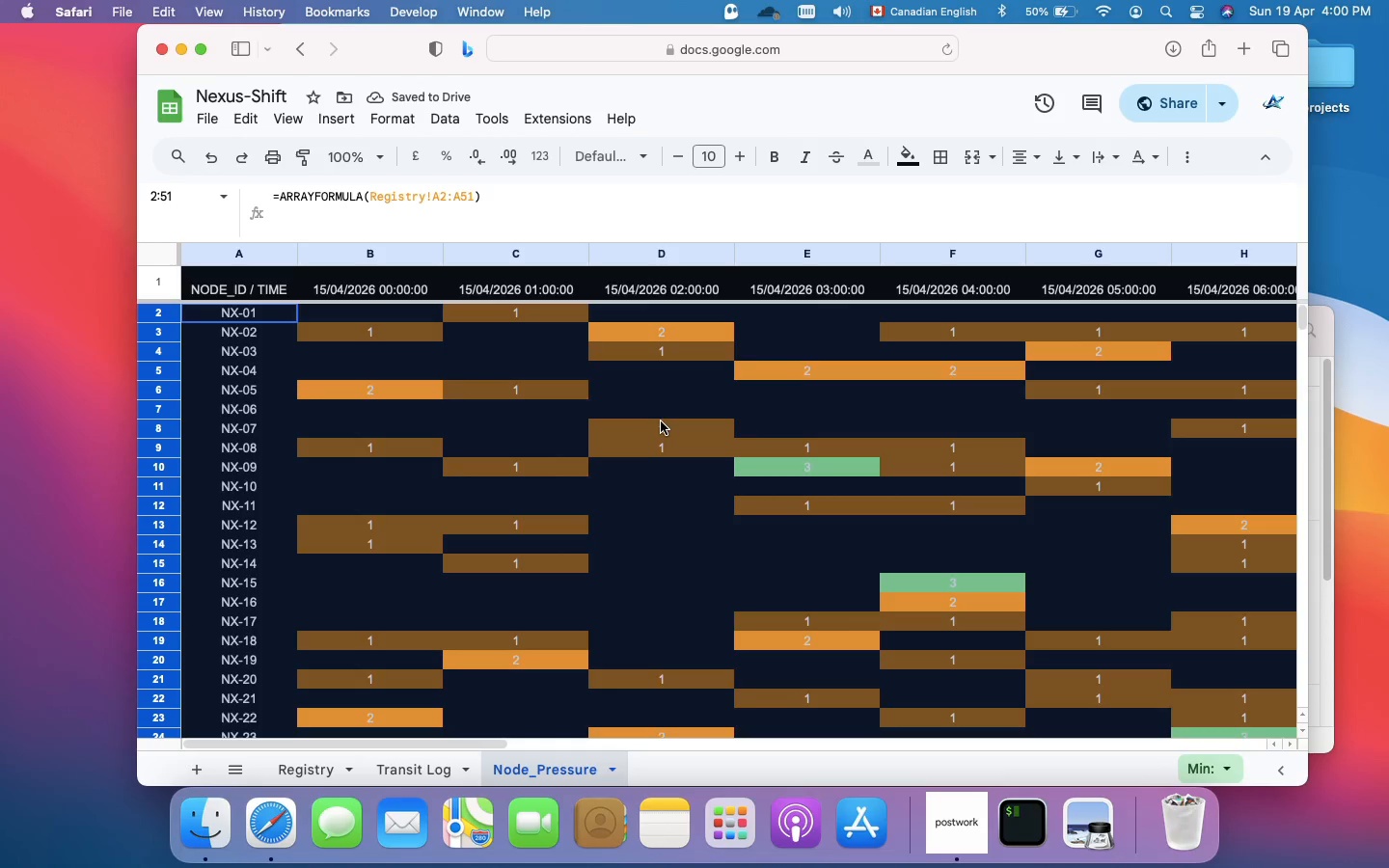 
scroll: coordinate [661, 421], scroll_direction: up, amount: 4.0
 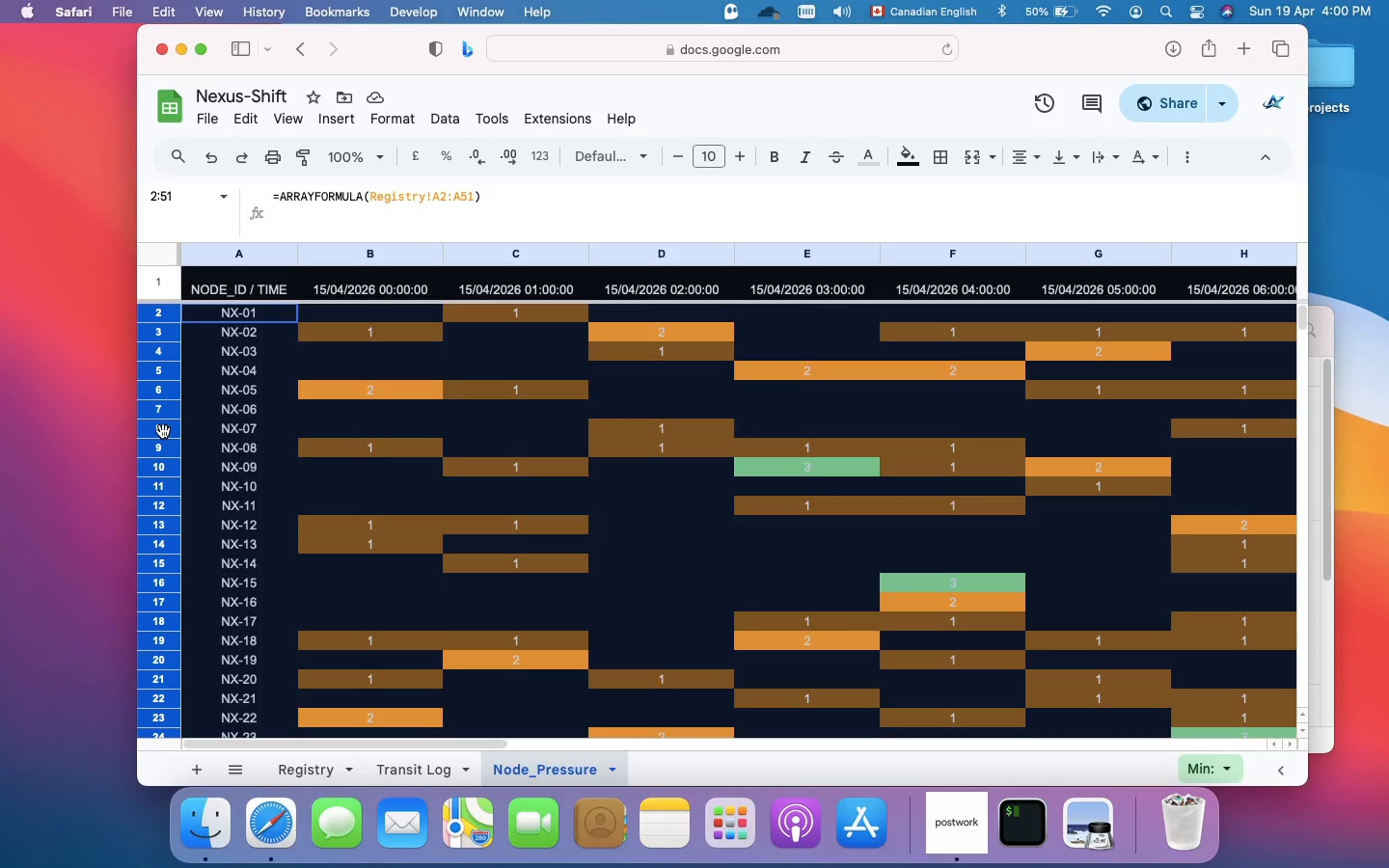 
wait(5.86)
 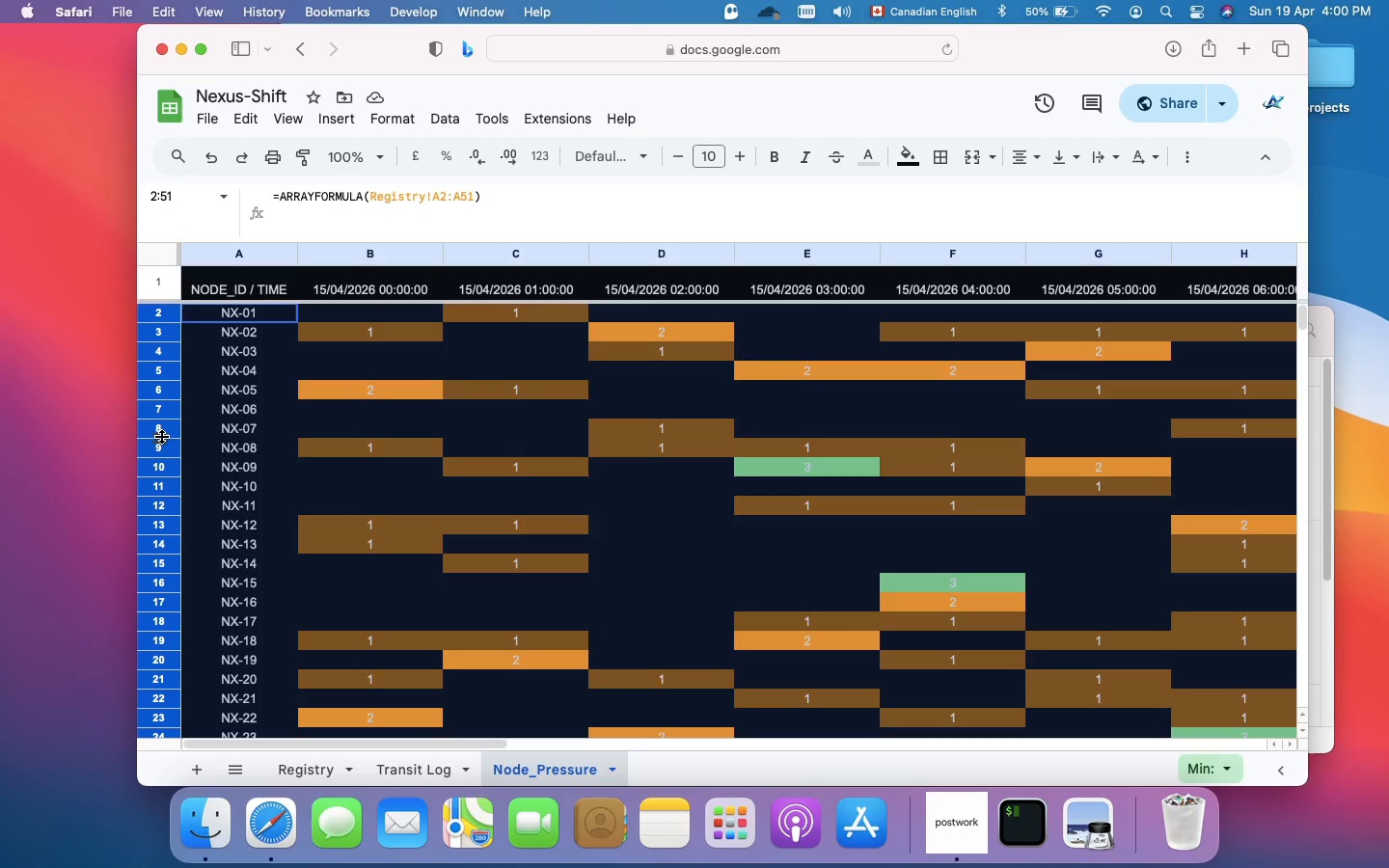 
right_click([163, 431])
 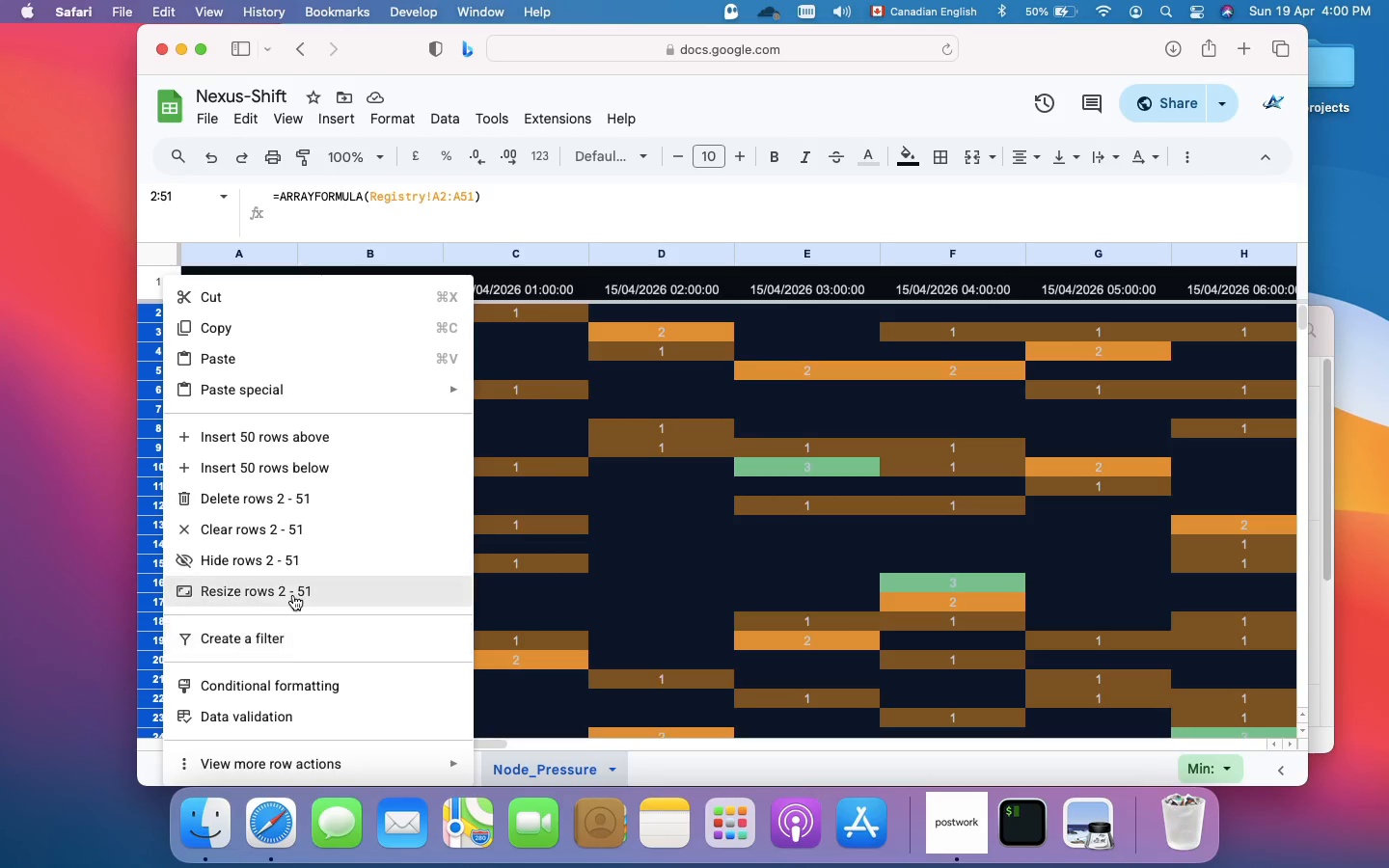 
left_click([297, 588])
 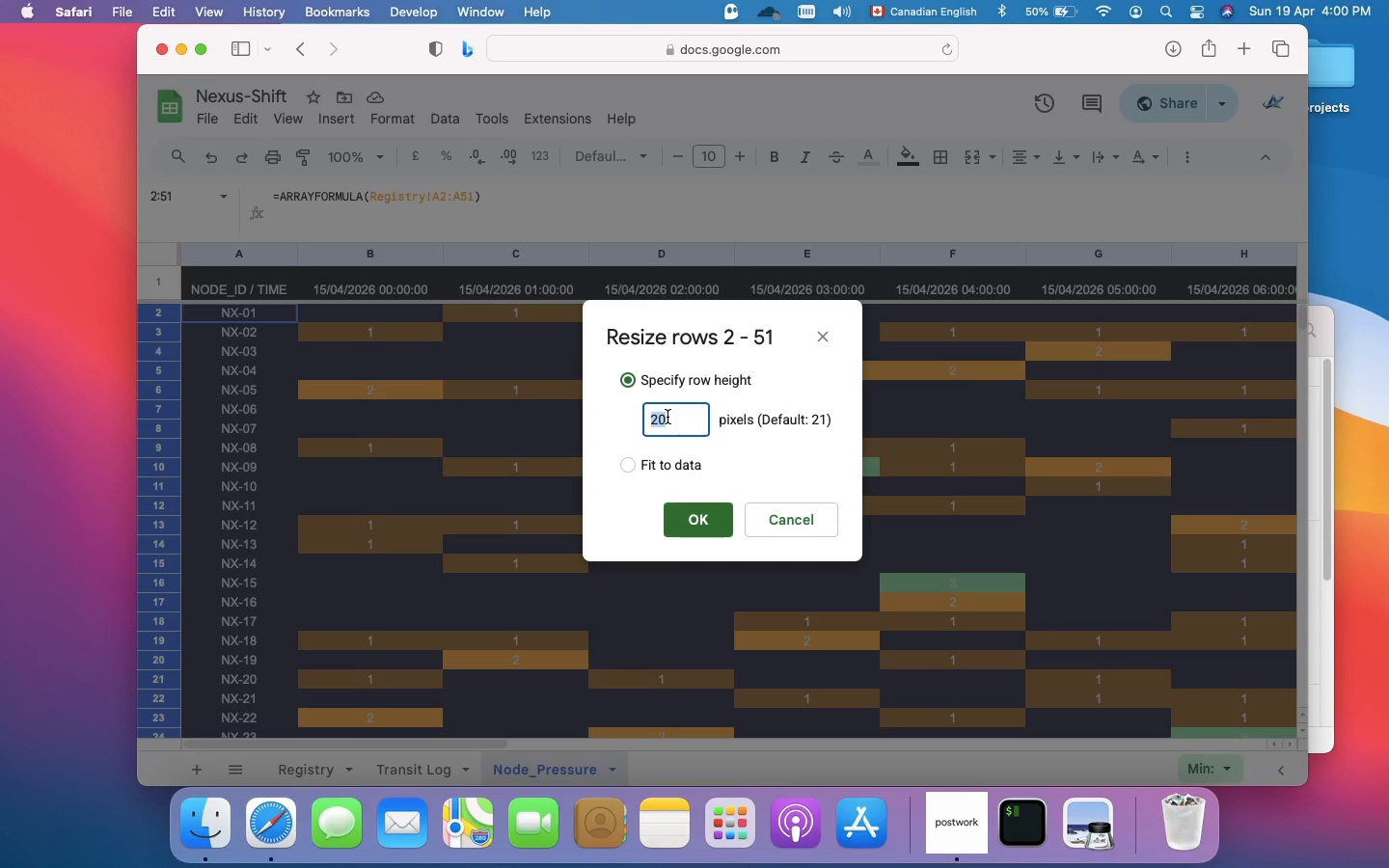 
wait(7.51)
 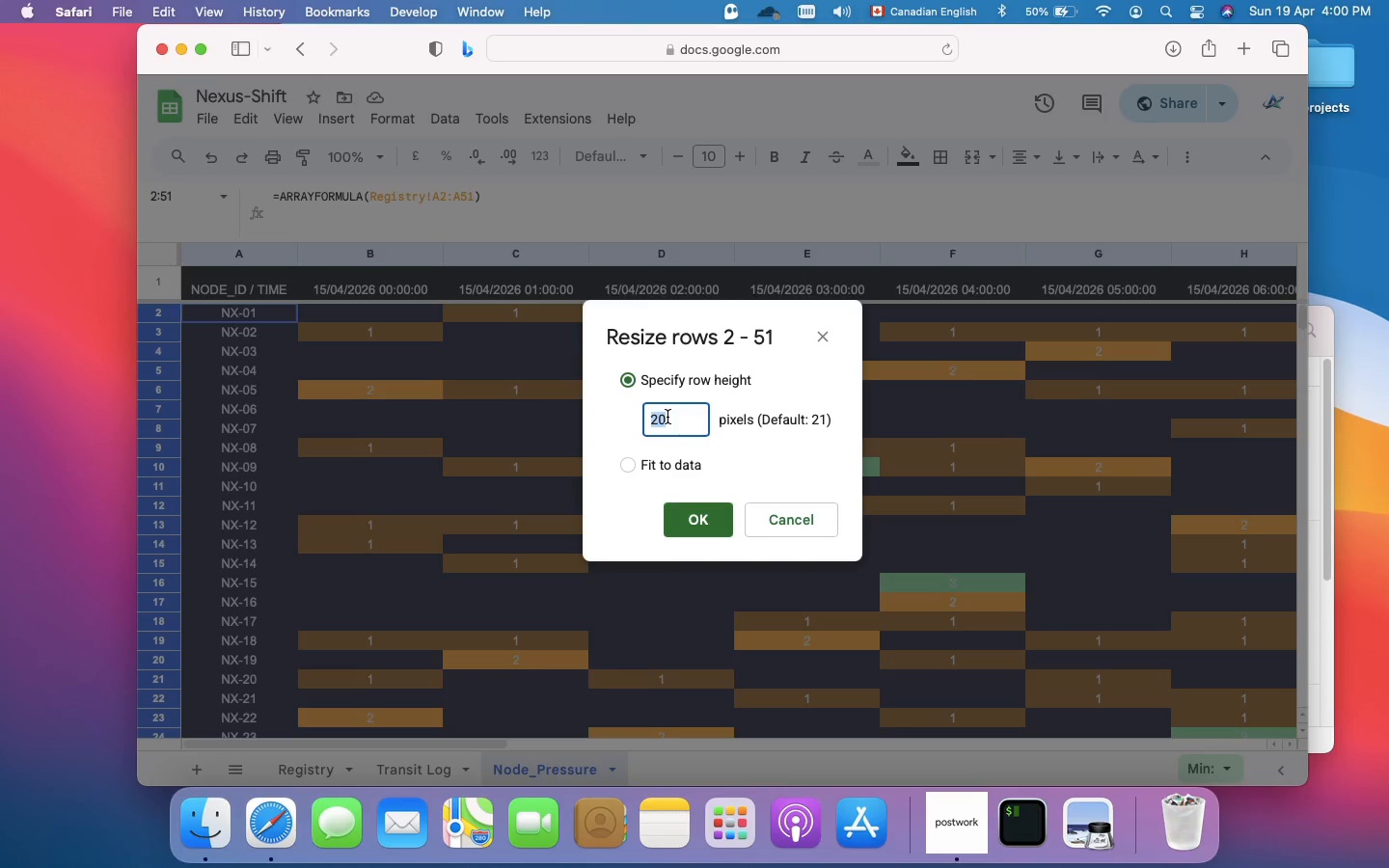 
key(2)
 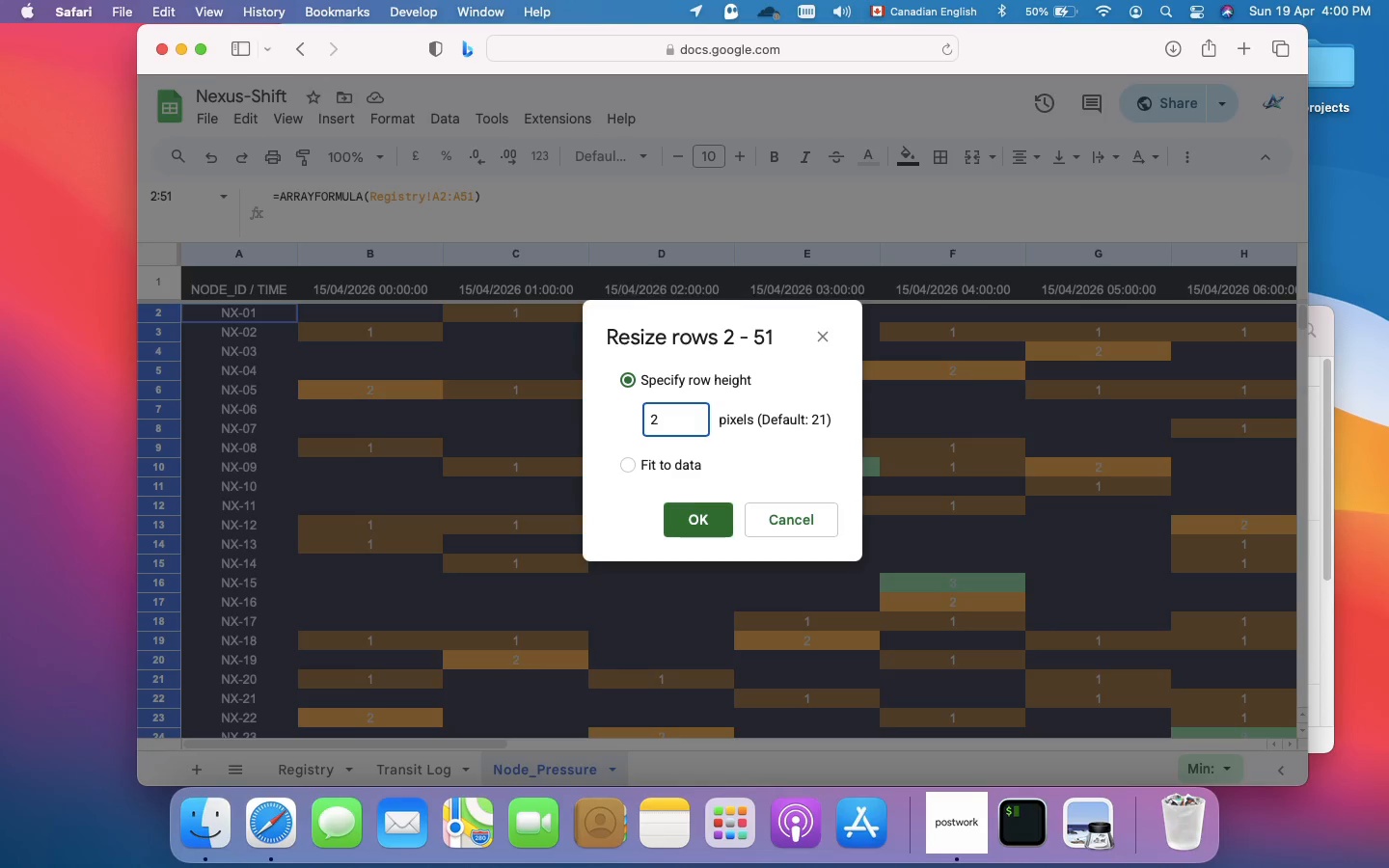 
key(5)
 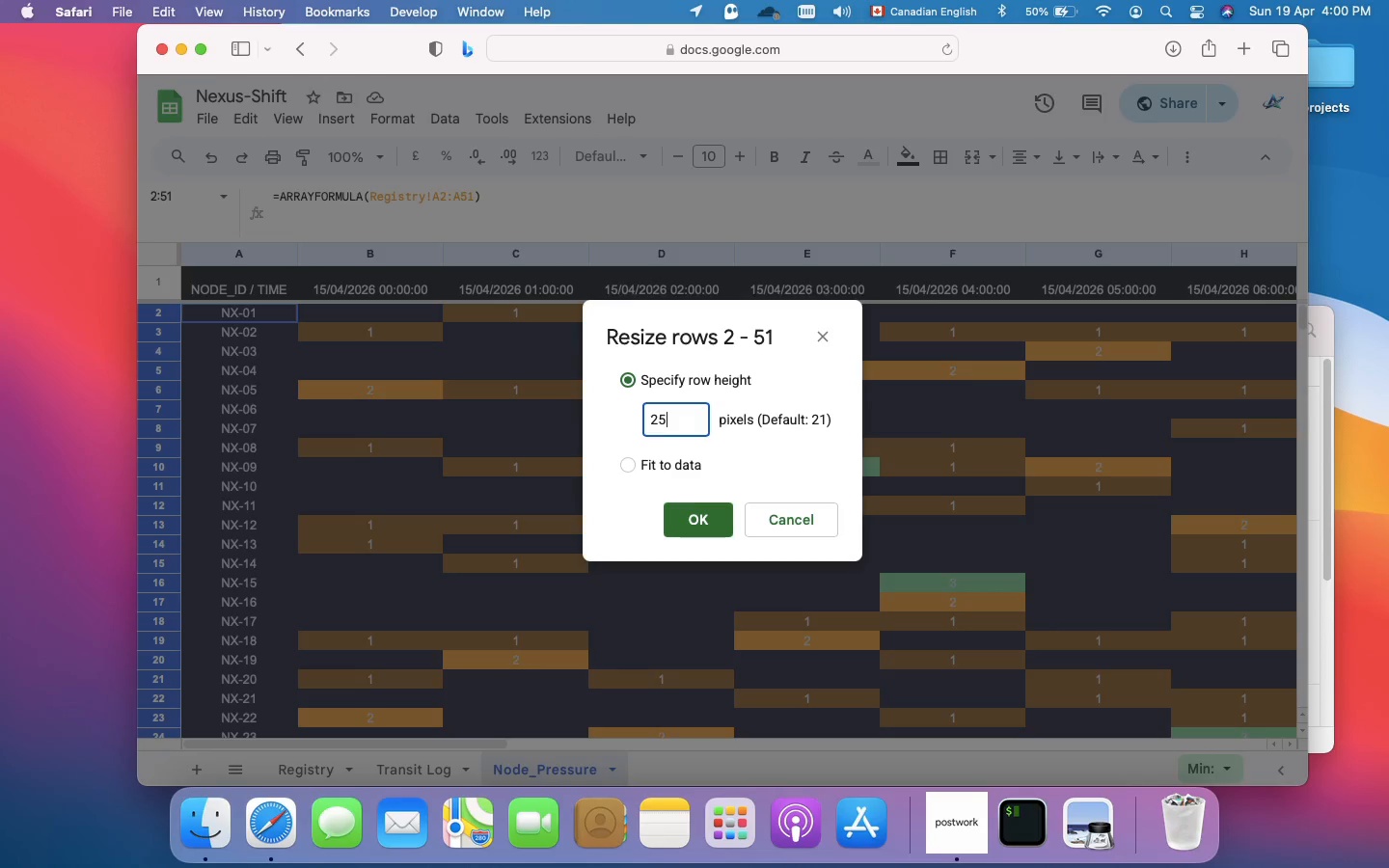 
key(Enter)
 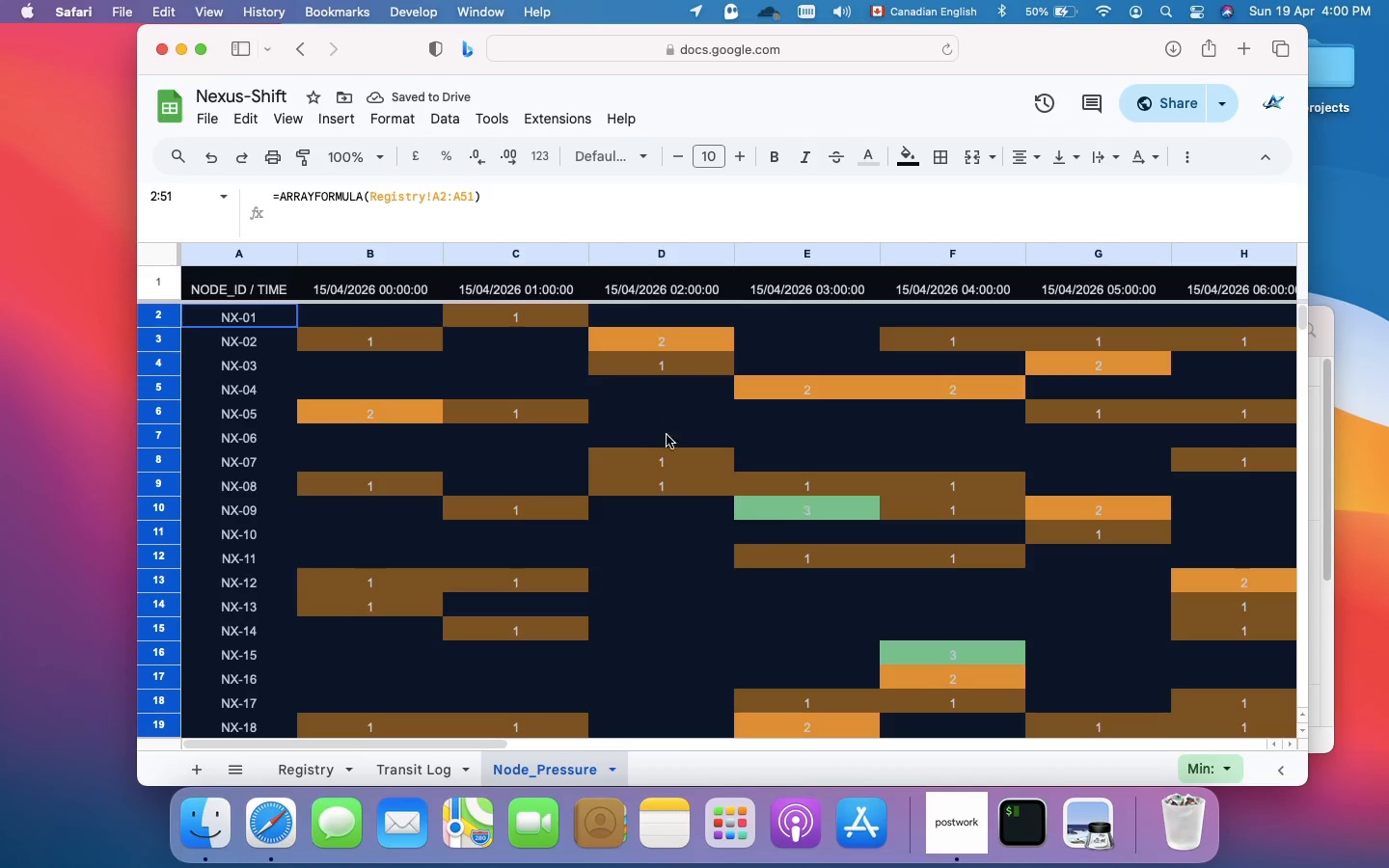 
scroll: coordinate [670, 457], scroll_direction: up, amount: 96.0
 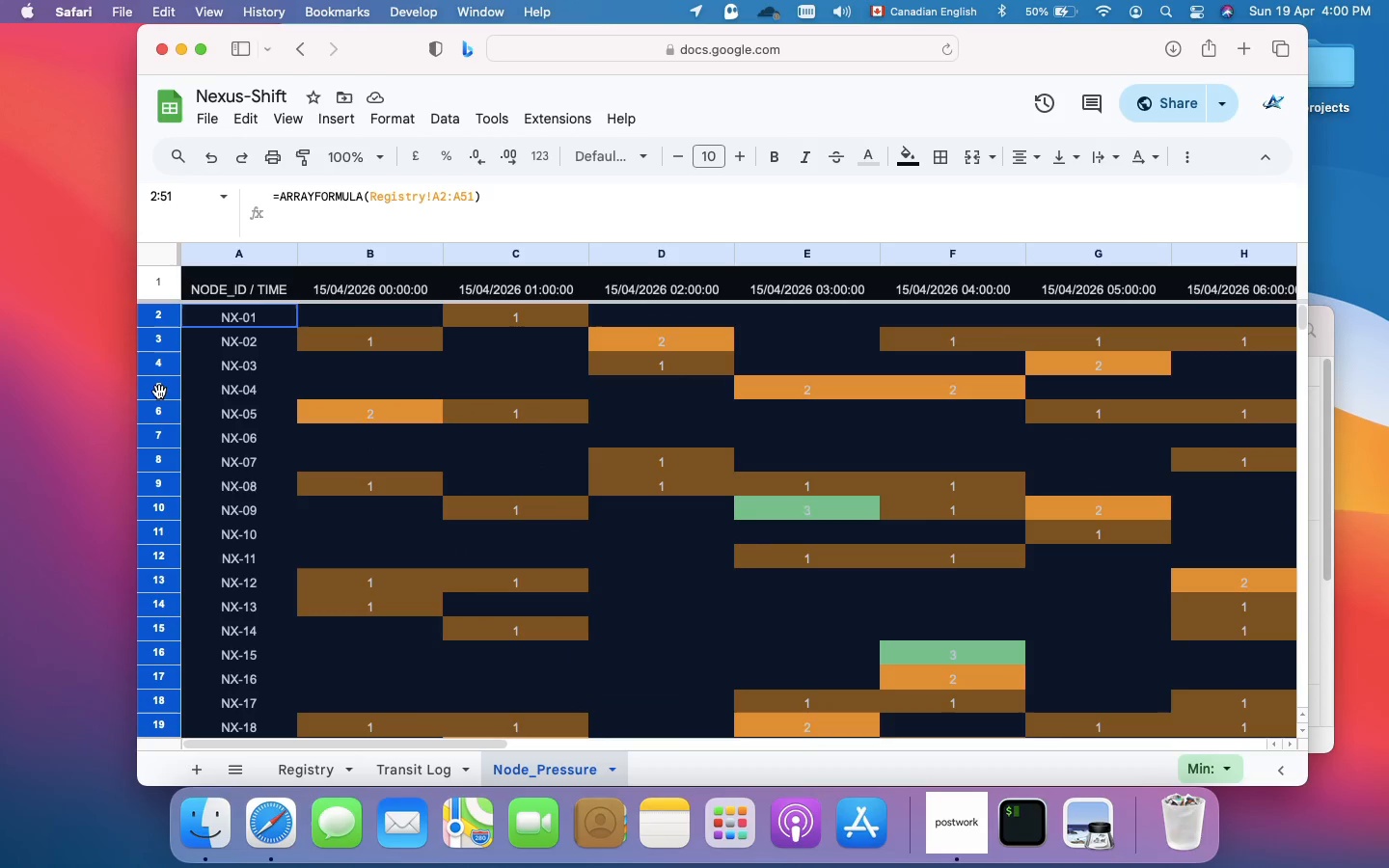 
right_click([159, 392])
 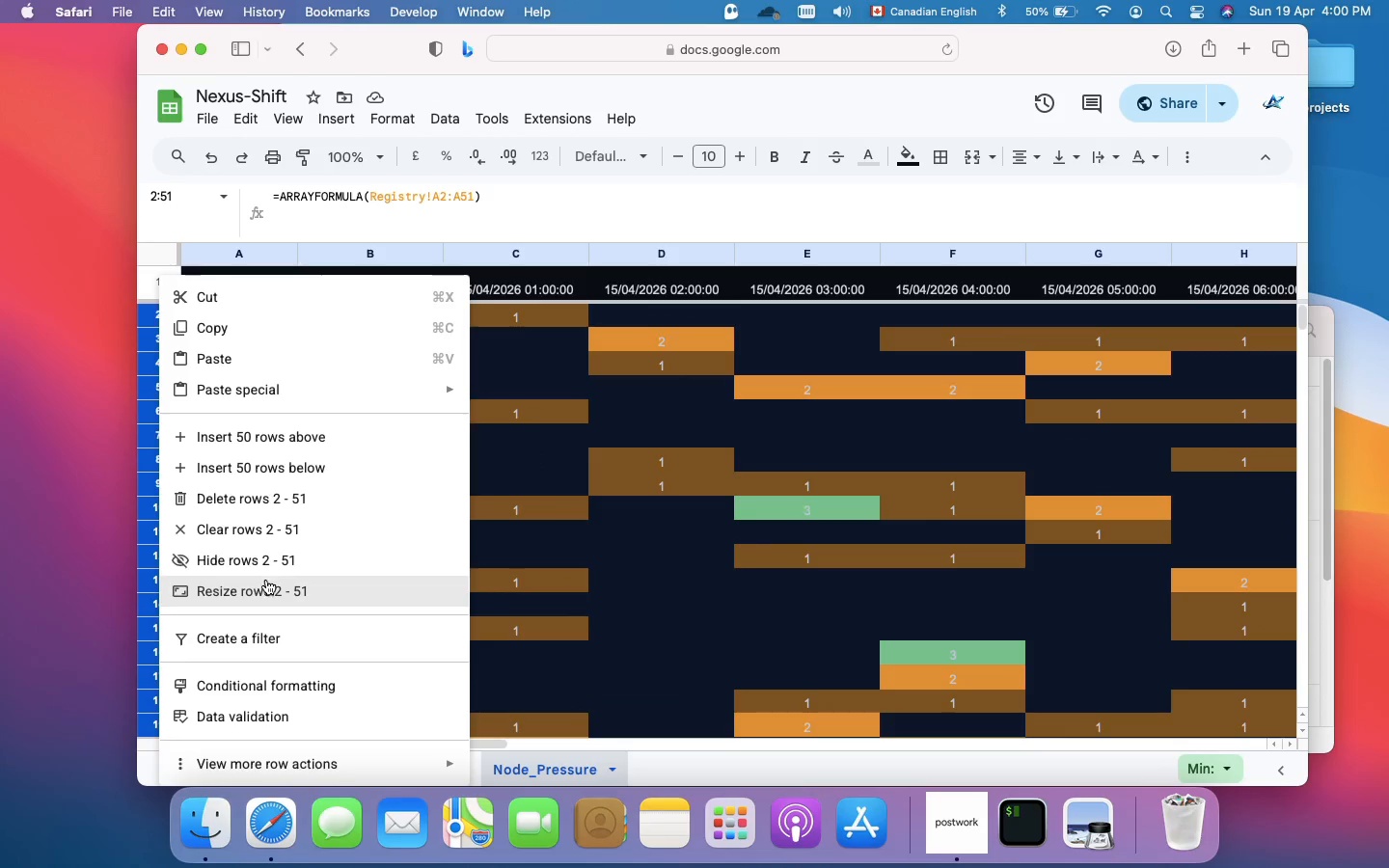 
left_click([266, 583])
 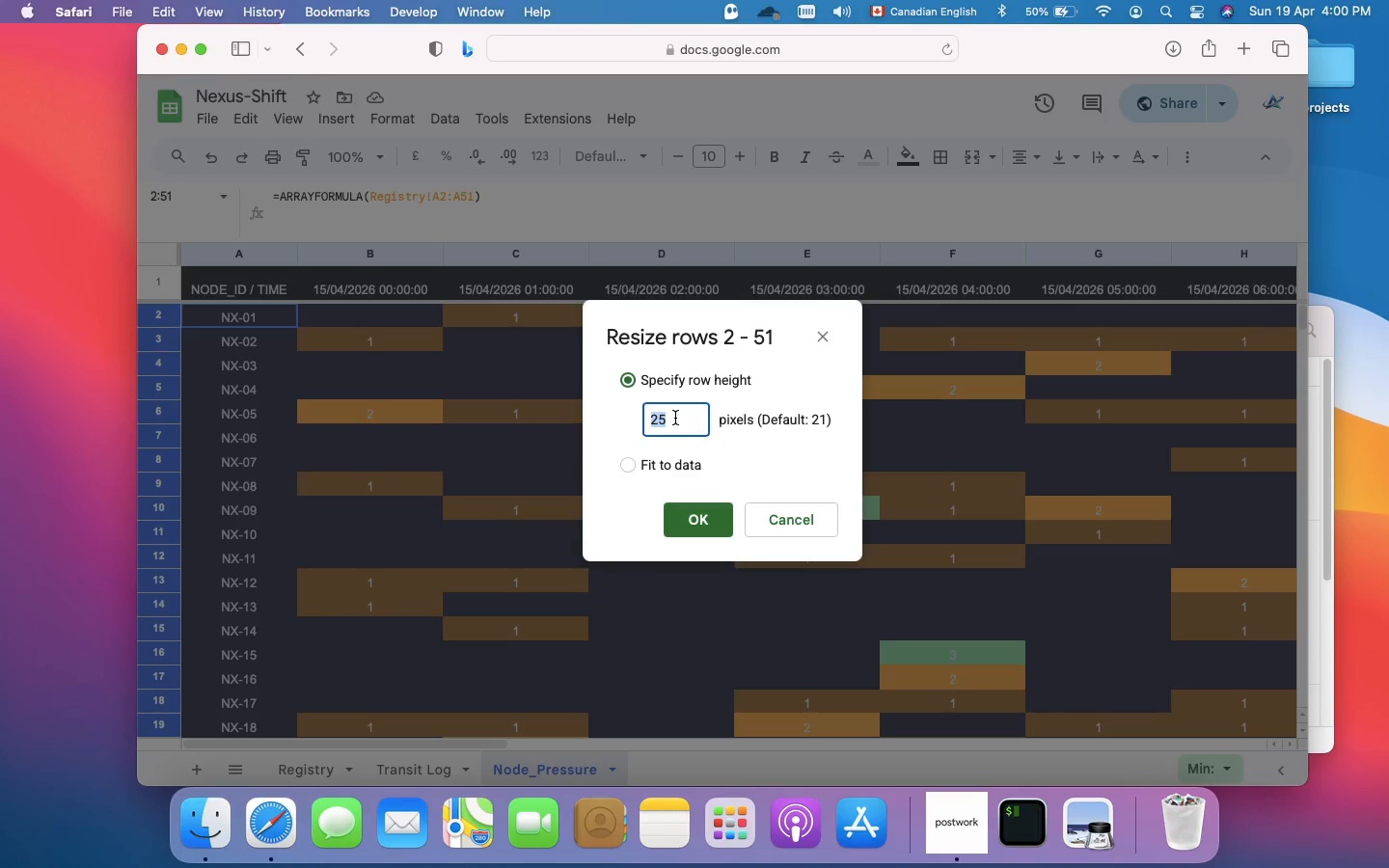 
type(28)
 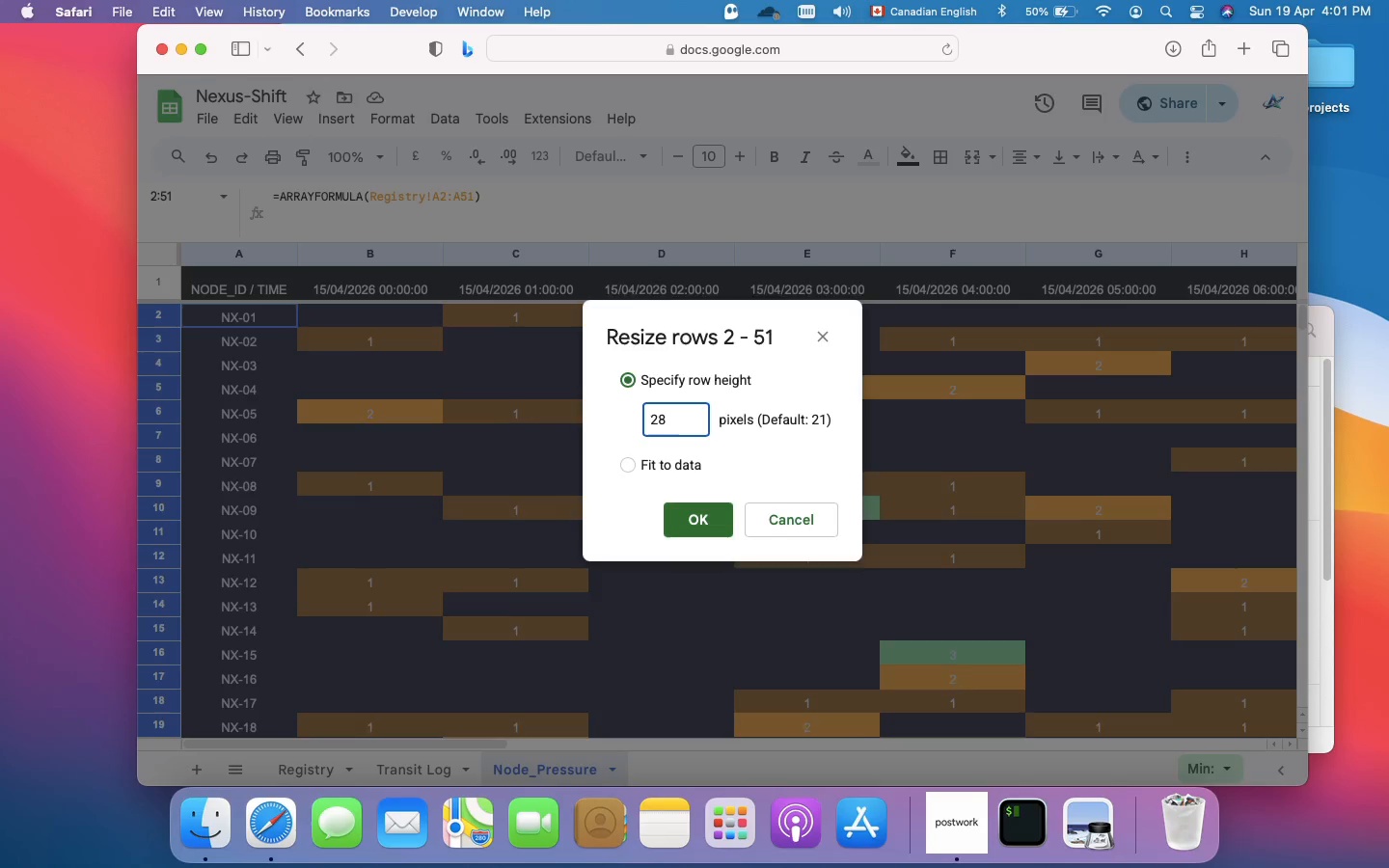 
key(Enter)
 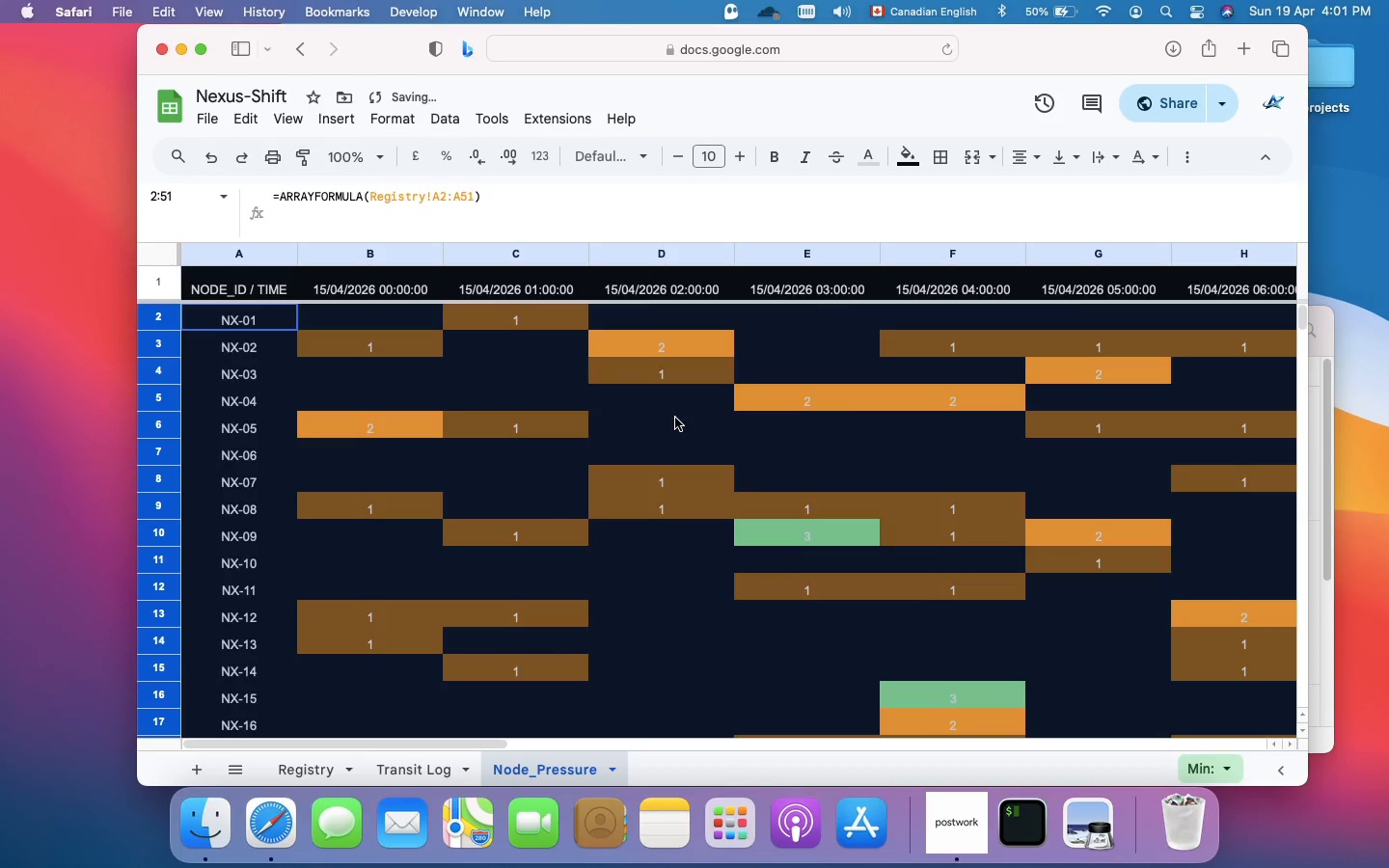 
scroll: coordinate [675, 418], scroll_direction: up, amount: 61.0
 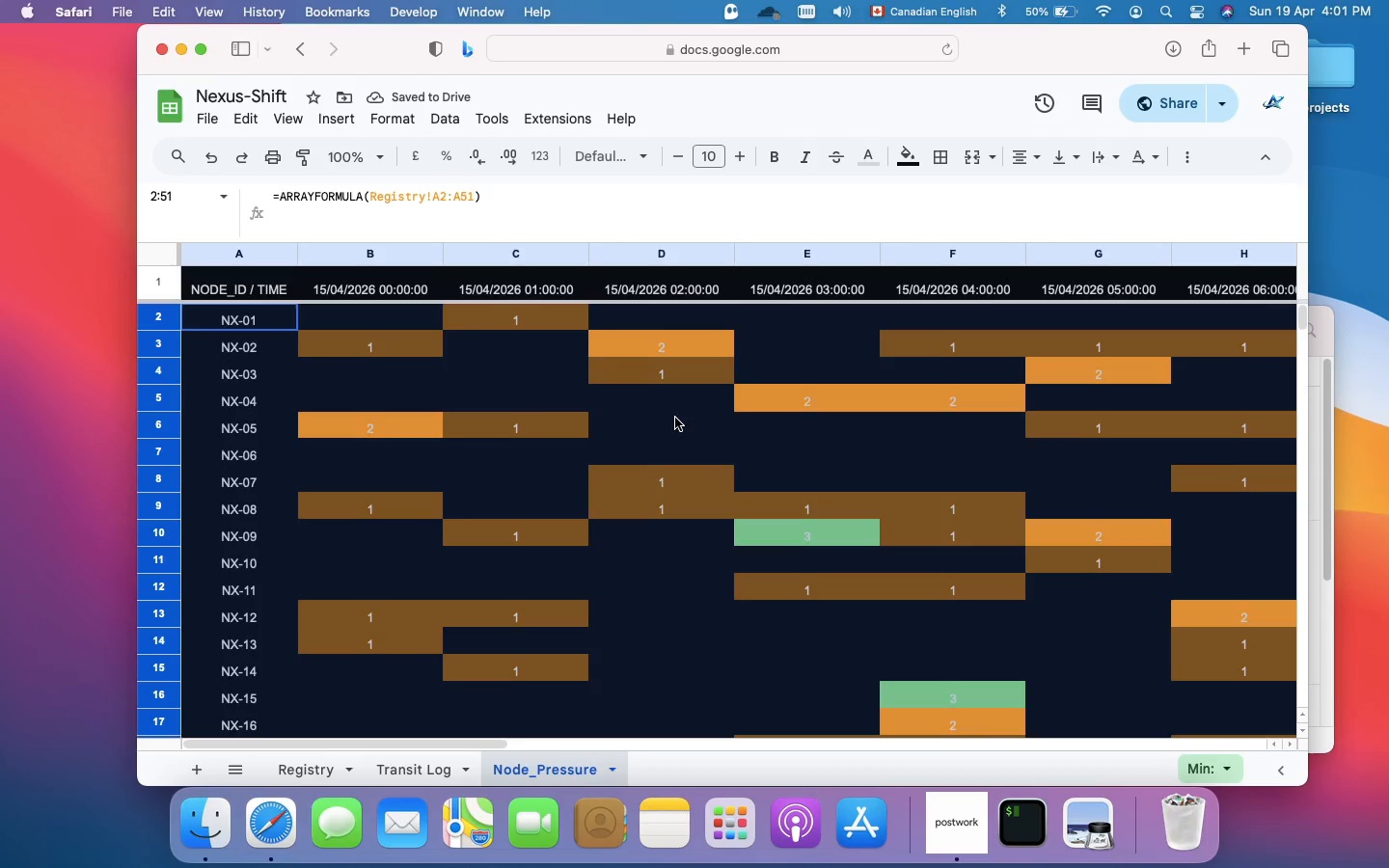 
scroll: coordinate [675, 418], scroll_direction: down, amount: 12.0
 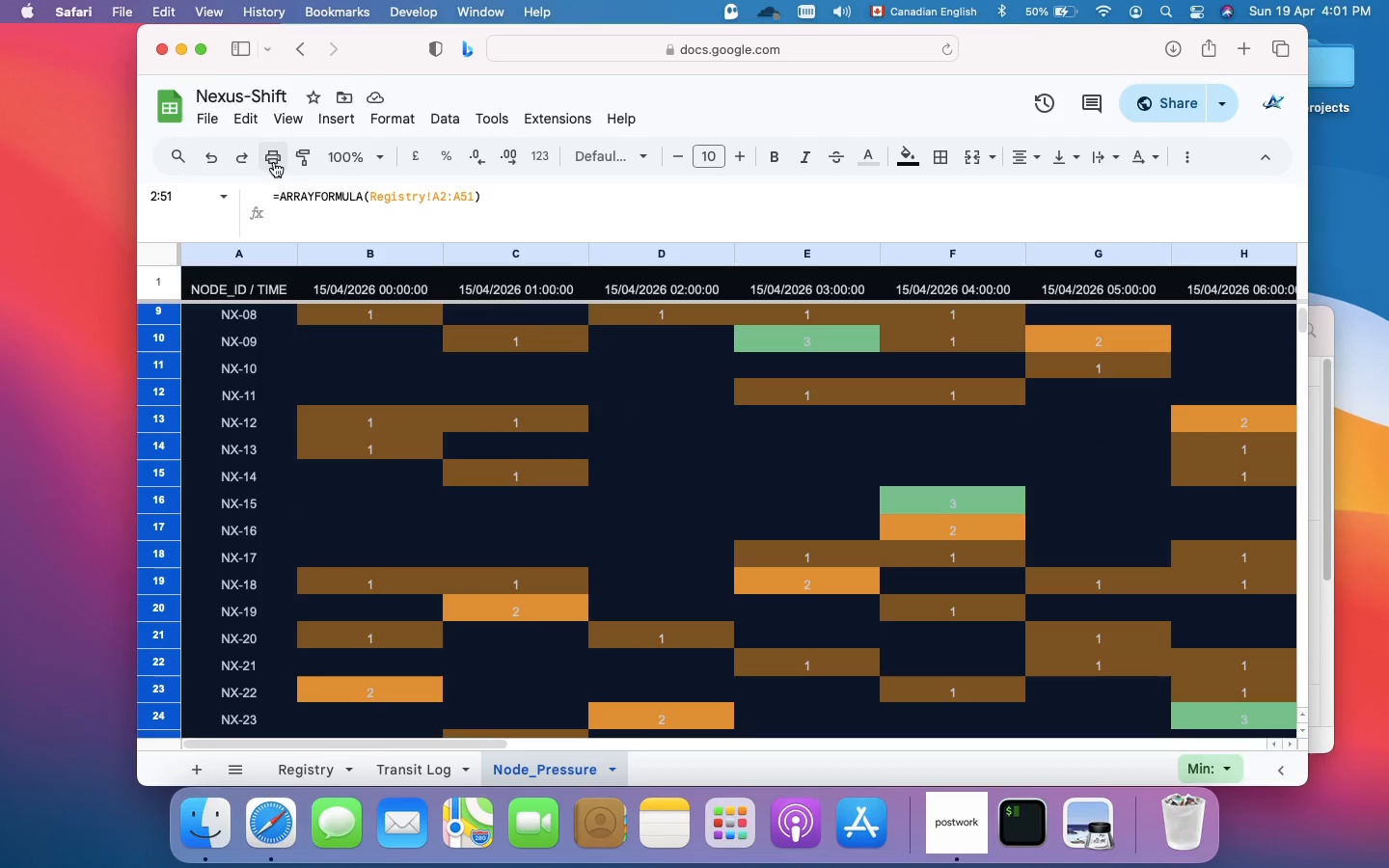 
left_click([274, 162])
 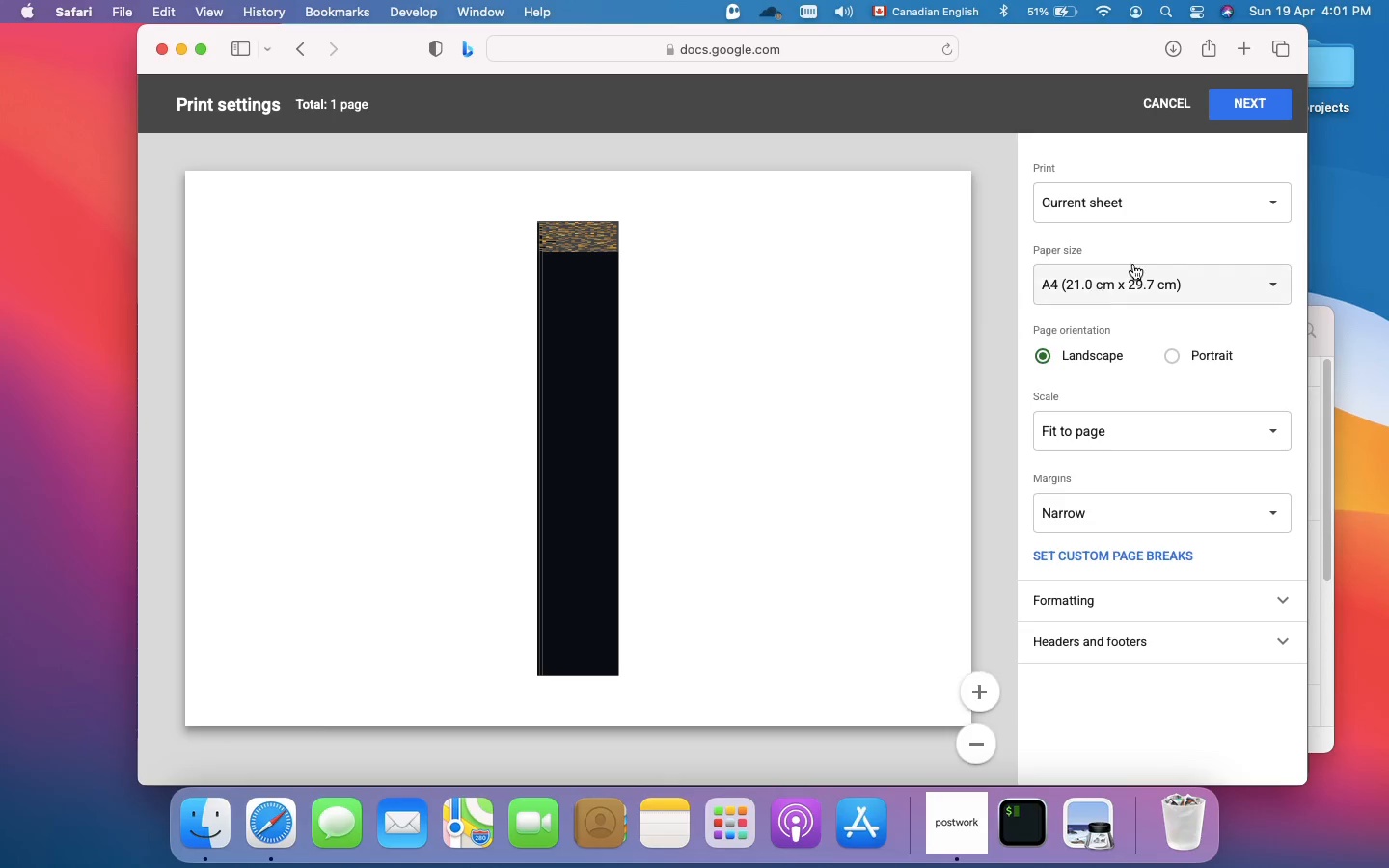 
wait(7.01)
 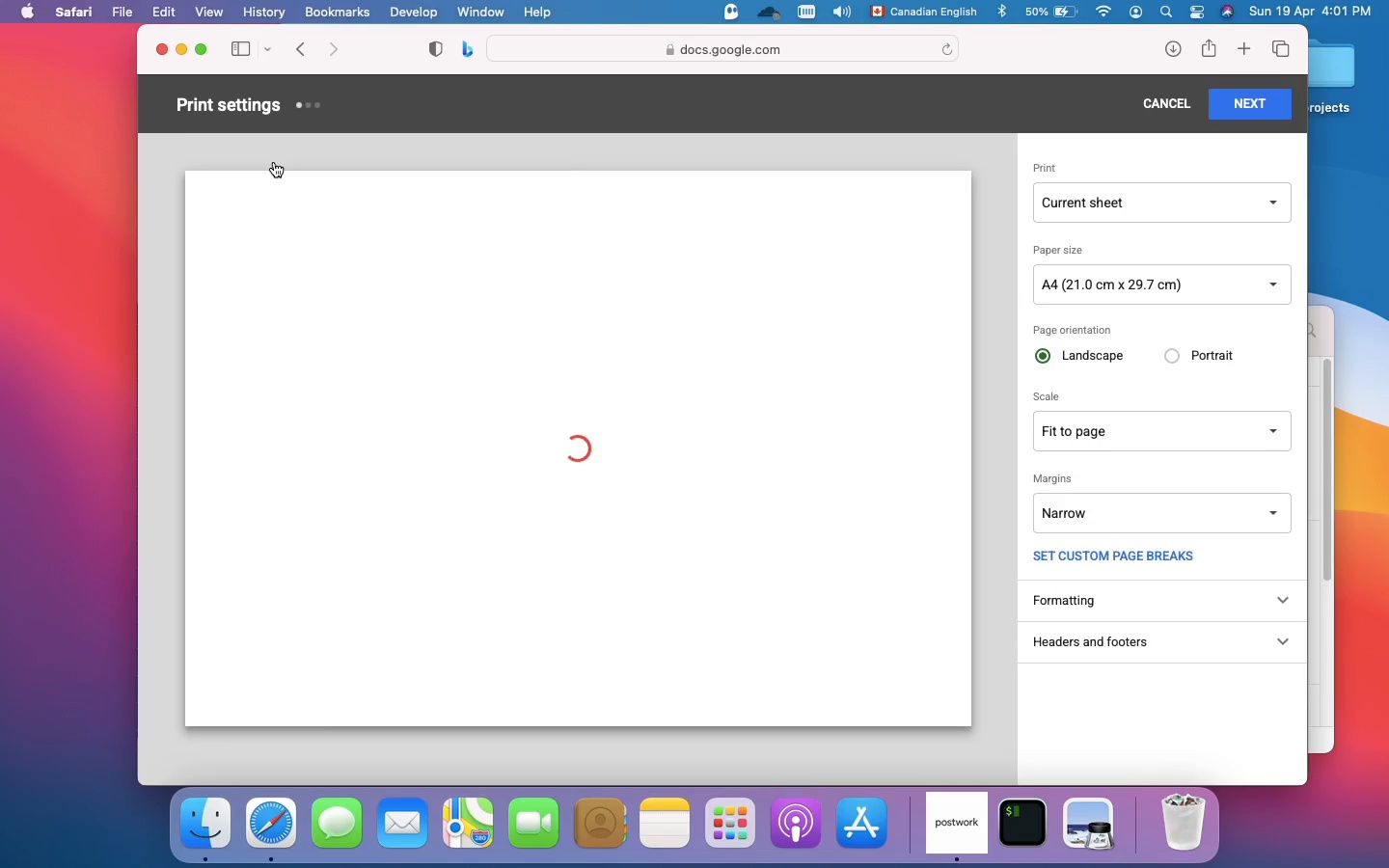 
left_click([1205, 214])
 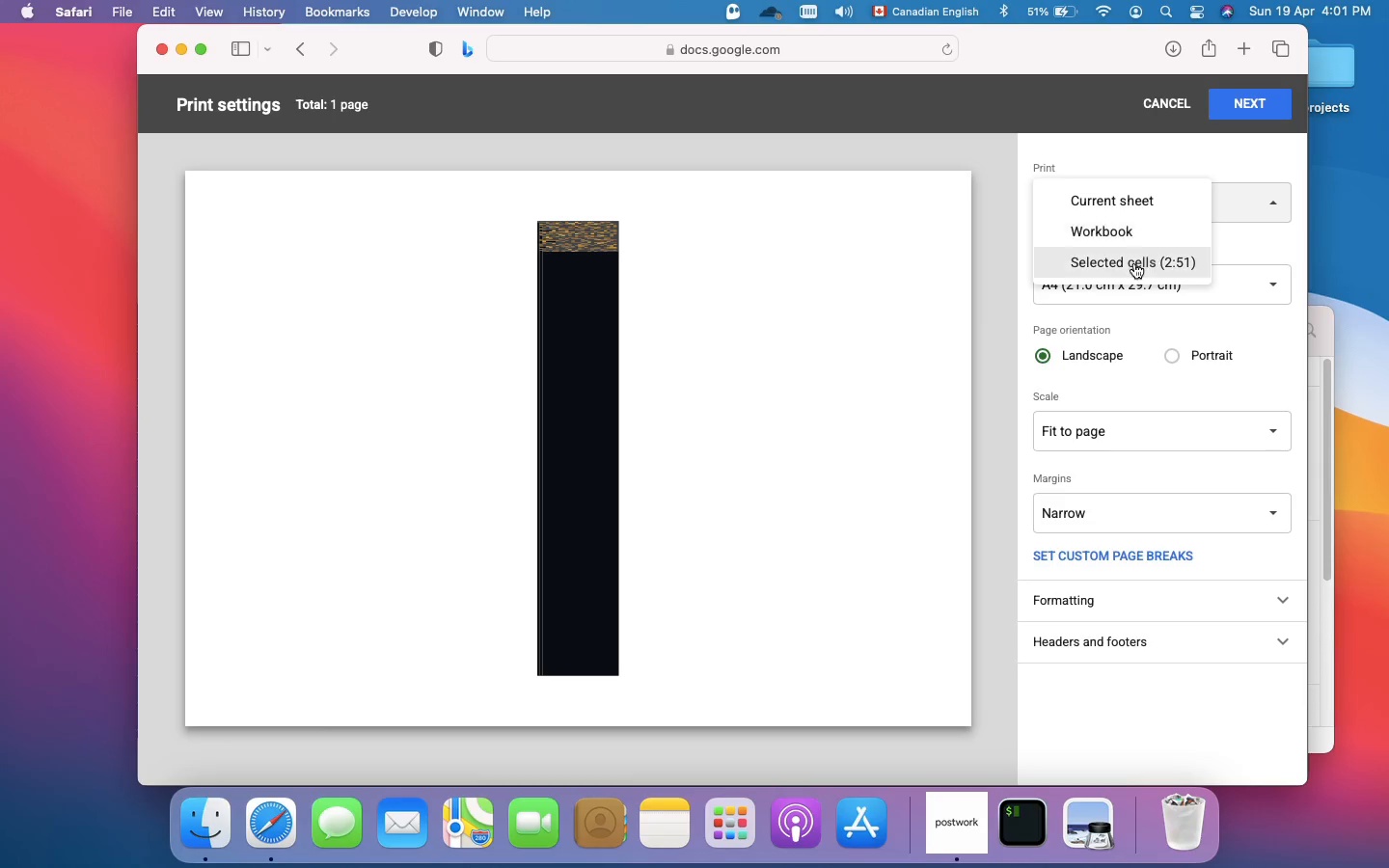 
left_click([1131, 265])
 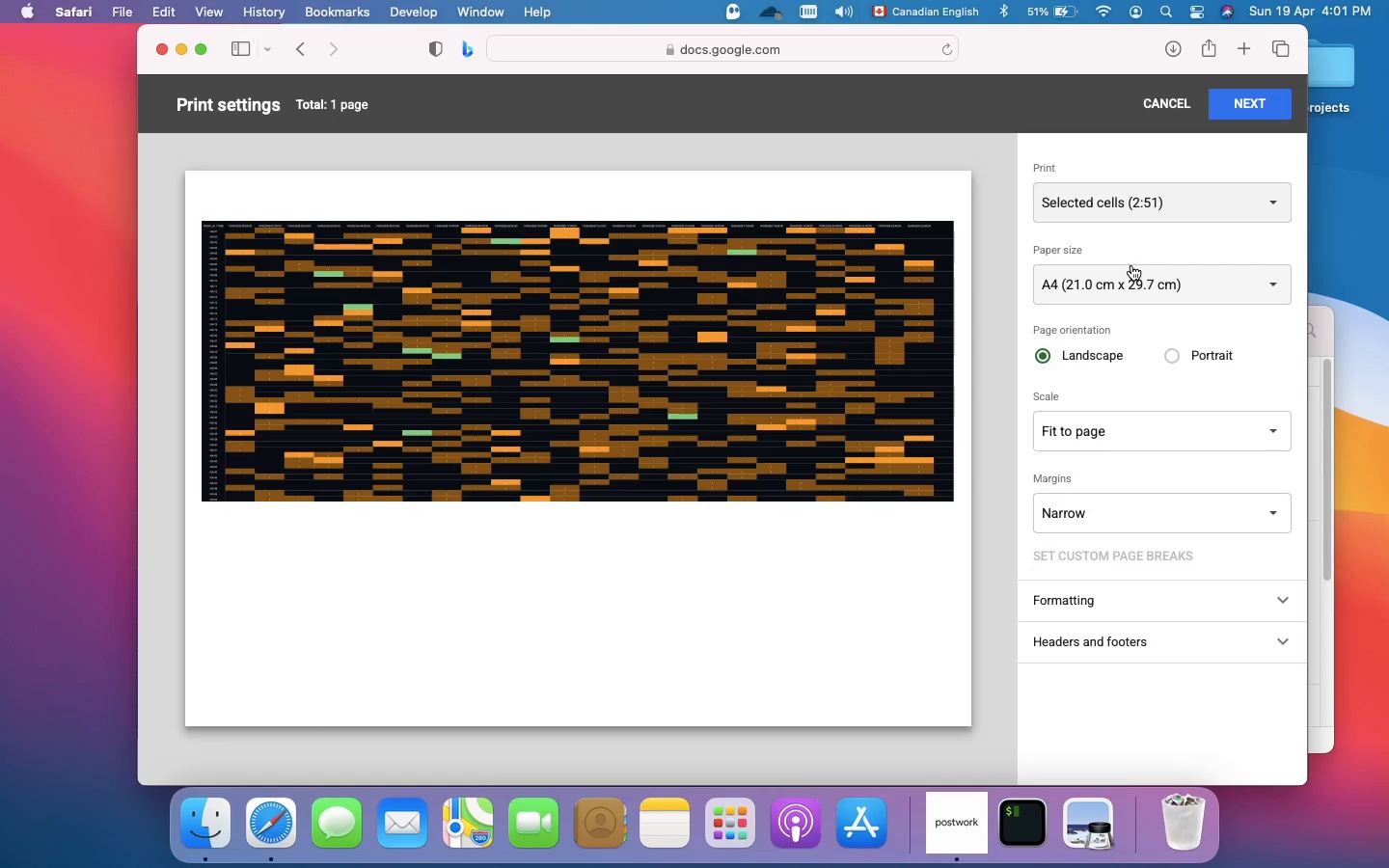 
wait(7.02)
 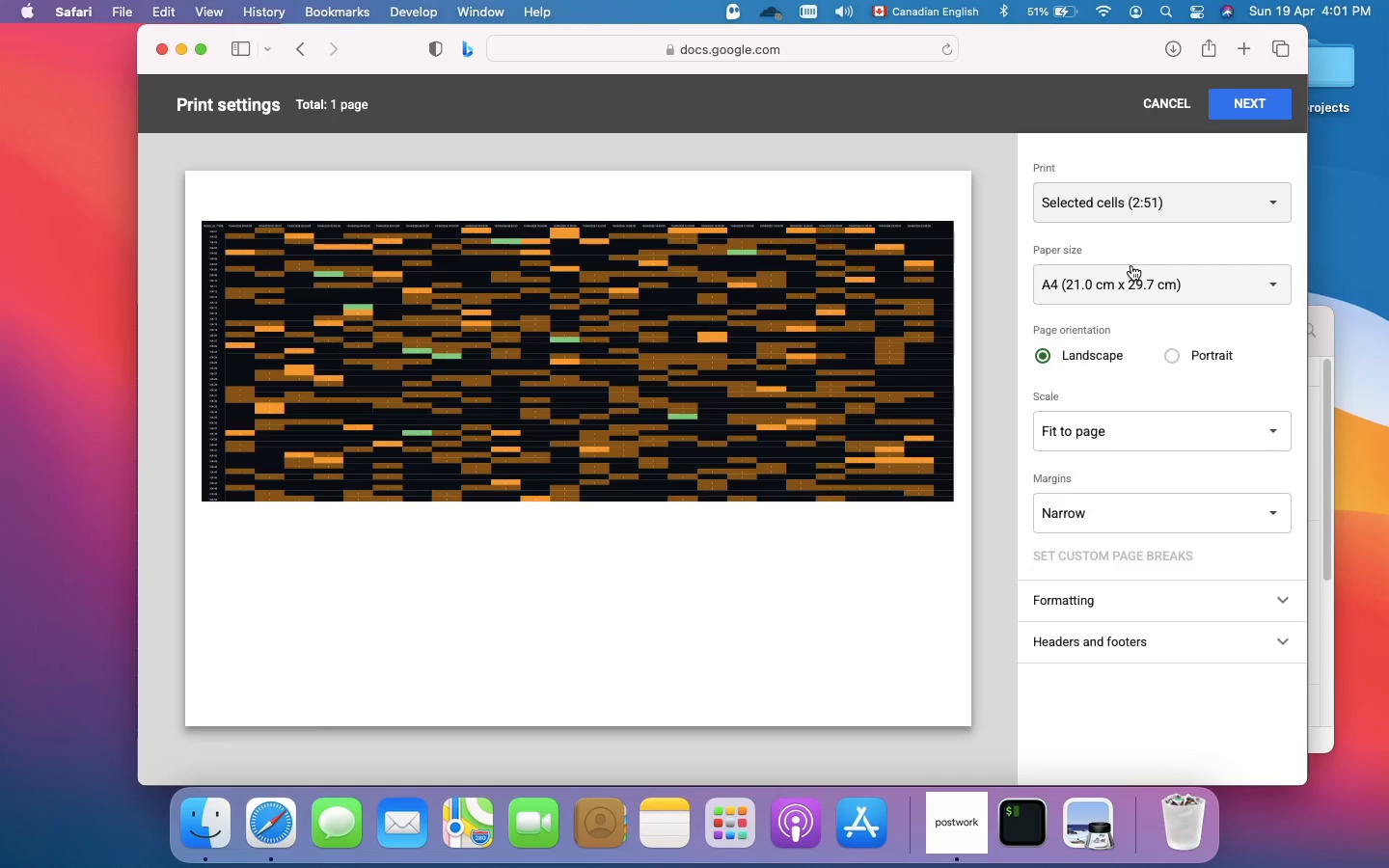 
left_click([1155, 111])
 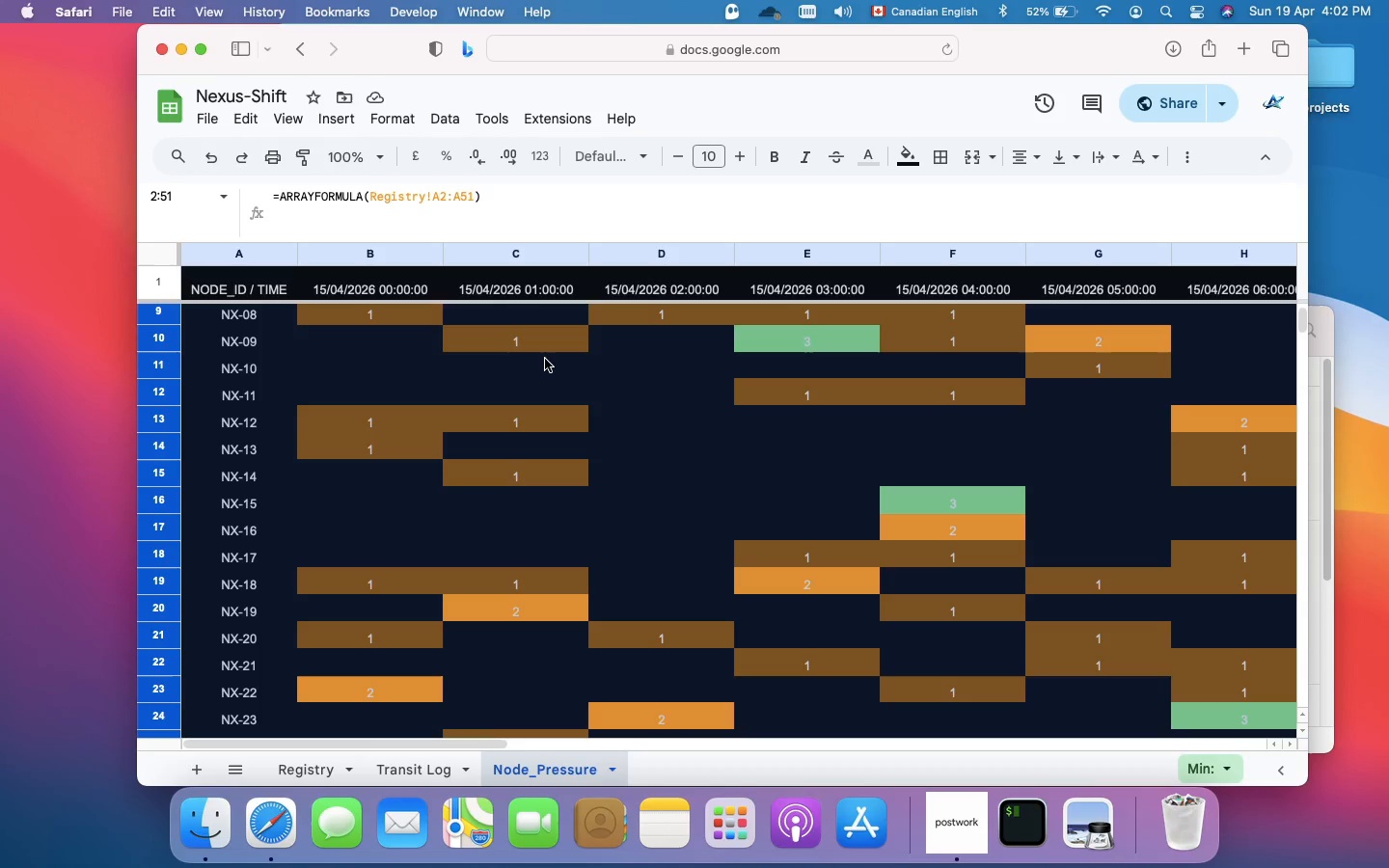 
wait(67.5)
 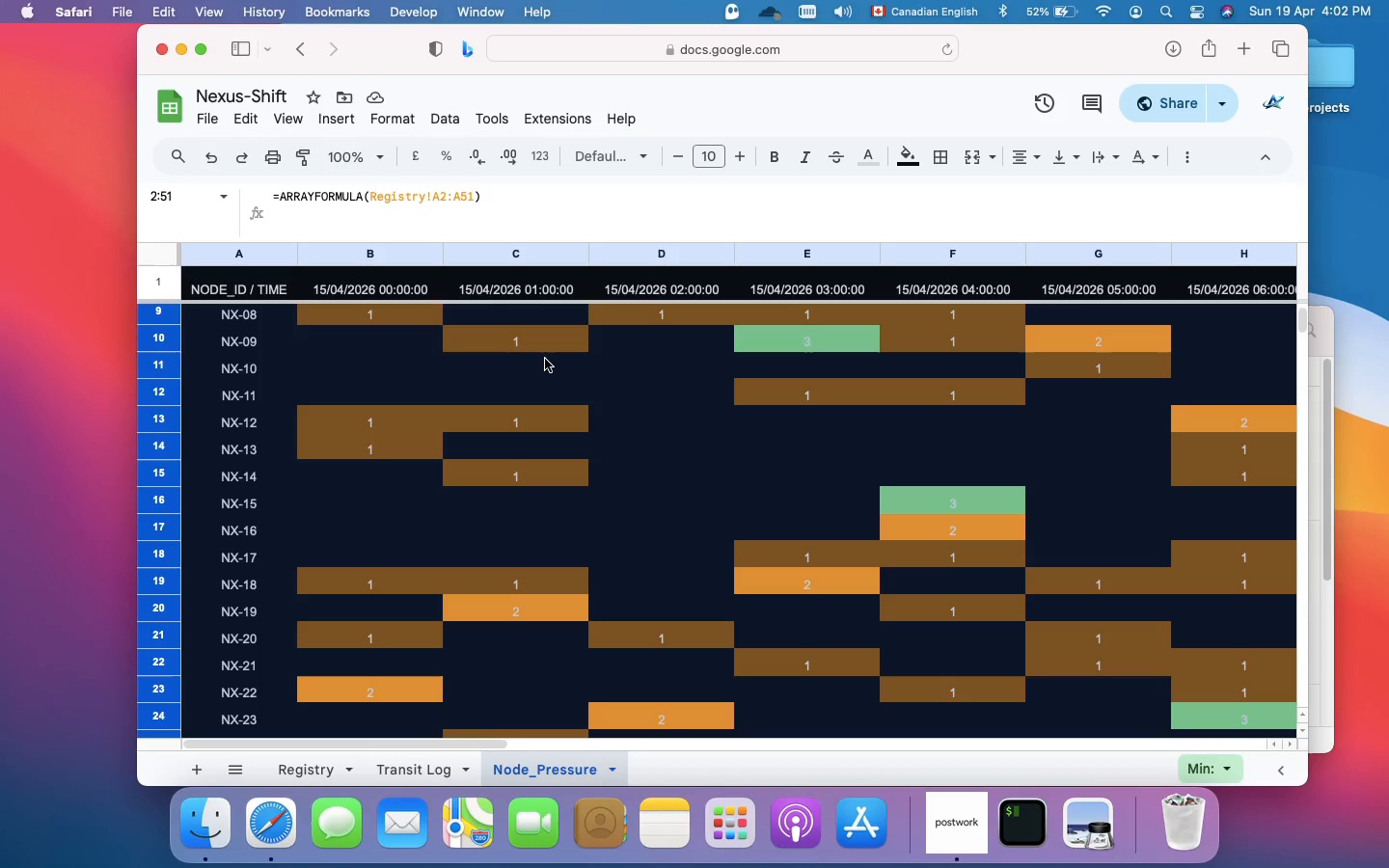 
left_click([545, 359])
 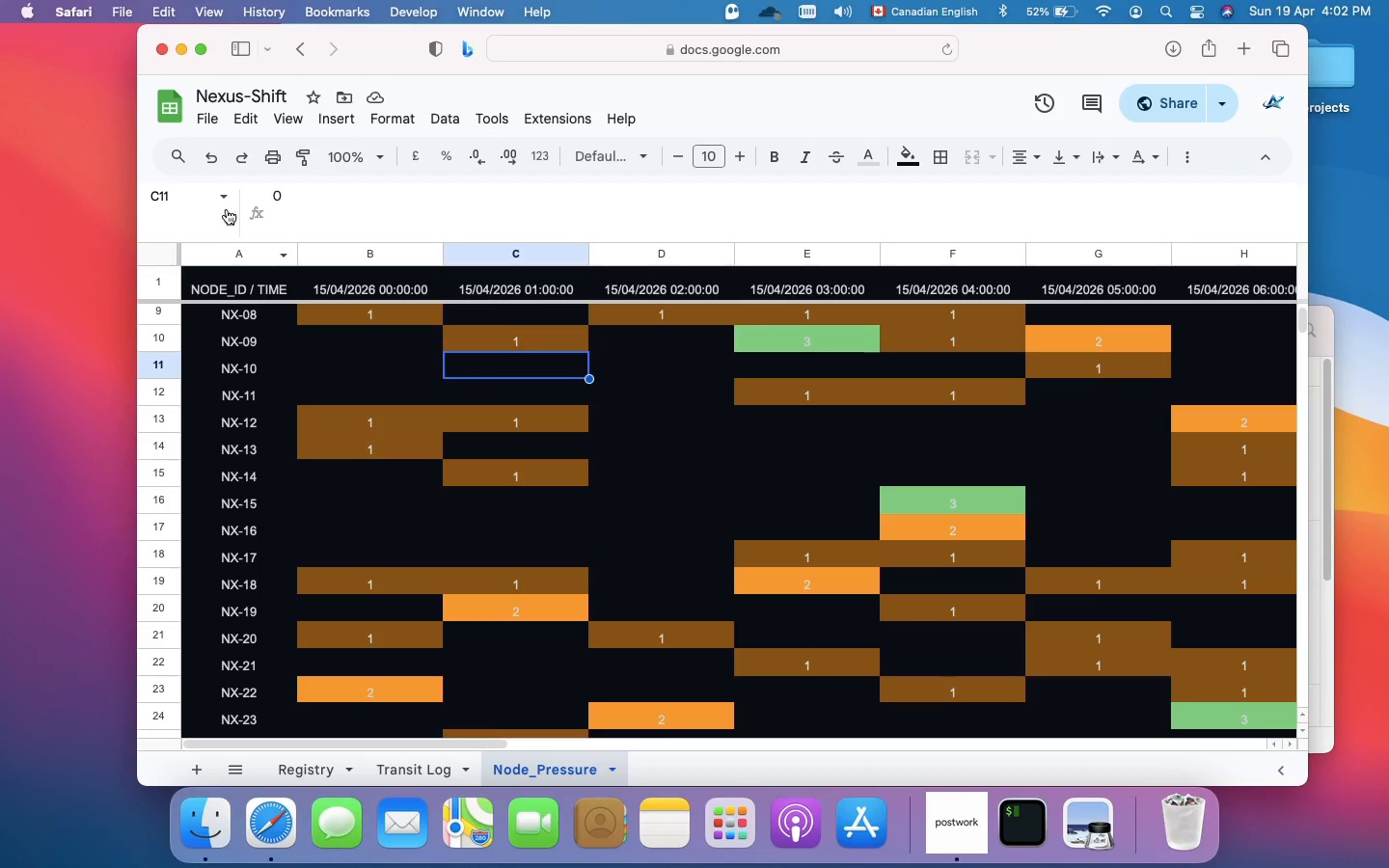 
left_click([184, 195])
 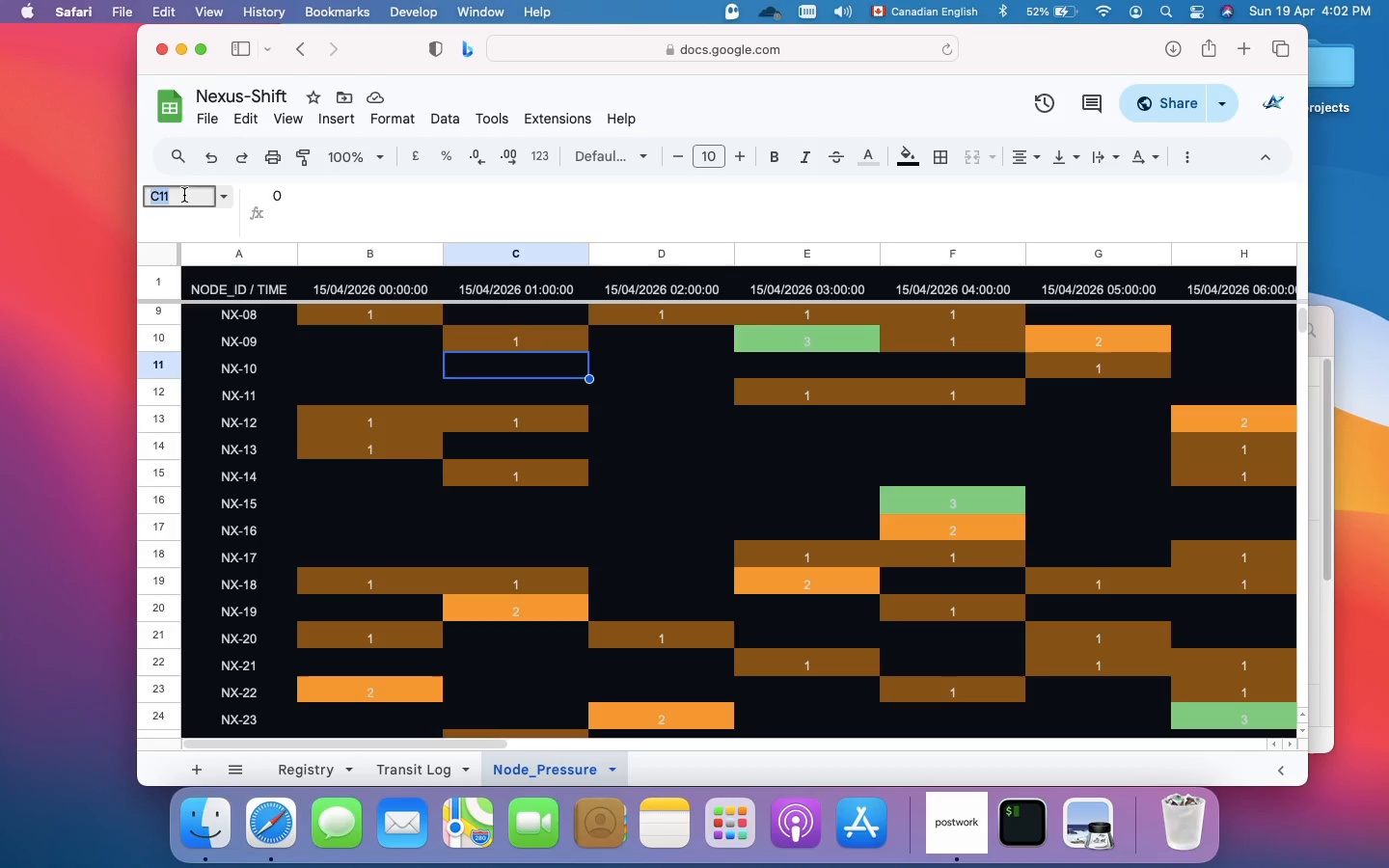 
type(A1)
 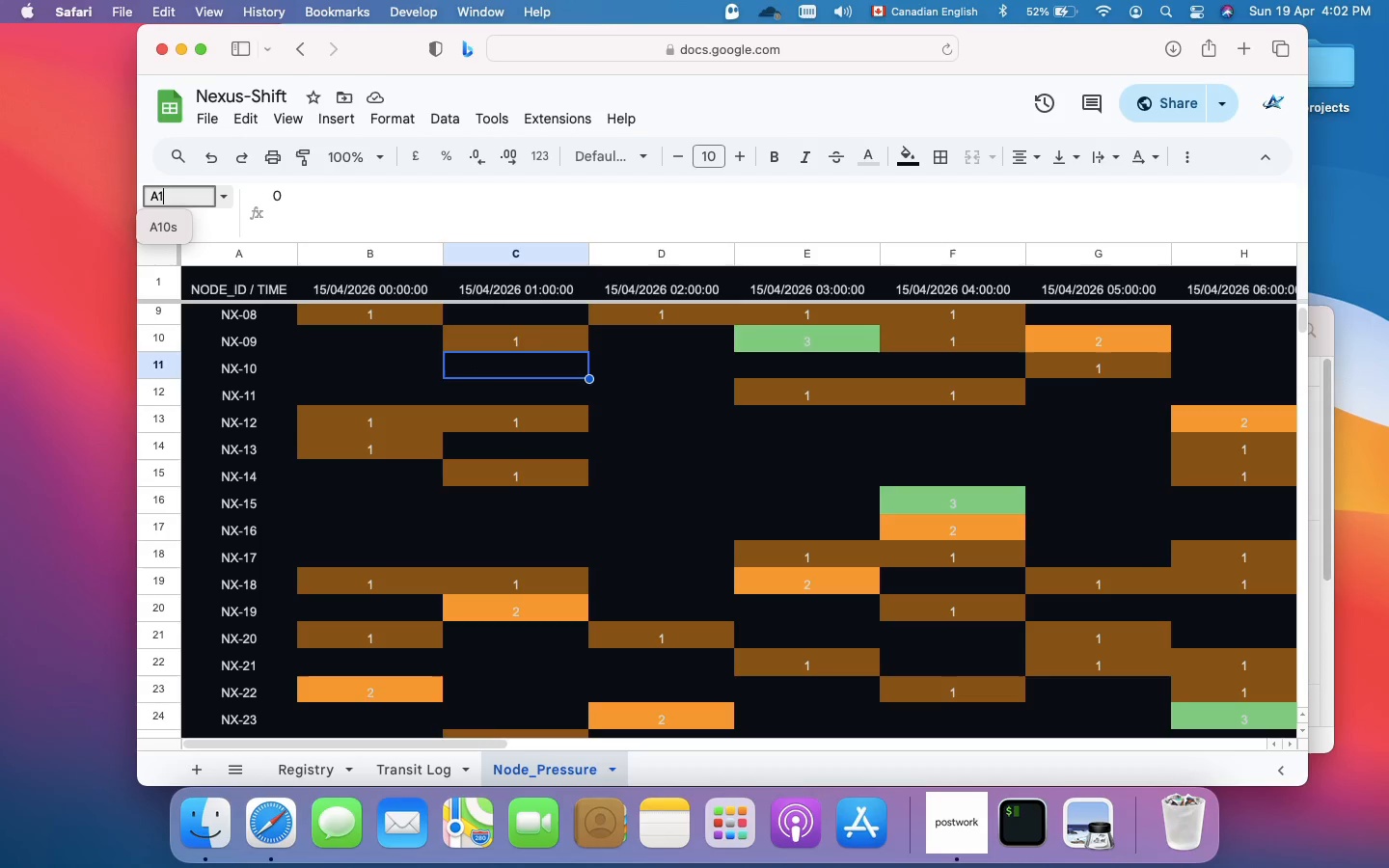 
wait(5.33)
 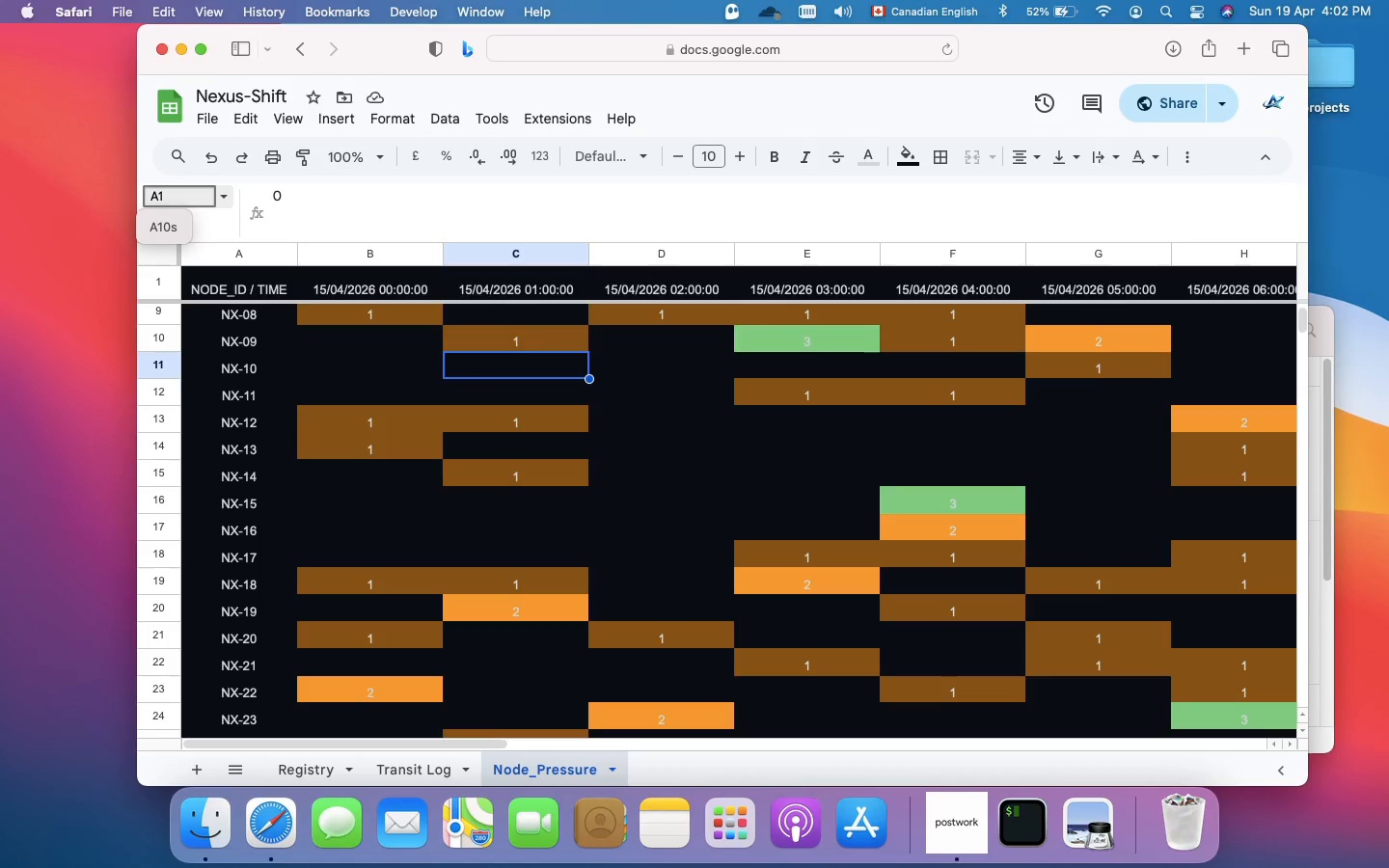 
key(Shift+Semicolon)
 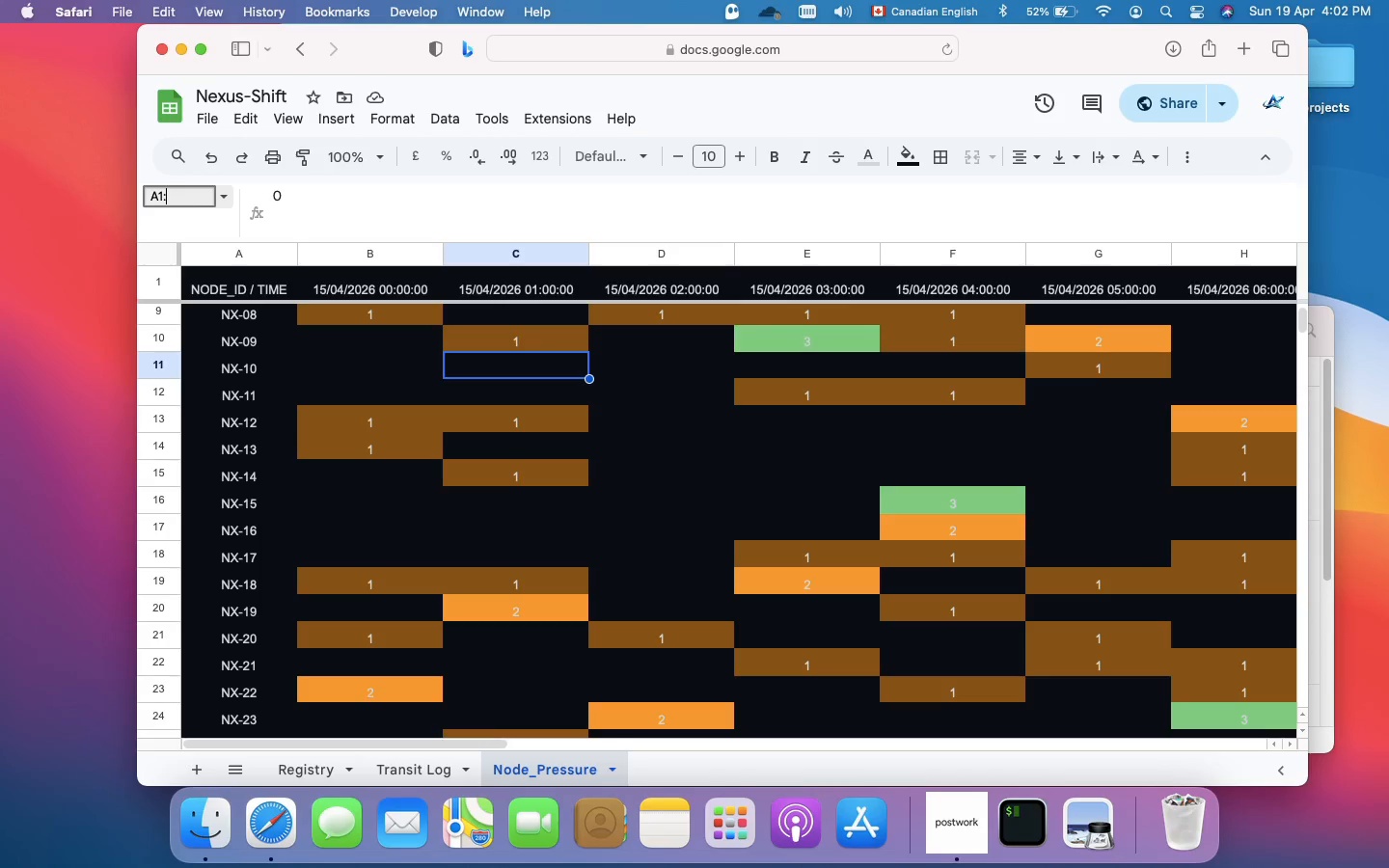 
key(Shift+Y)
 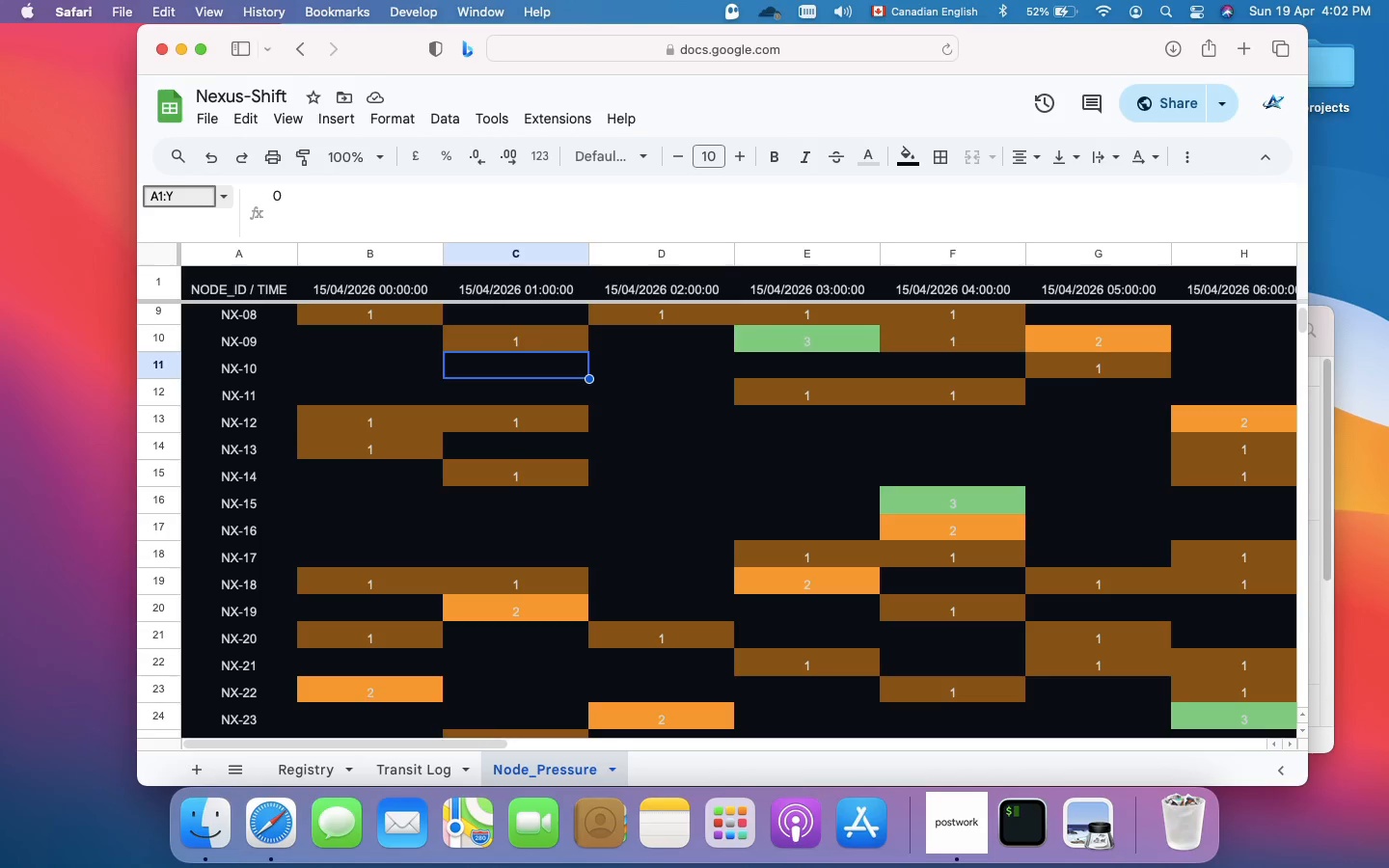 
wait(6.02)
 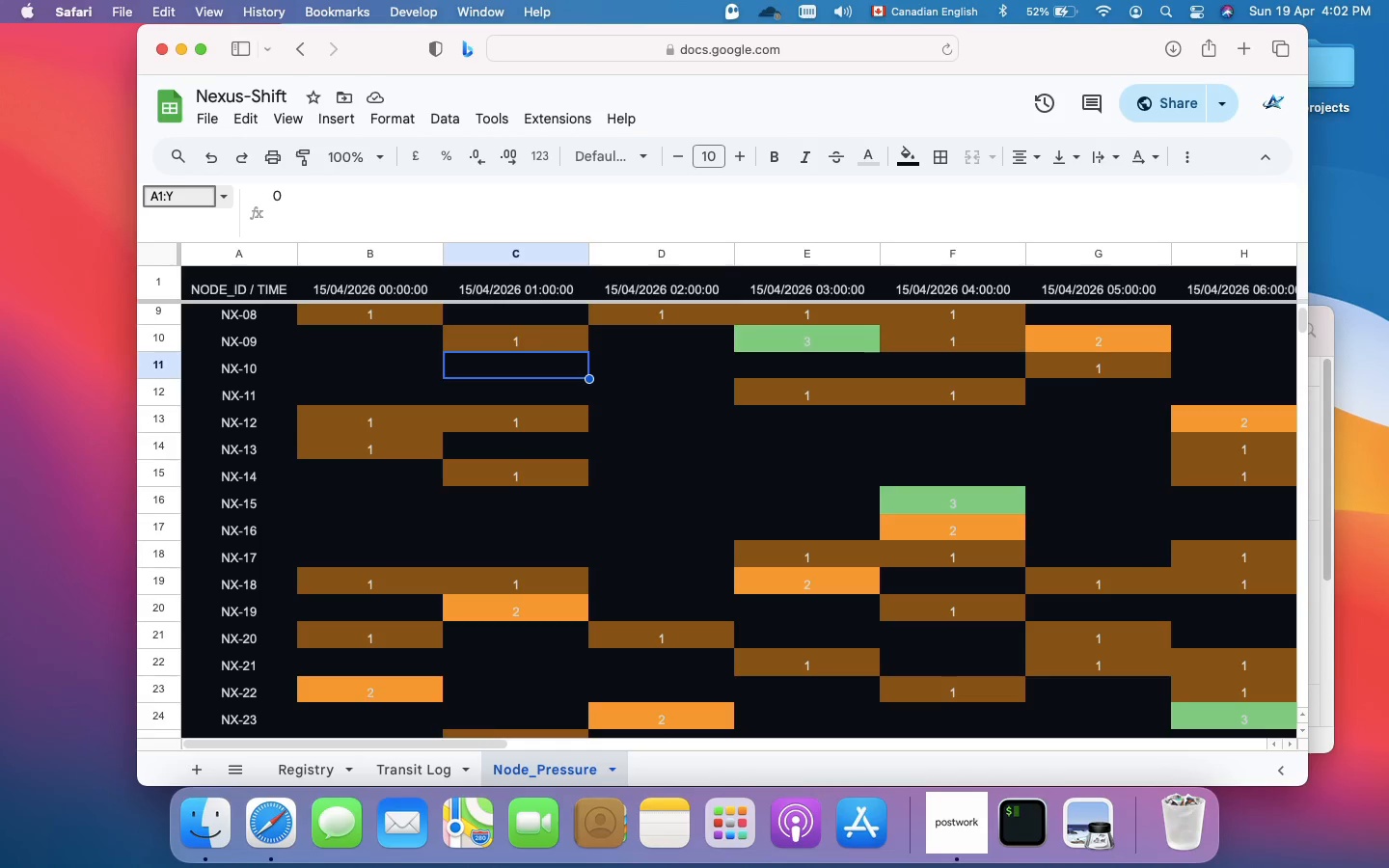 
type(51)
 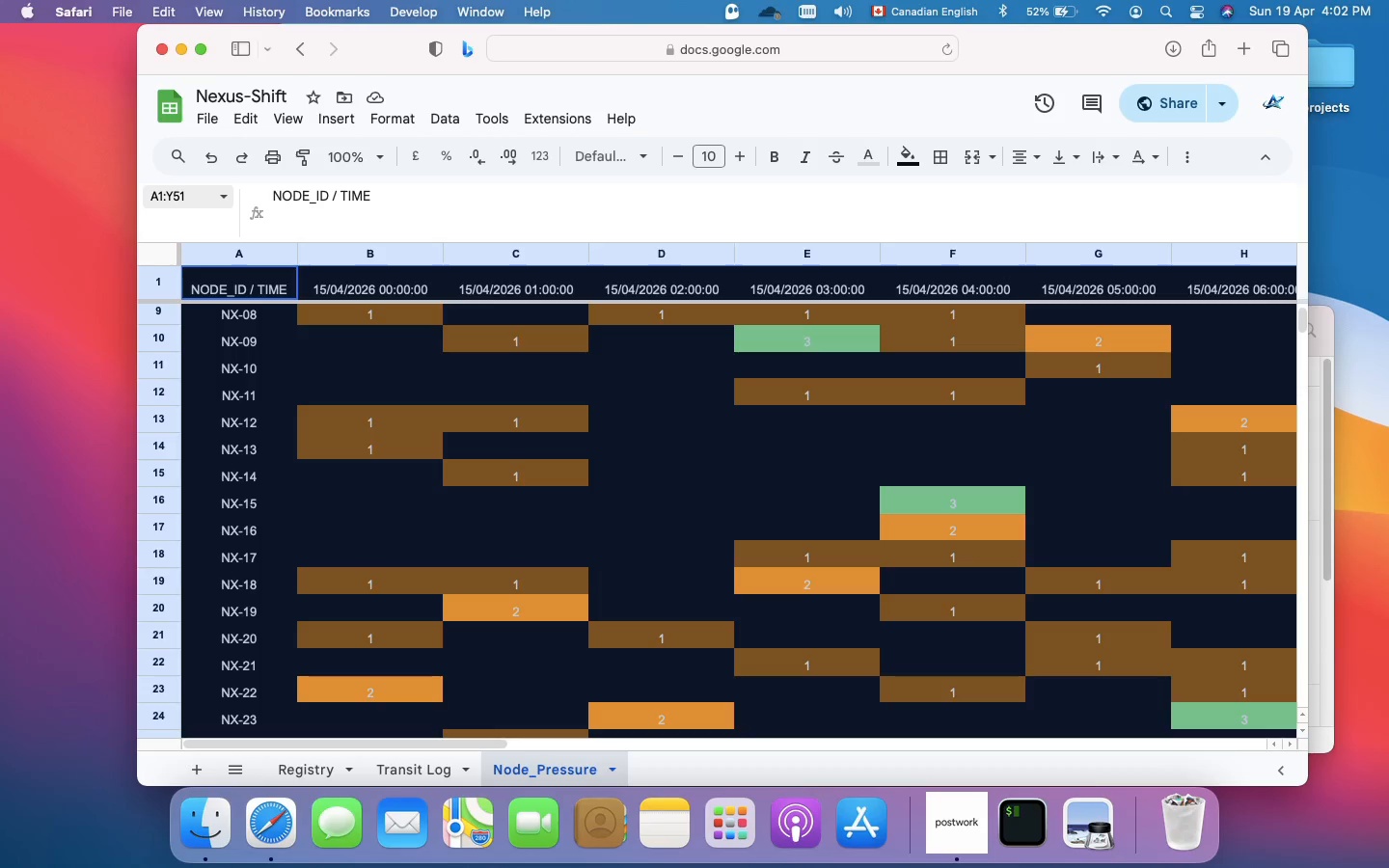 
key(Enter)
 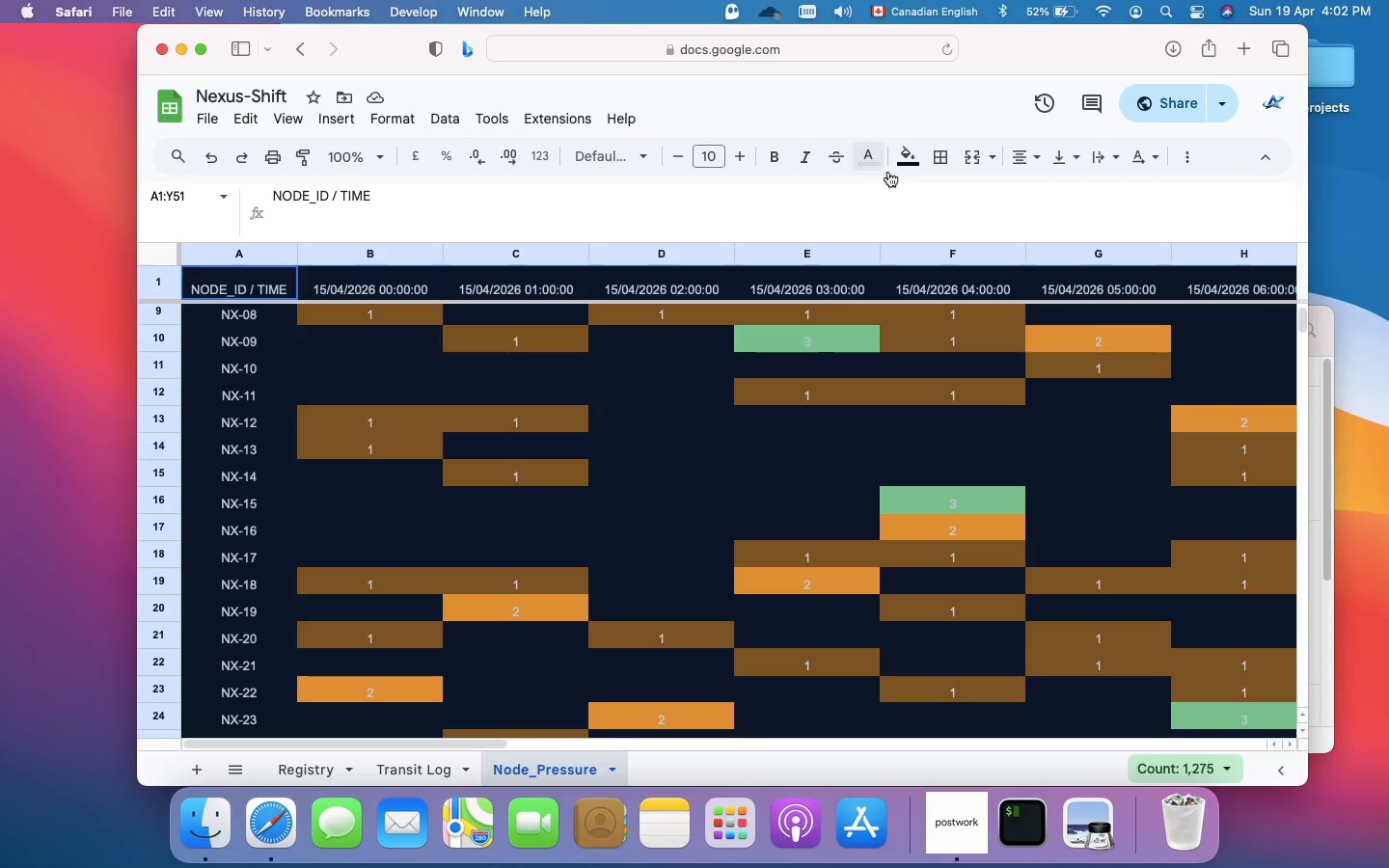 
left_click([944, 158])
 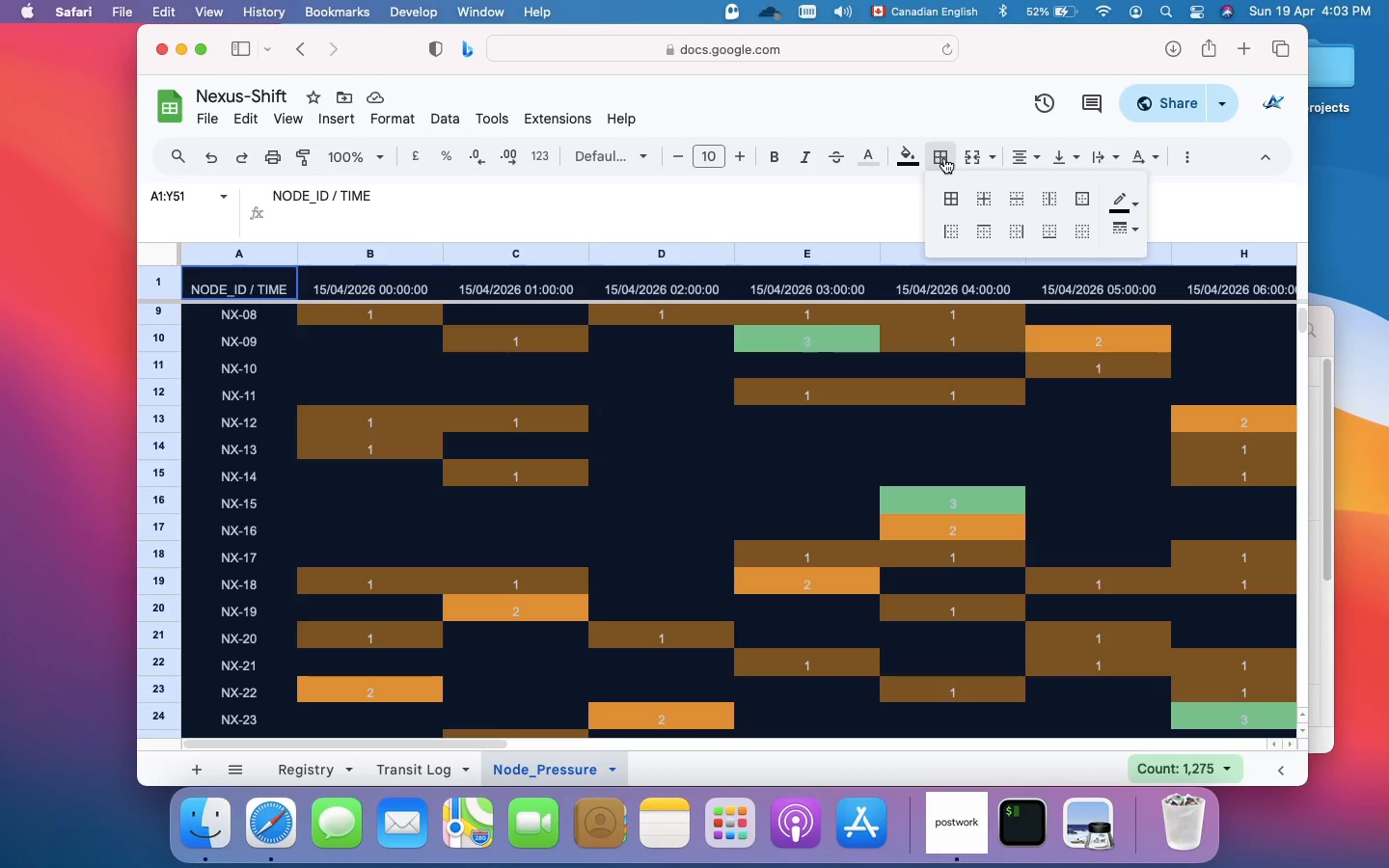 
wait(7.46)
 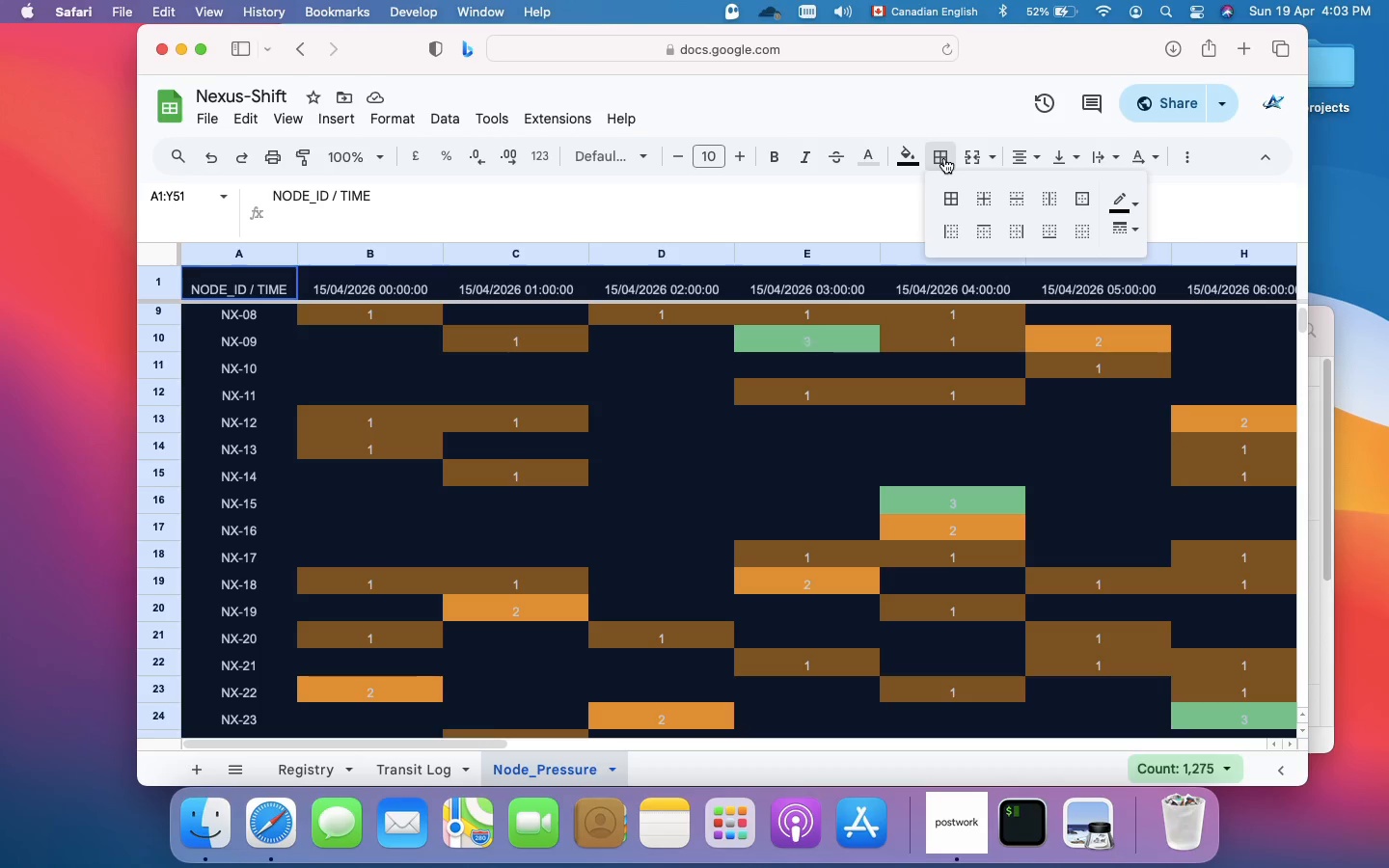 
mouse_move([1103, 226])
 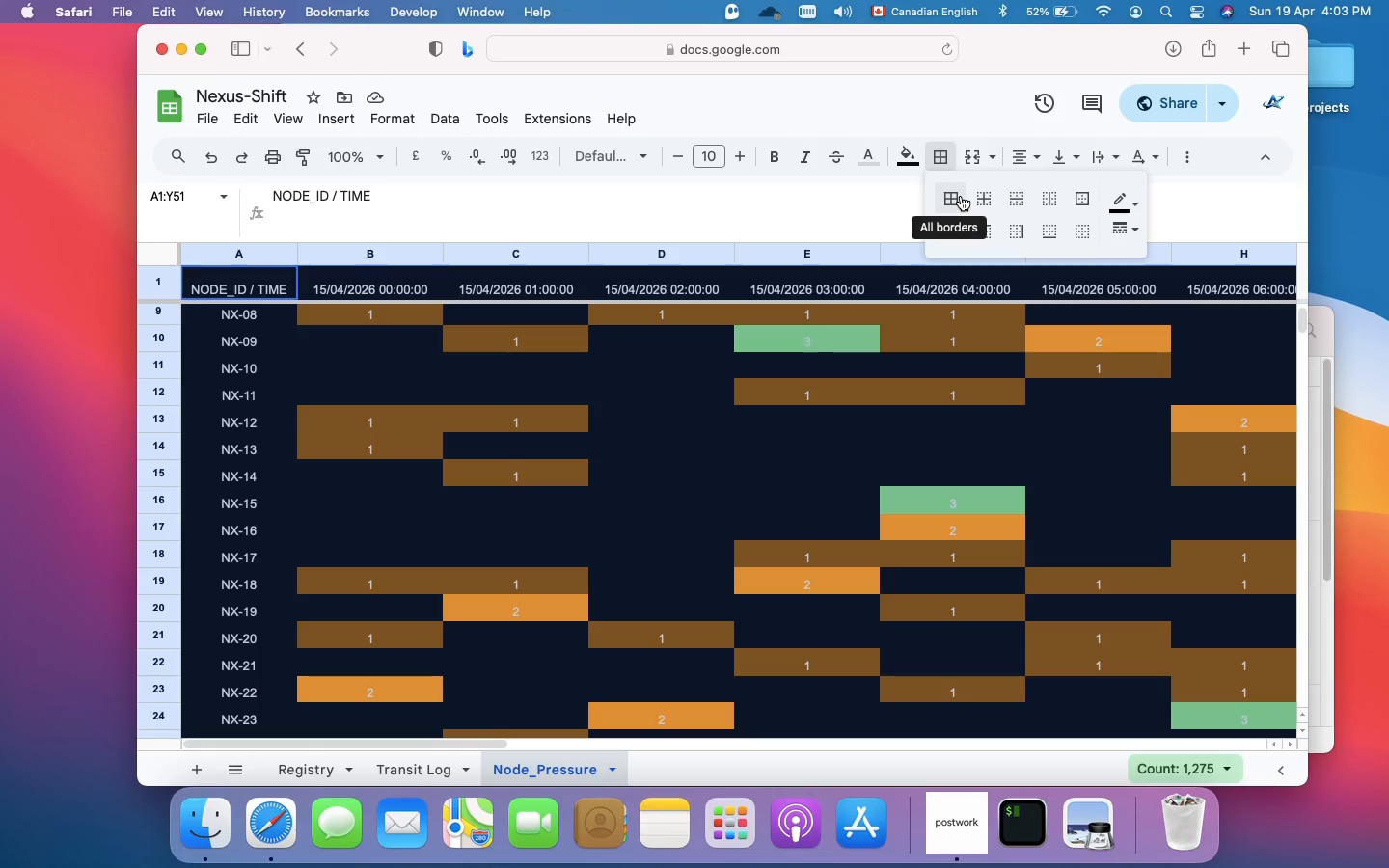 
wait(6.33)
 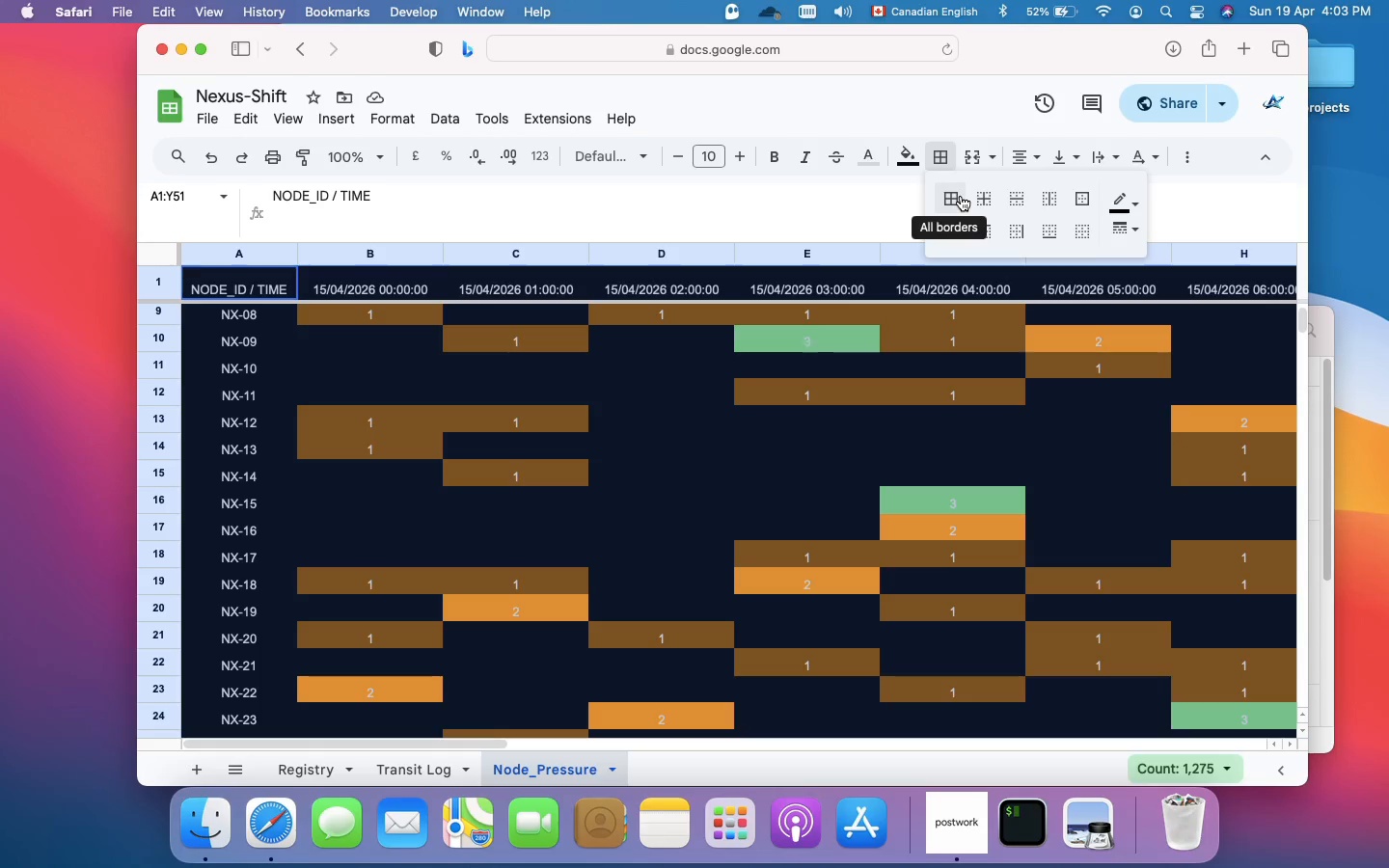 
left_click([961, 196])
 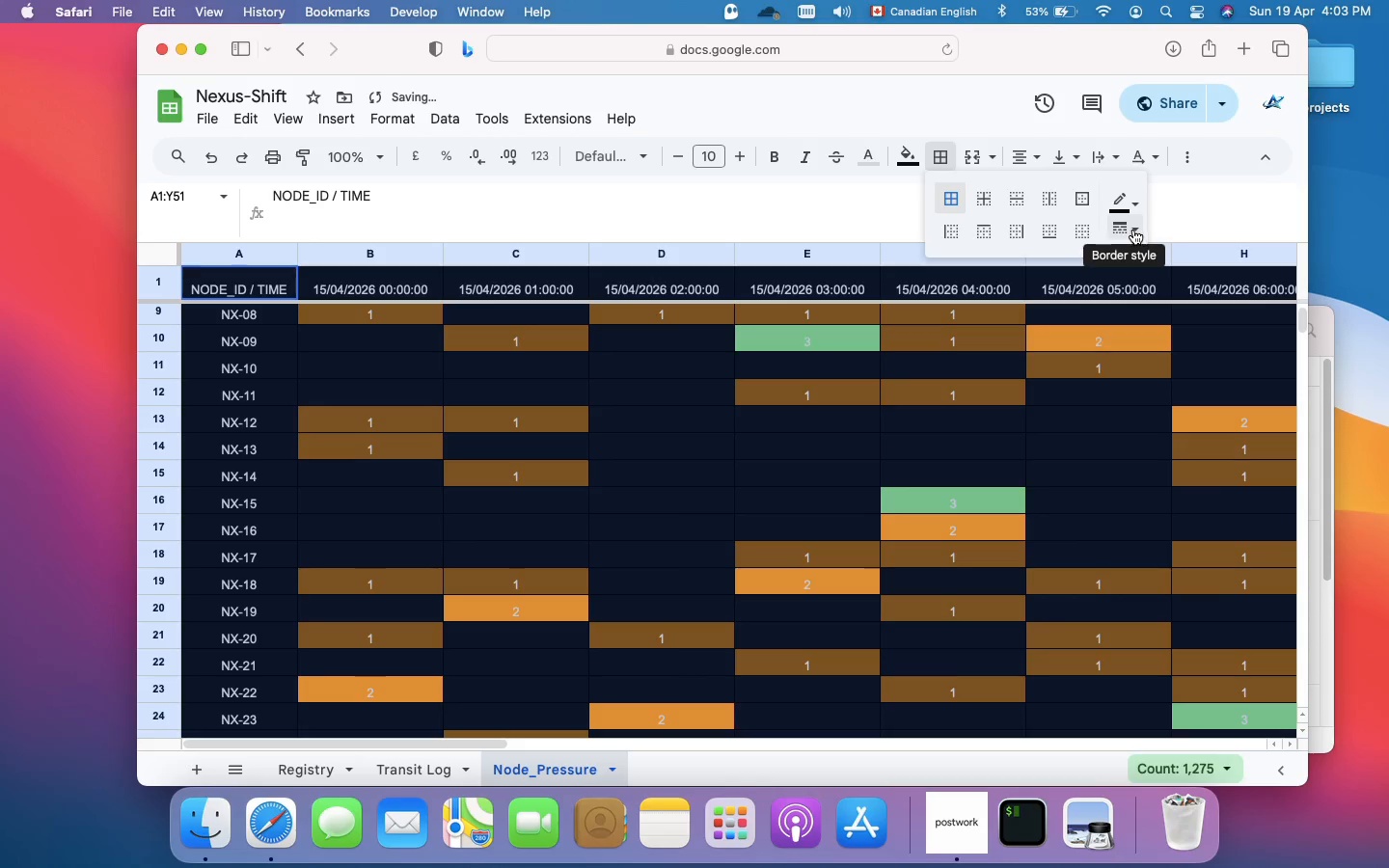 
left_click([1133, 230])
 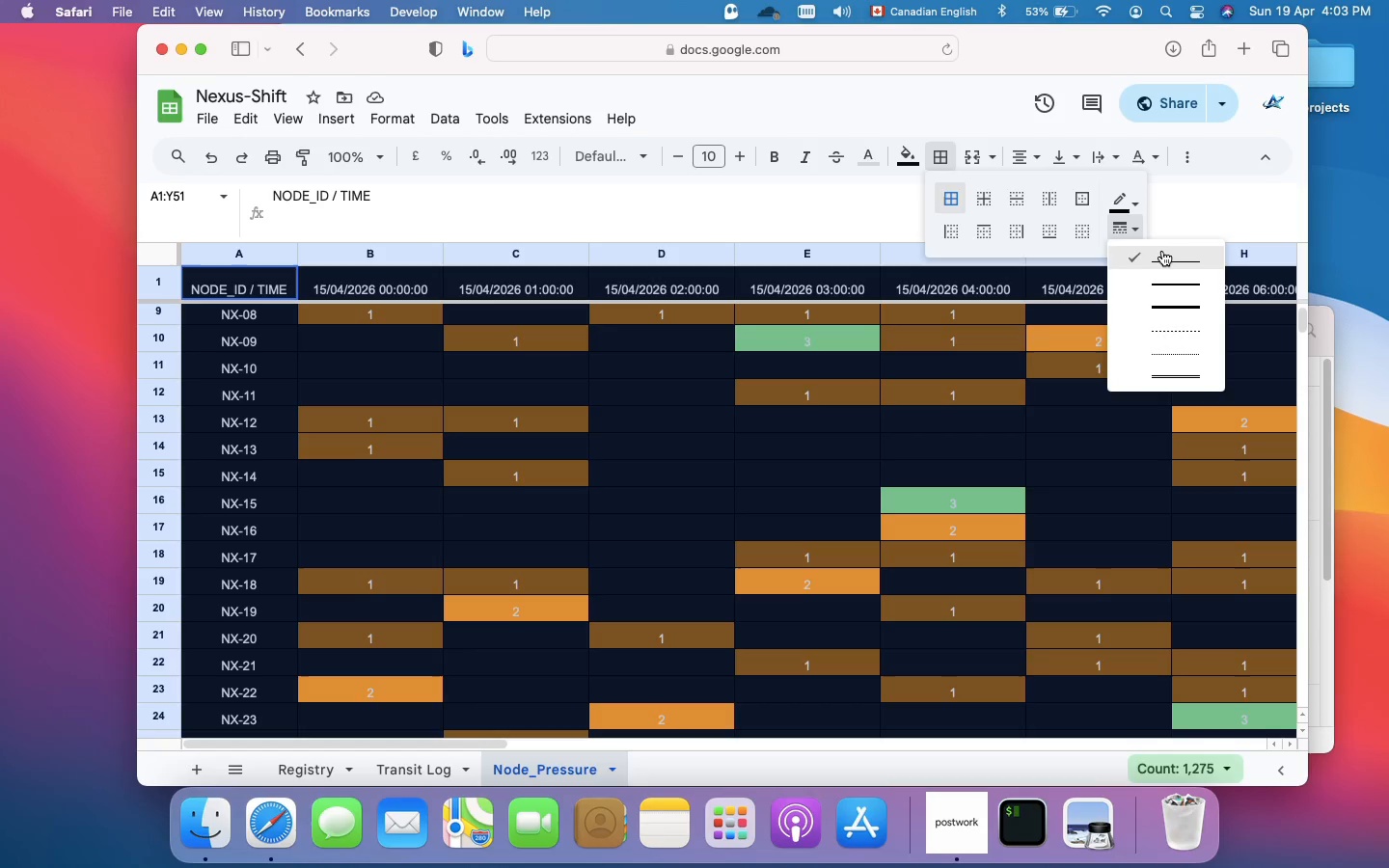 
wait(8.1)
 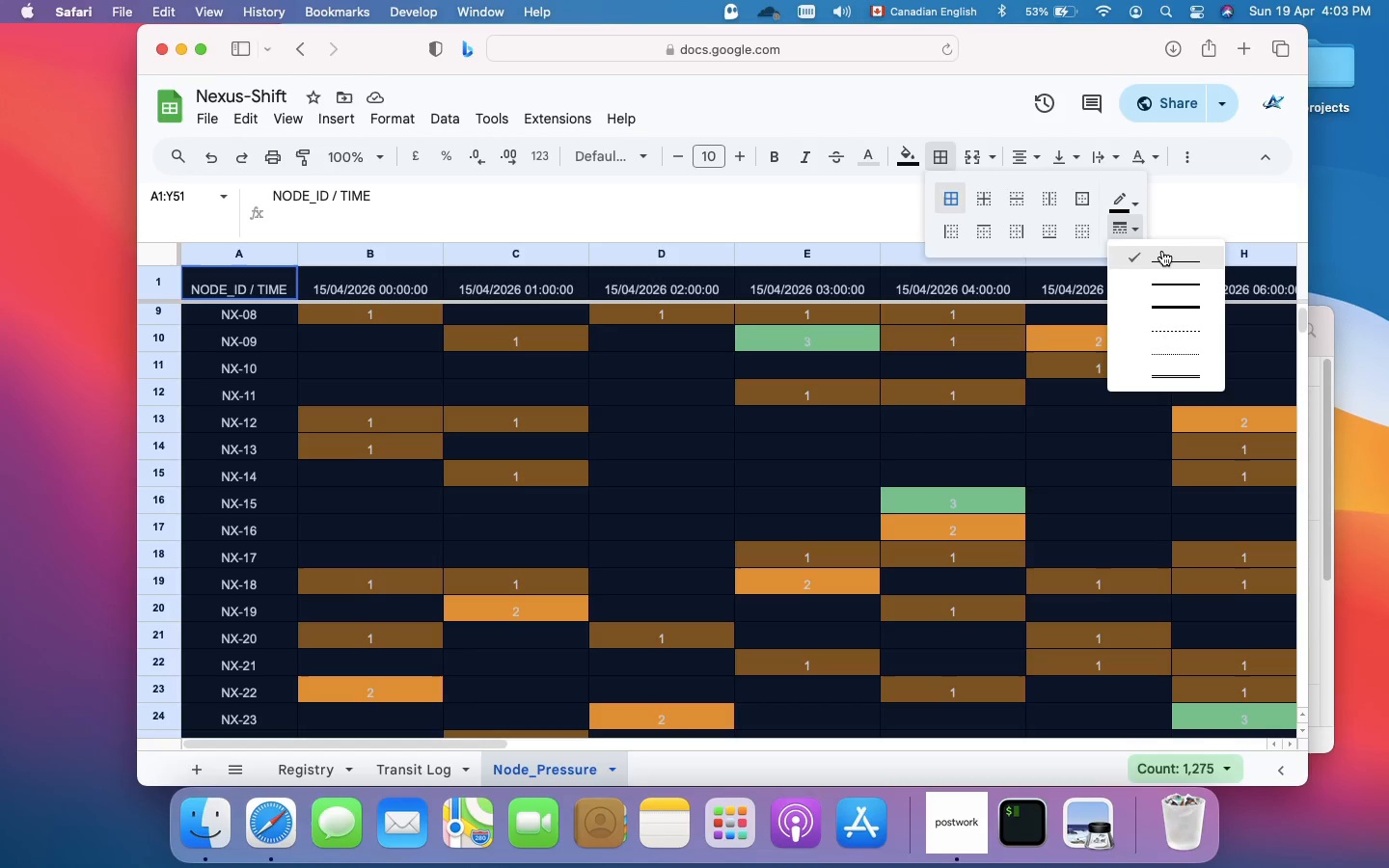 
left_click([1164, 322])
 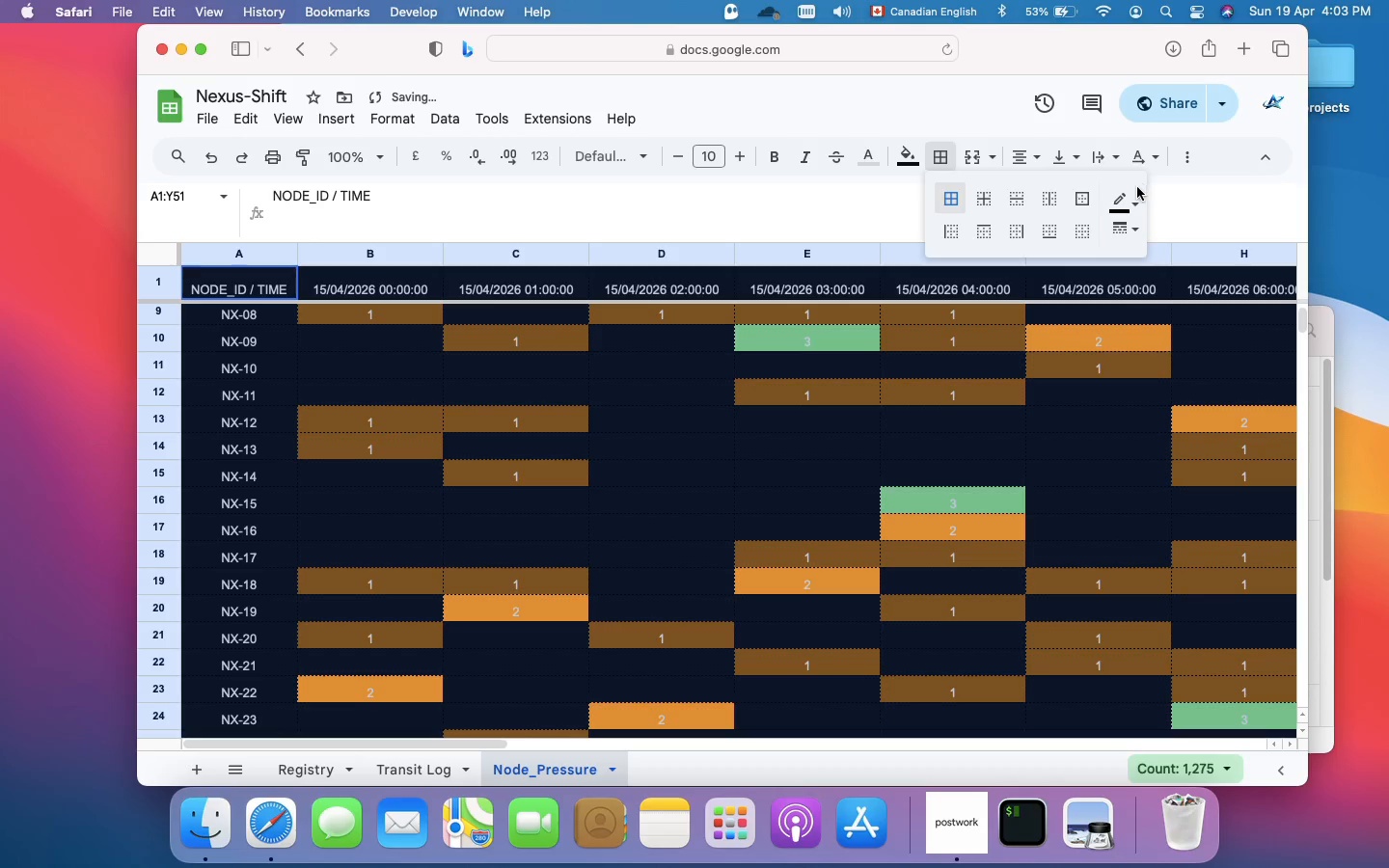 
left_click([1136, 203])
 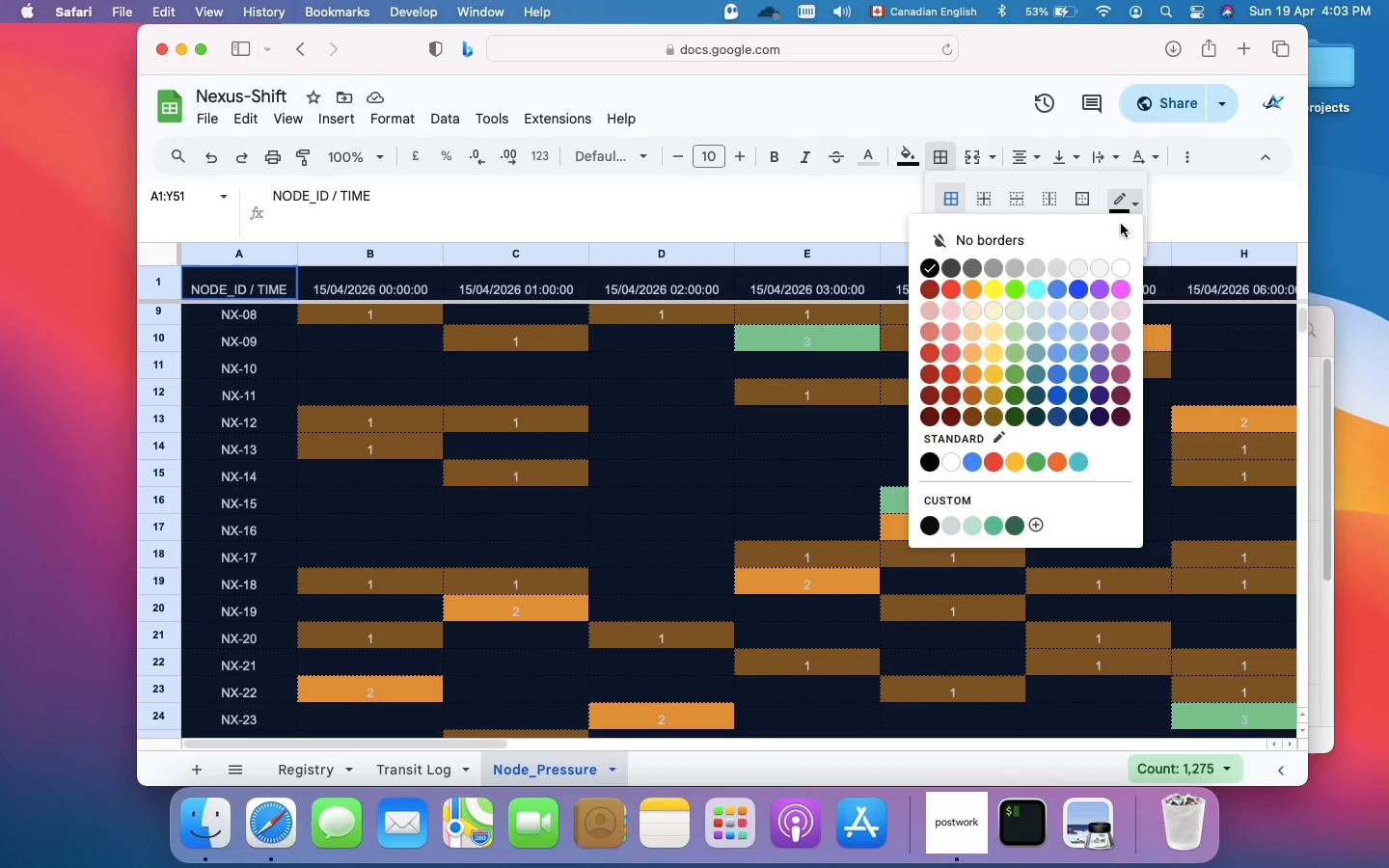 
wait(8.6)
 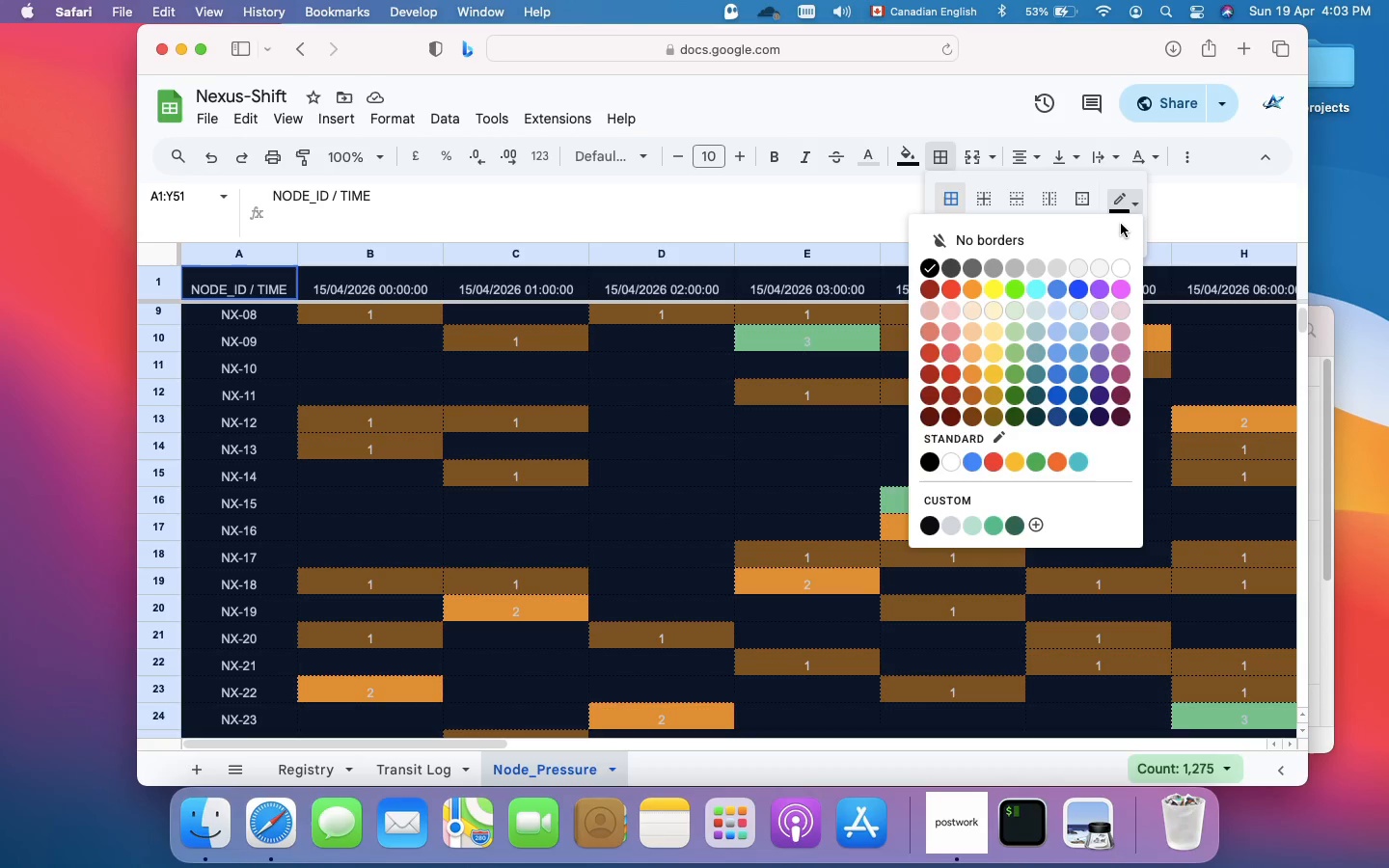 
left_click([1039, 525])
 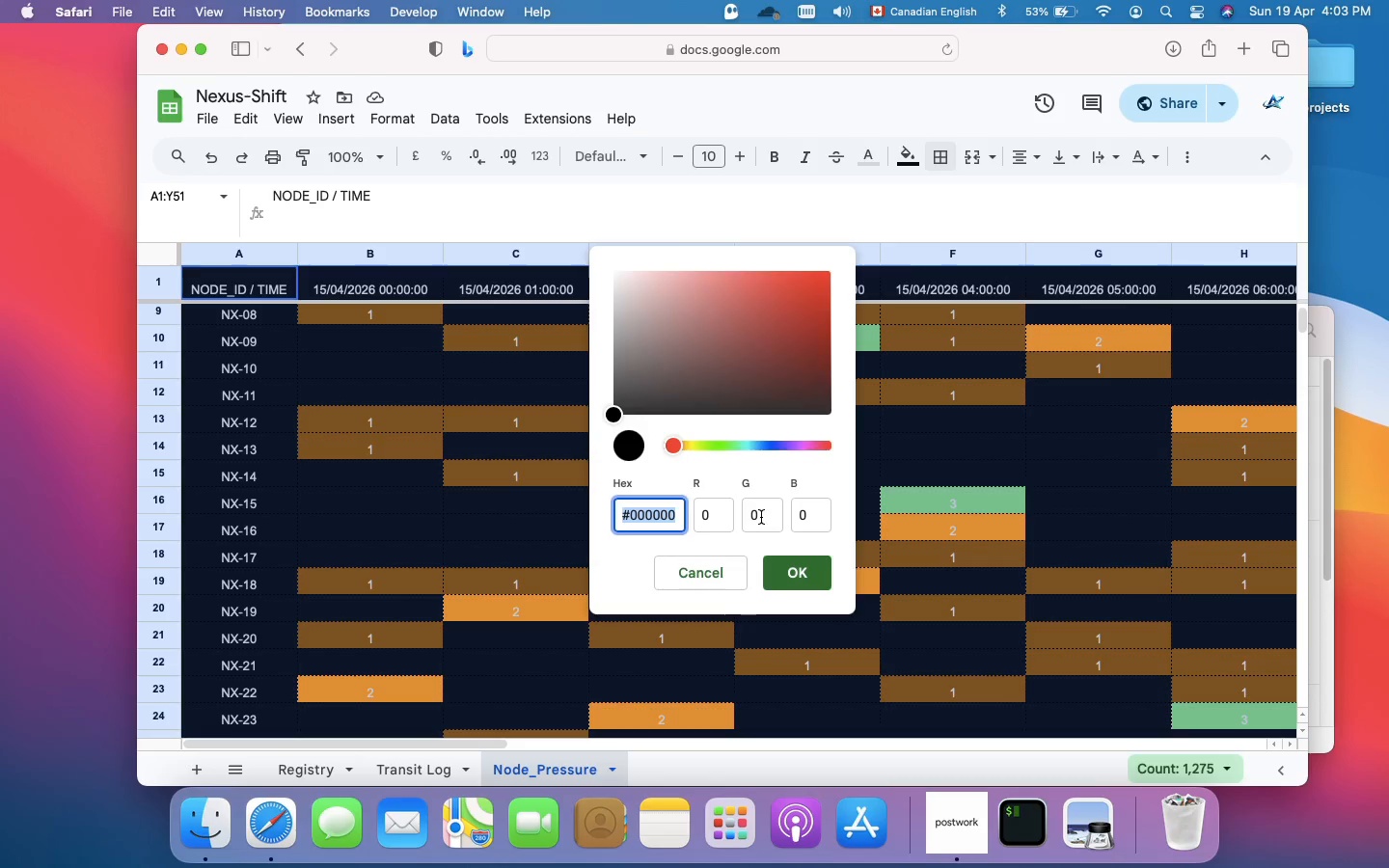 
key(CapsLock)
 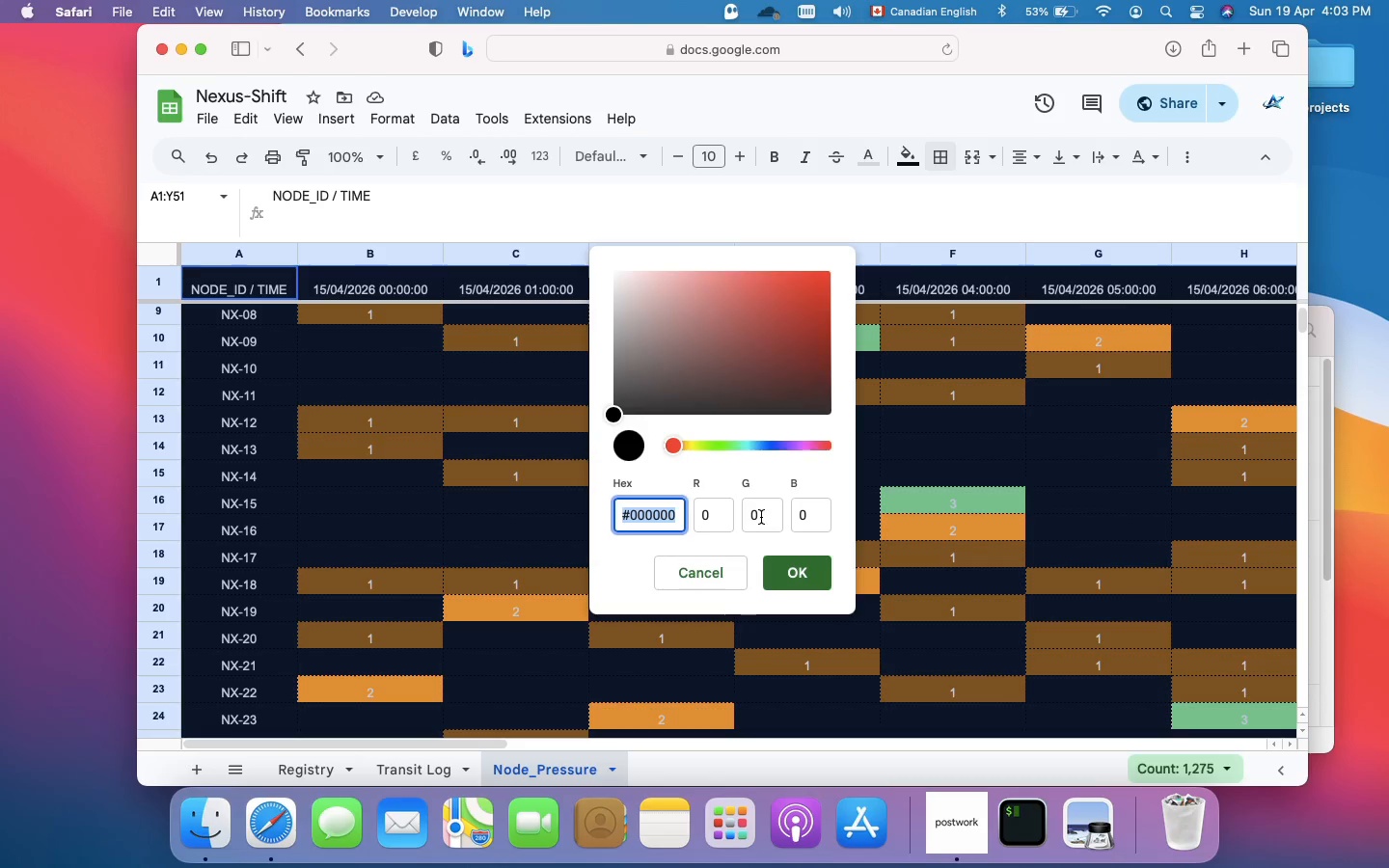 
key(Shift+3)
 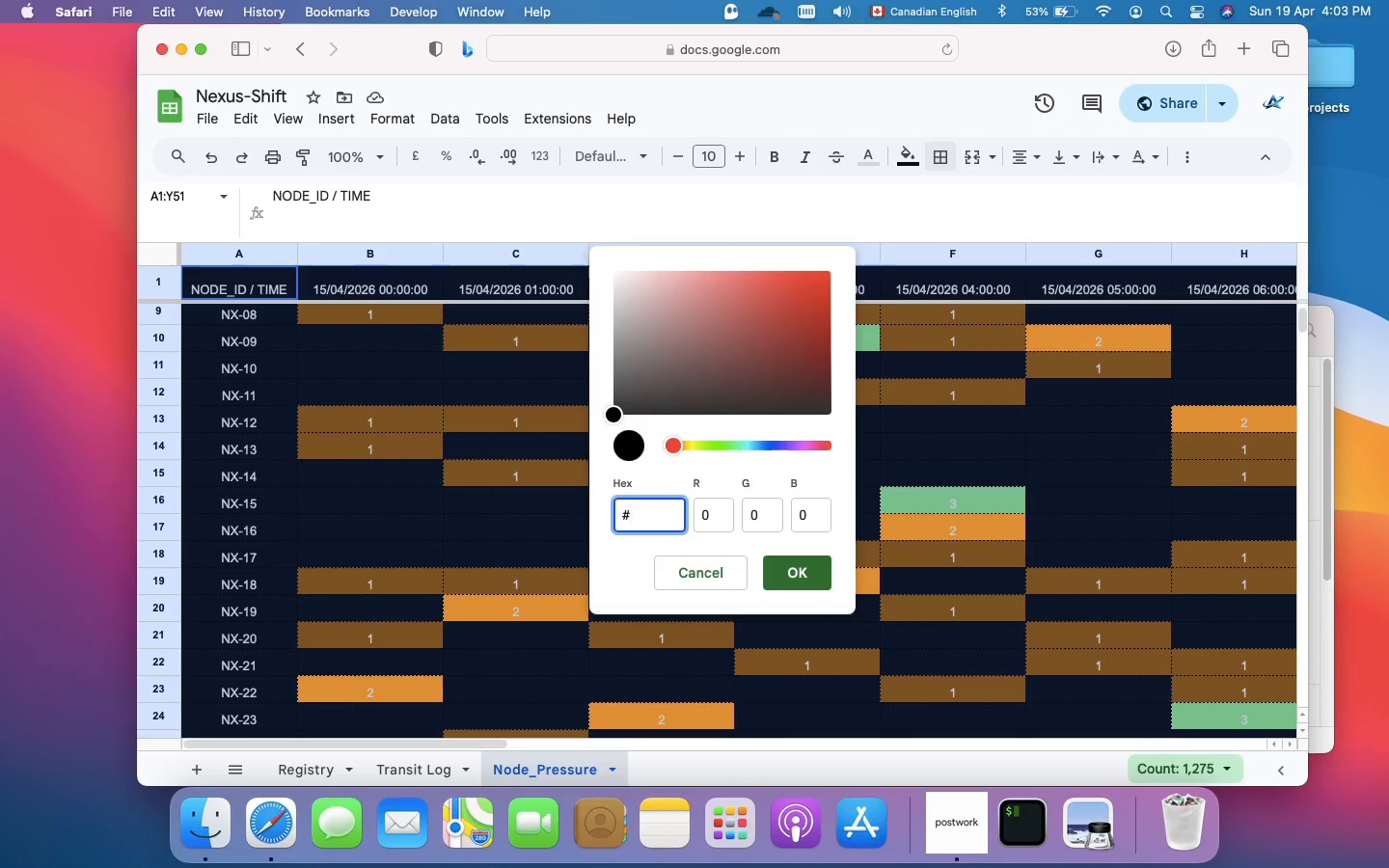 
type(3741)
 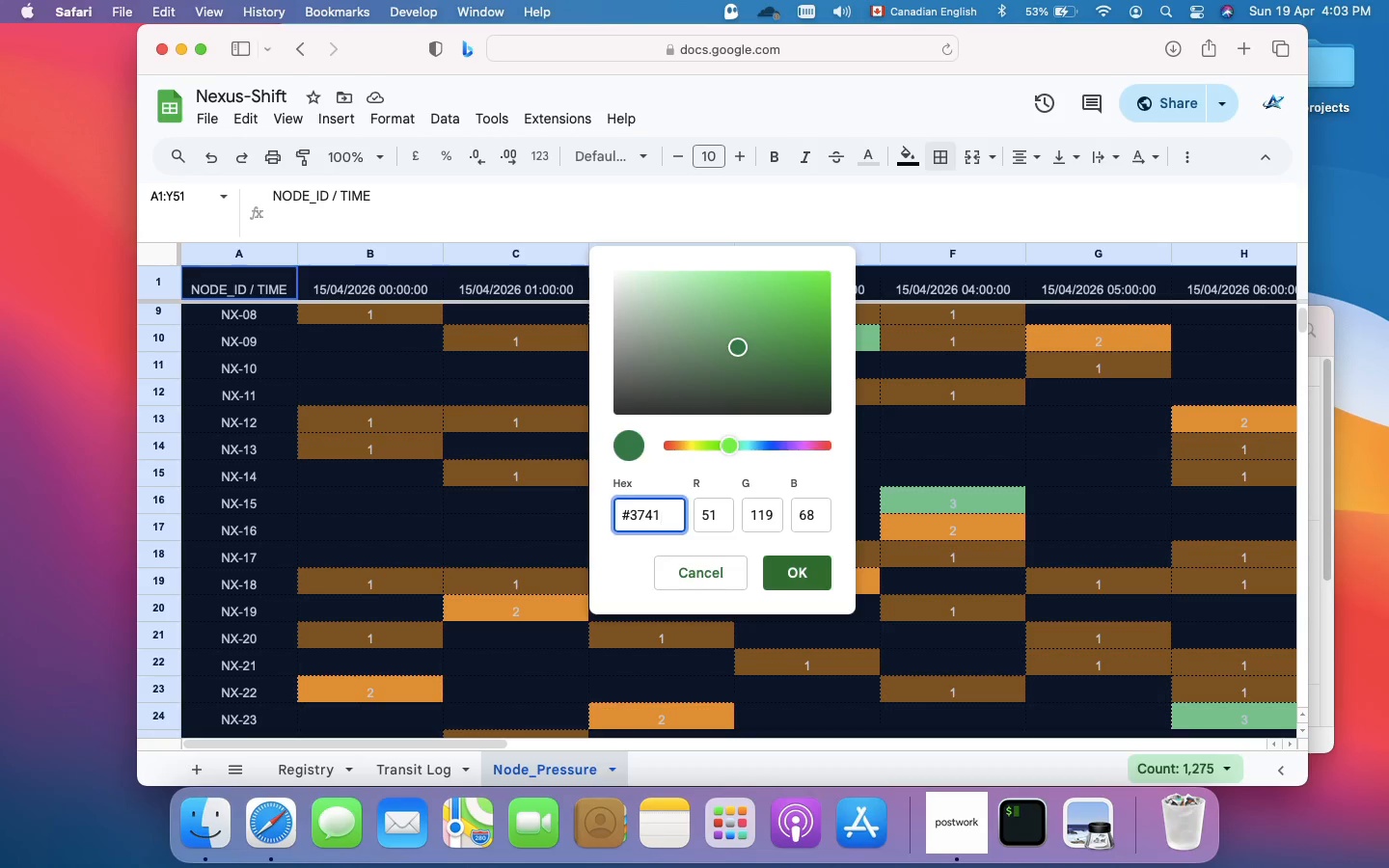 
type(51)
 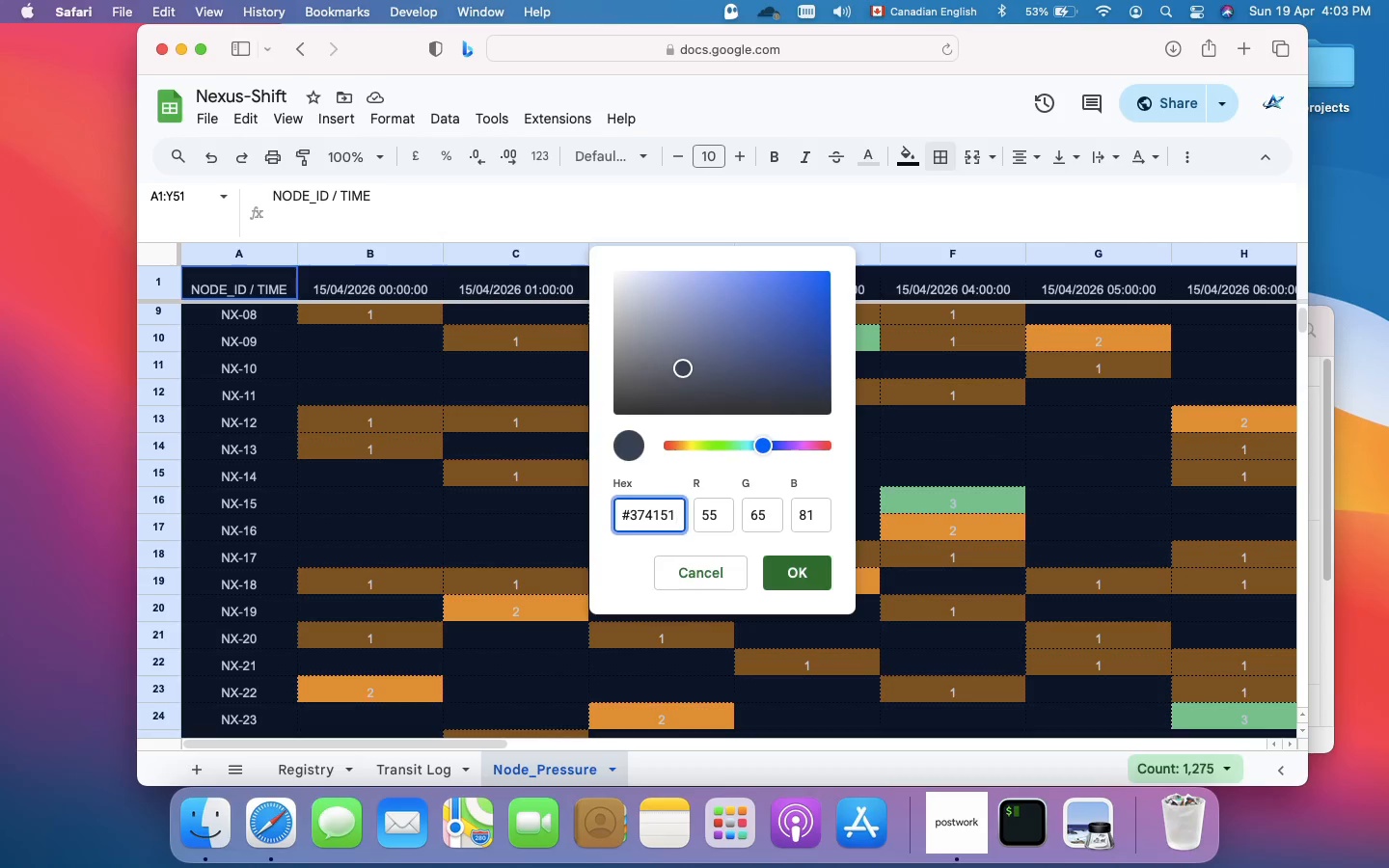 
key(Enter)
 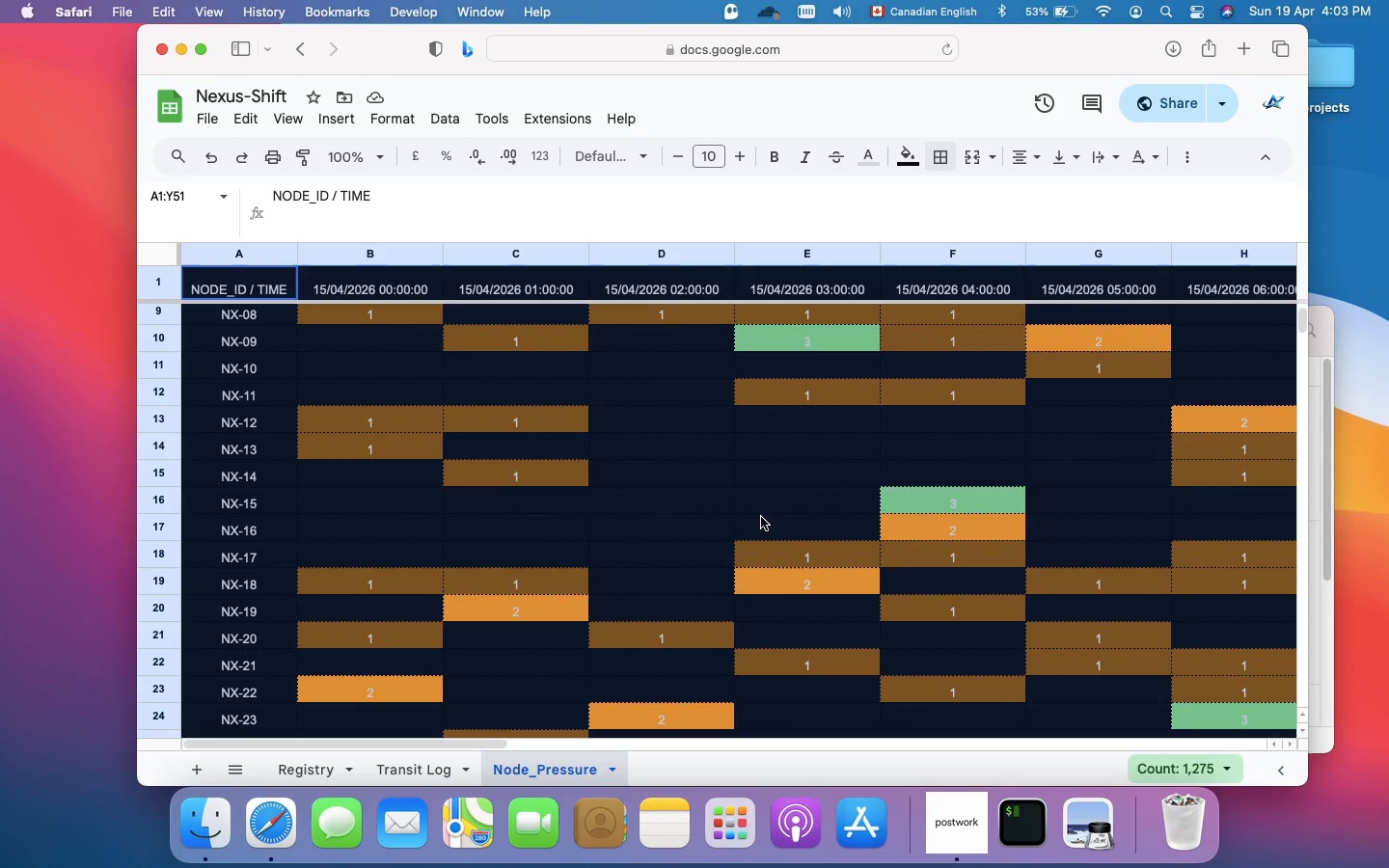 
left_click([761, 517])
 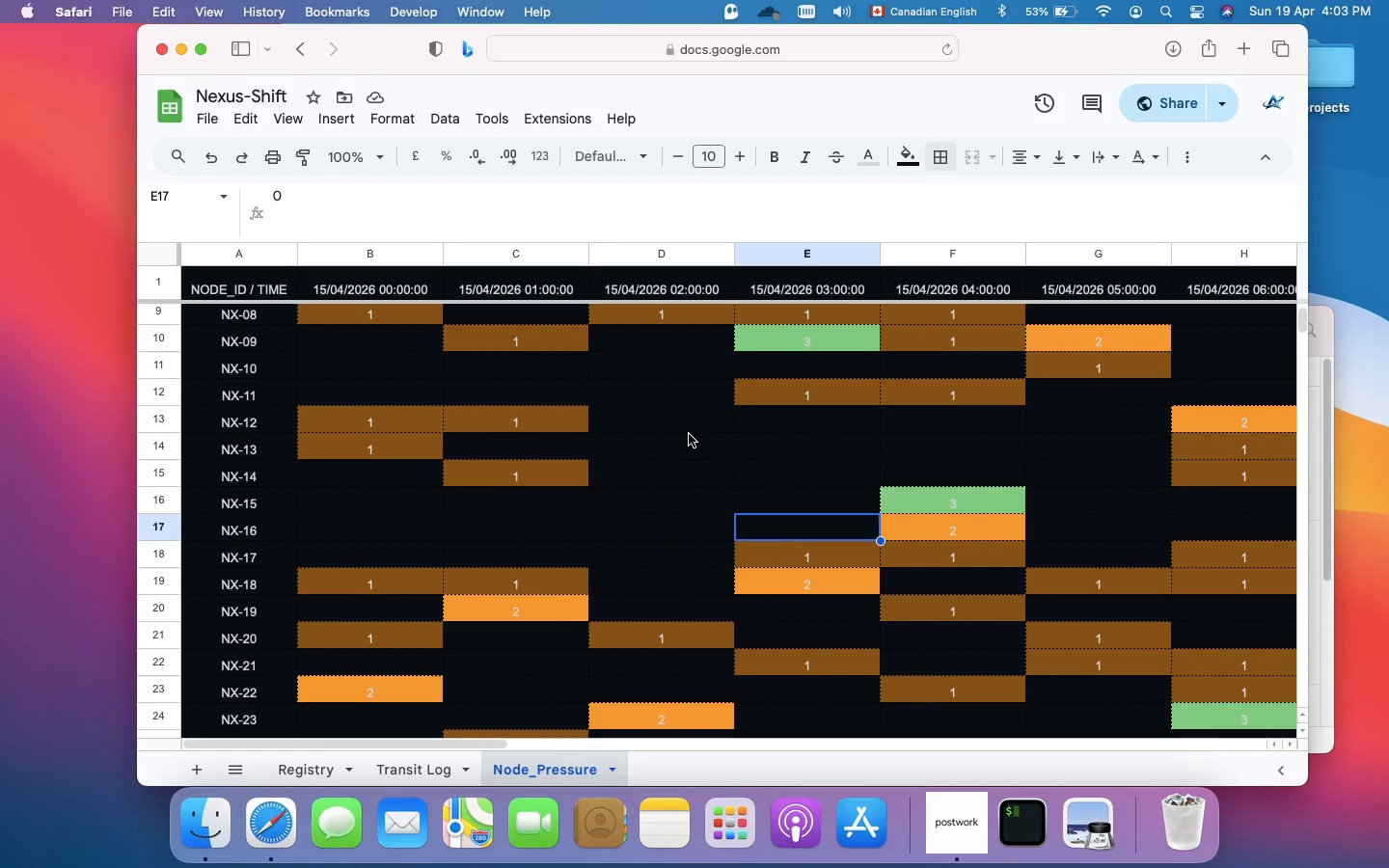 
left_click([699, 427])
 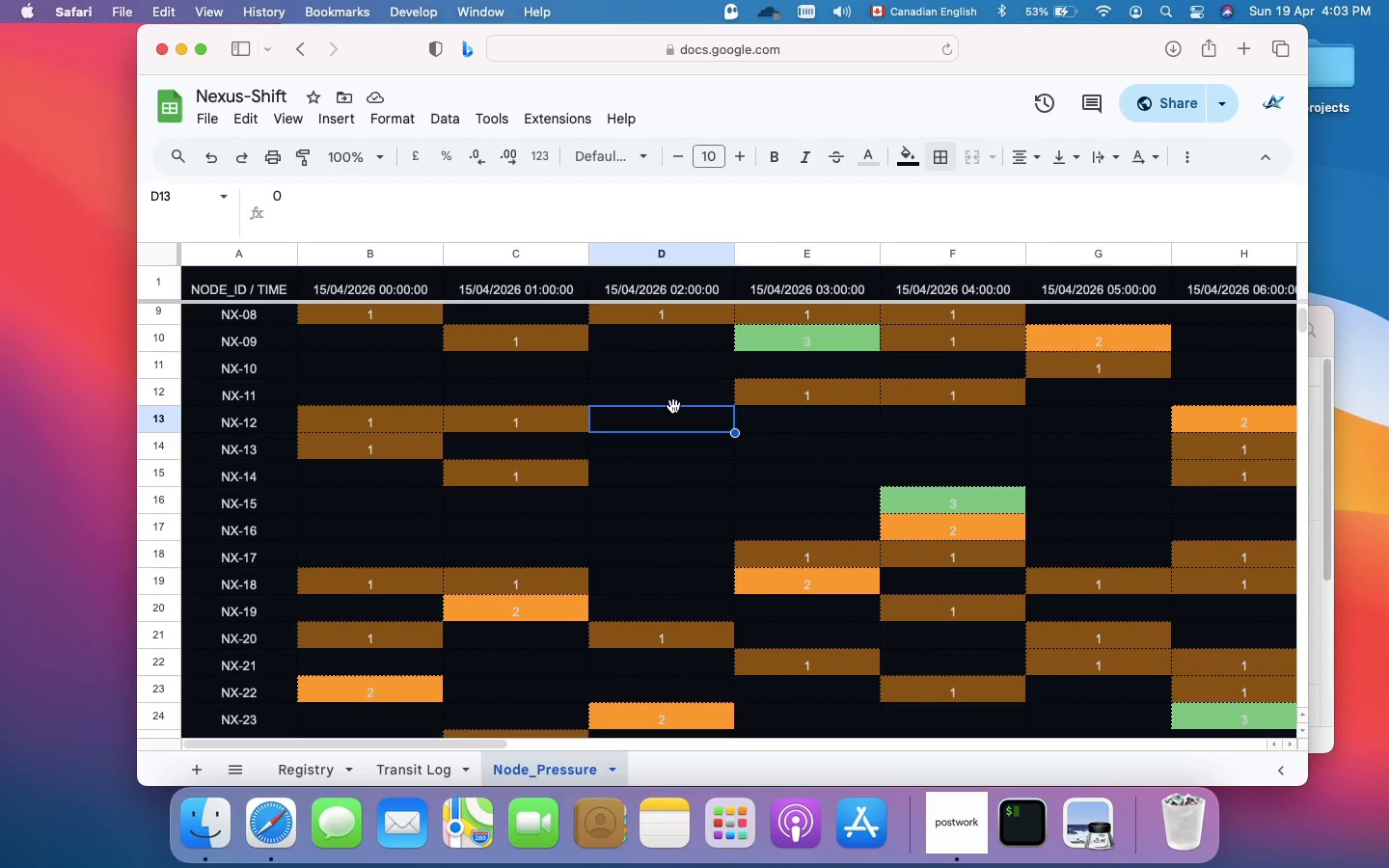 
scroll: coordinate [673, 406], scroll_direction: down, amount: 1.0
 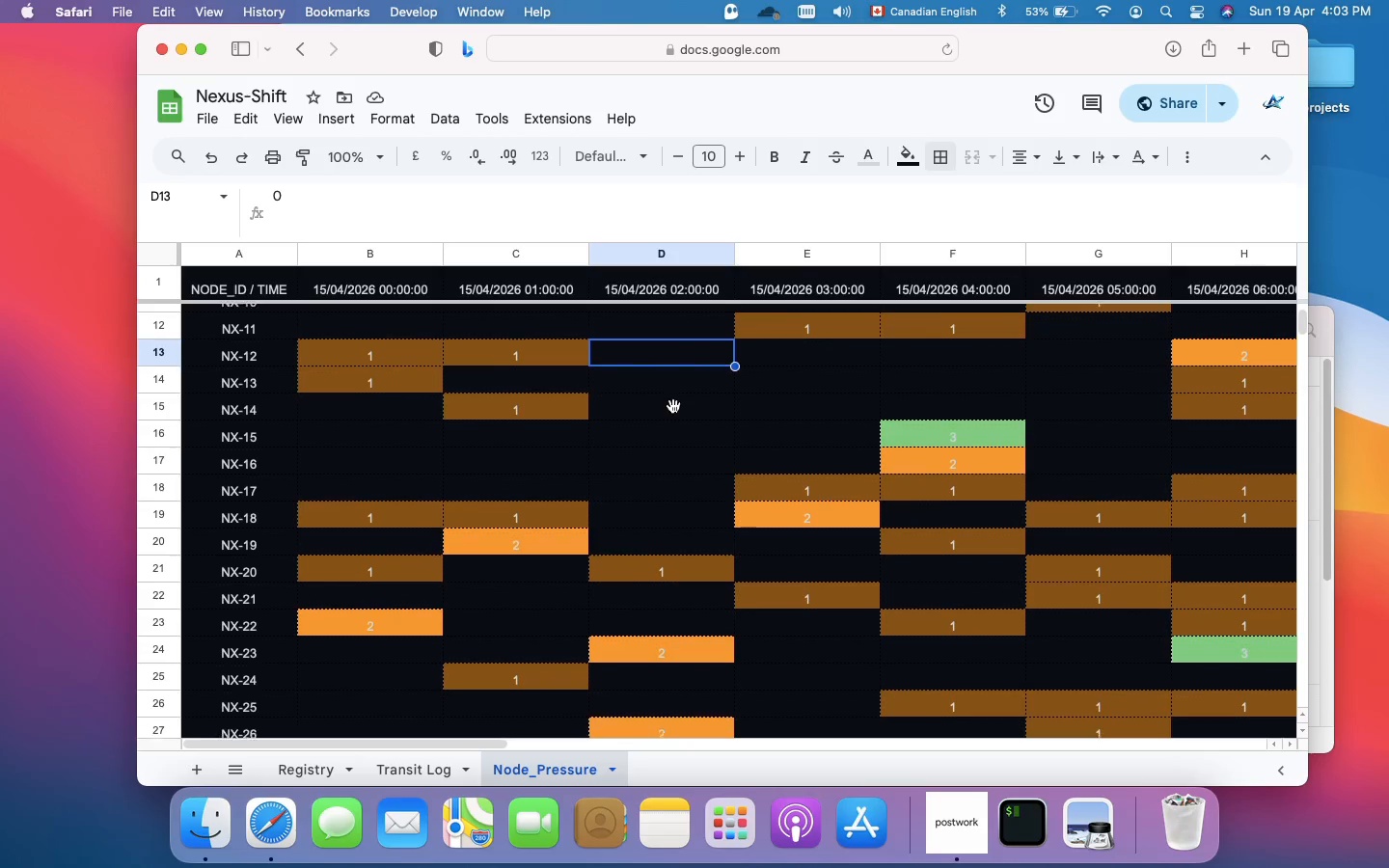 
scroll: coordinate [673, 406], scroll_direction: up, amount: 12.0
 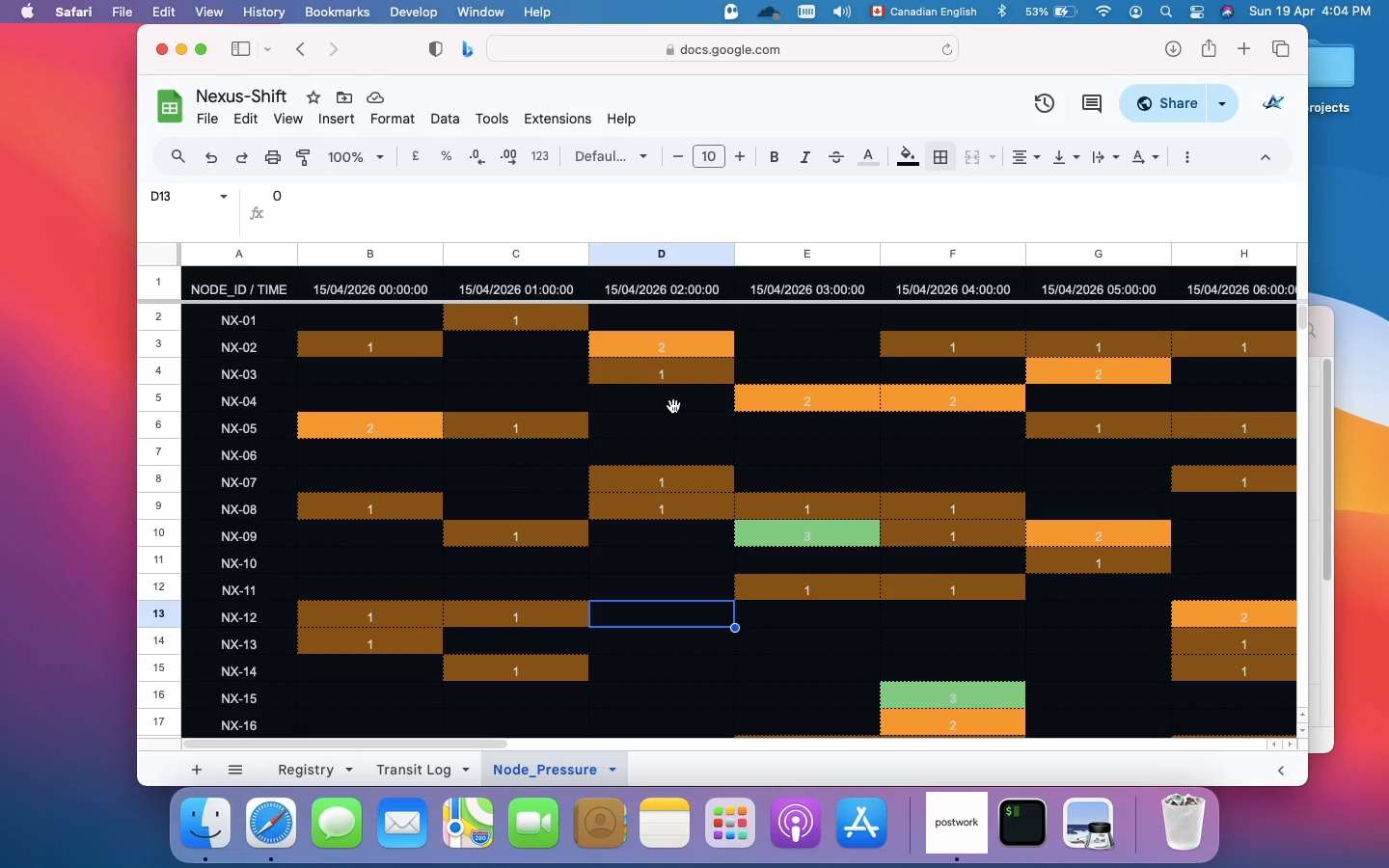 
wait(7.35)
 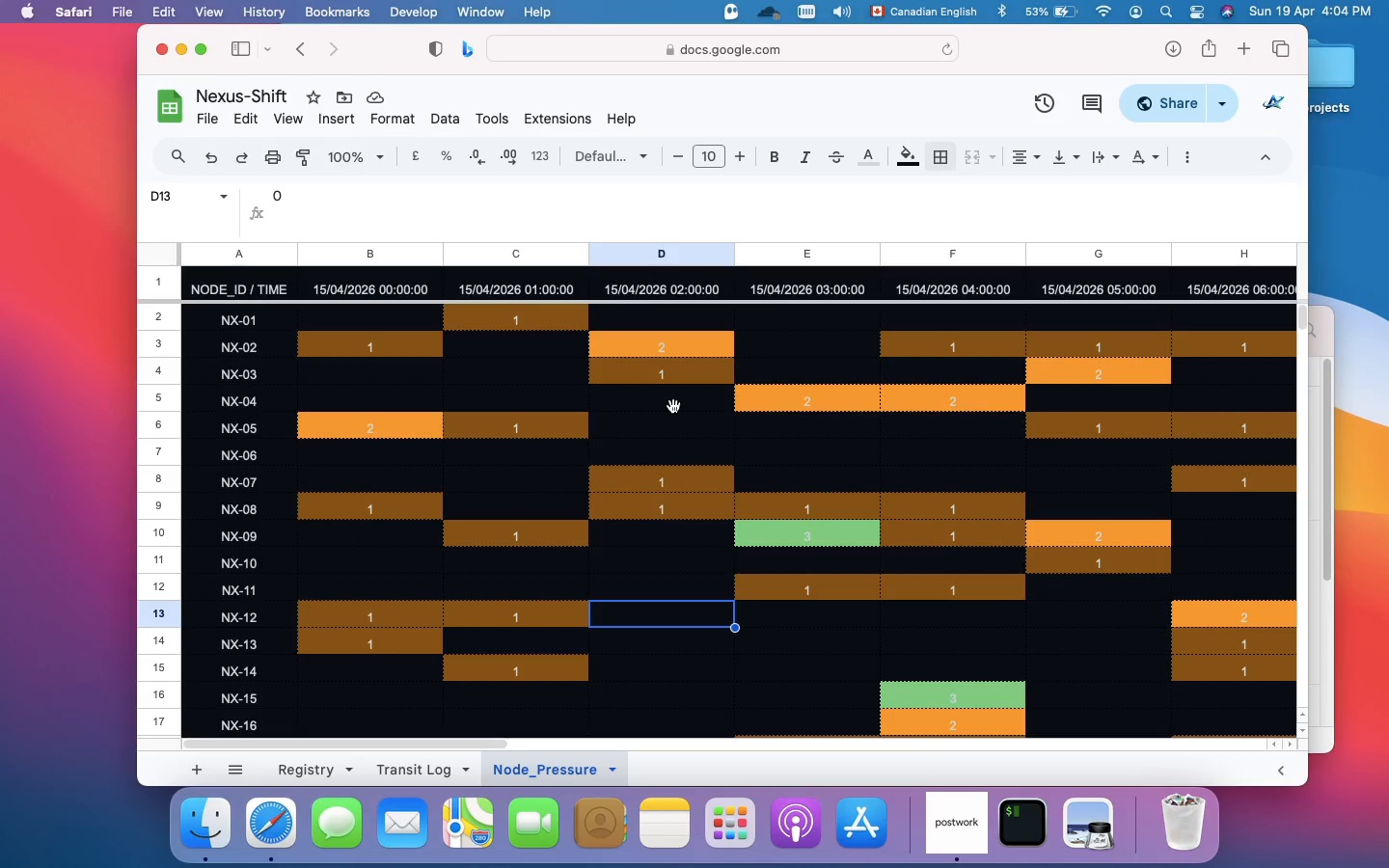 
left_click([173, 198])
 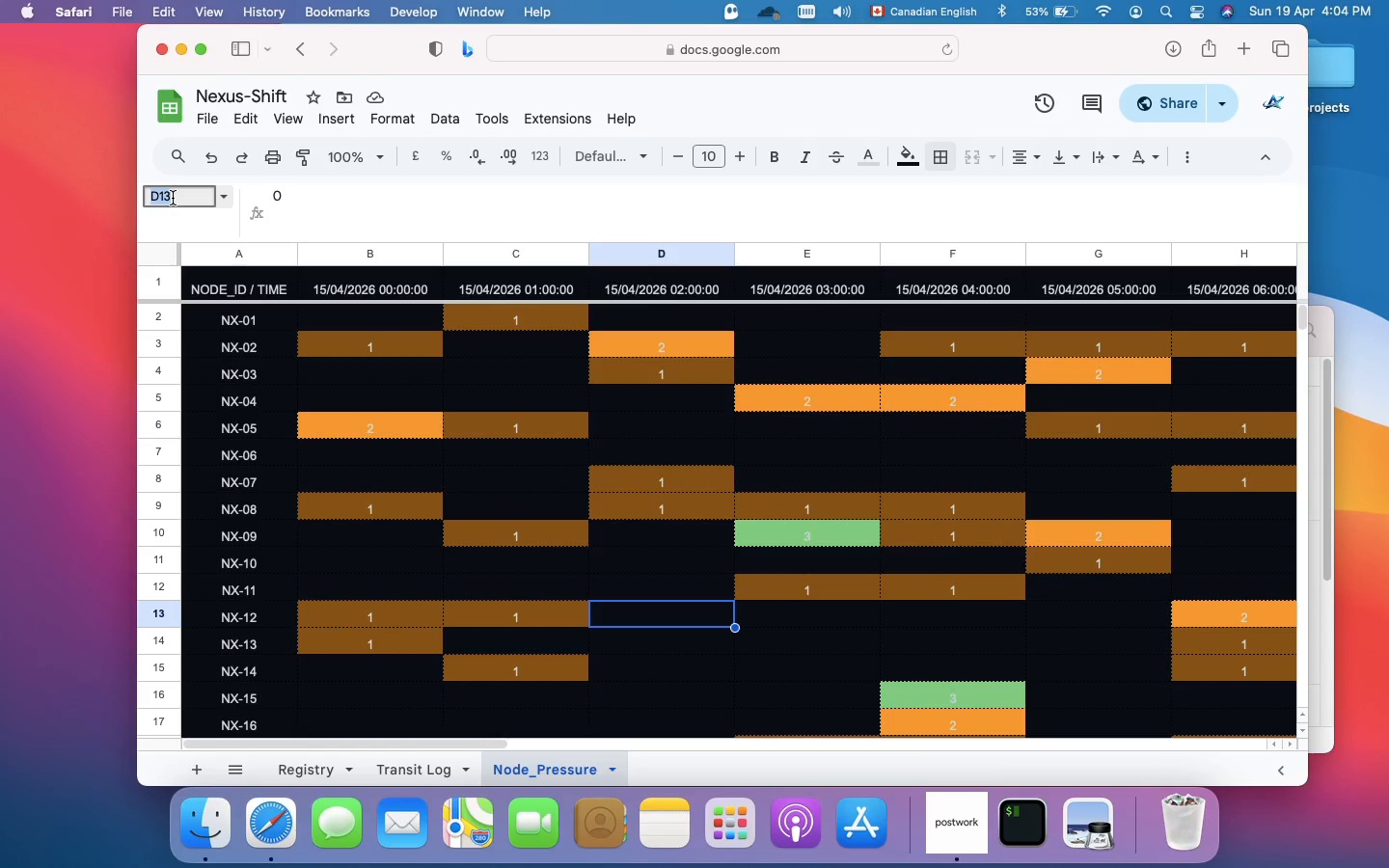 
type(A1:y51)
 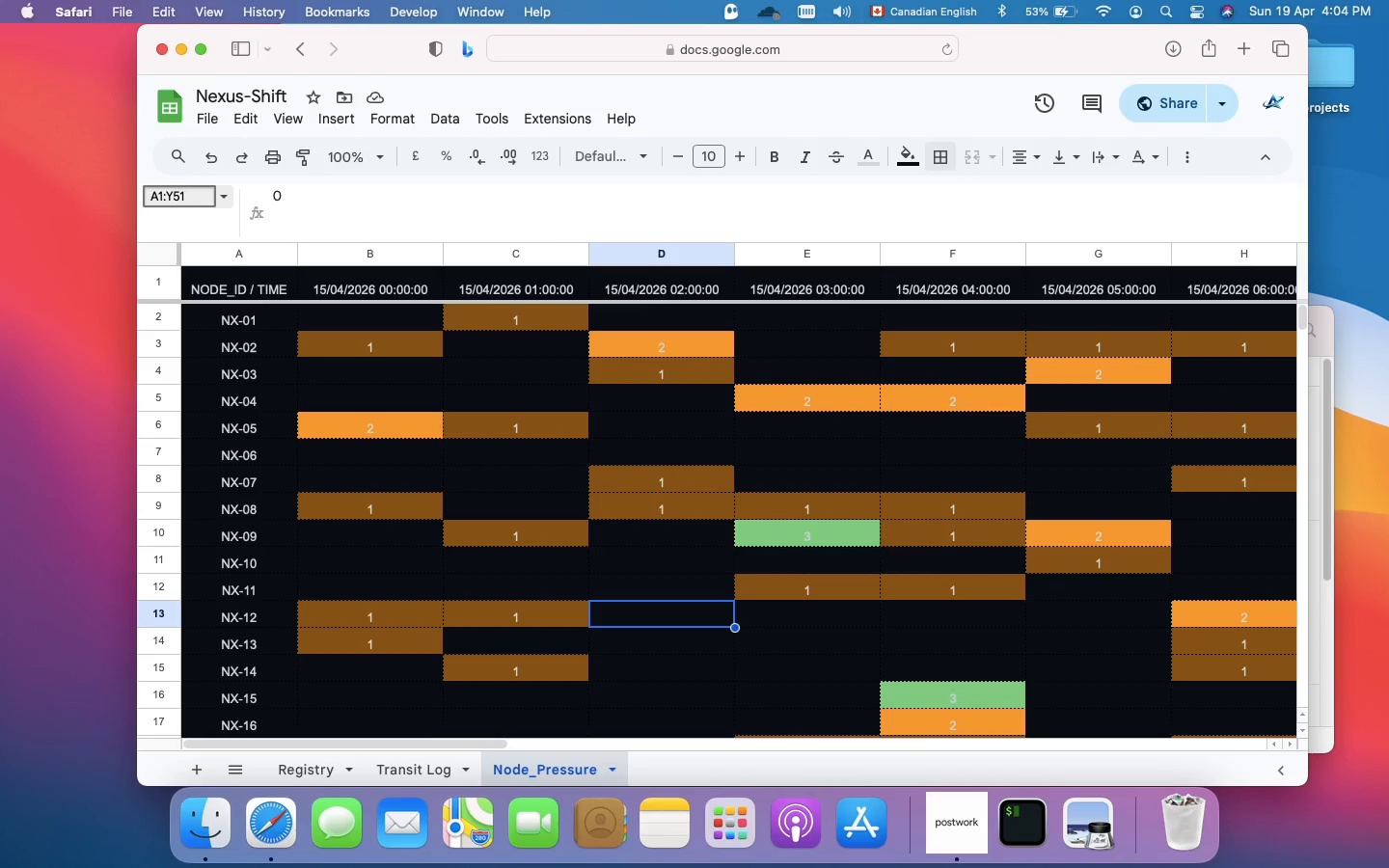 
key(Enter)
 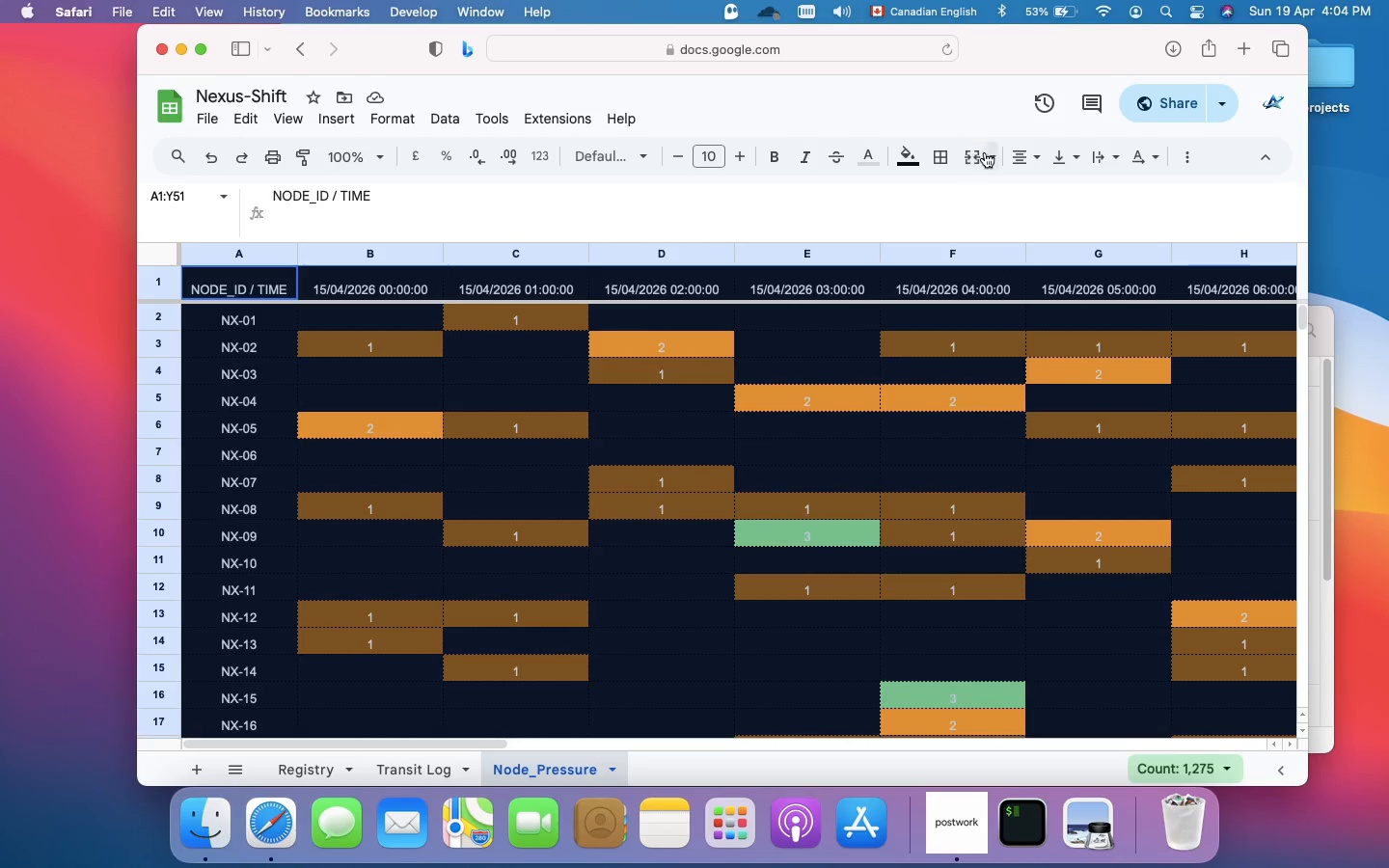 
left_click([949, 163])
 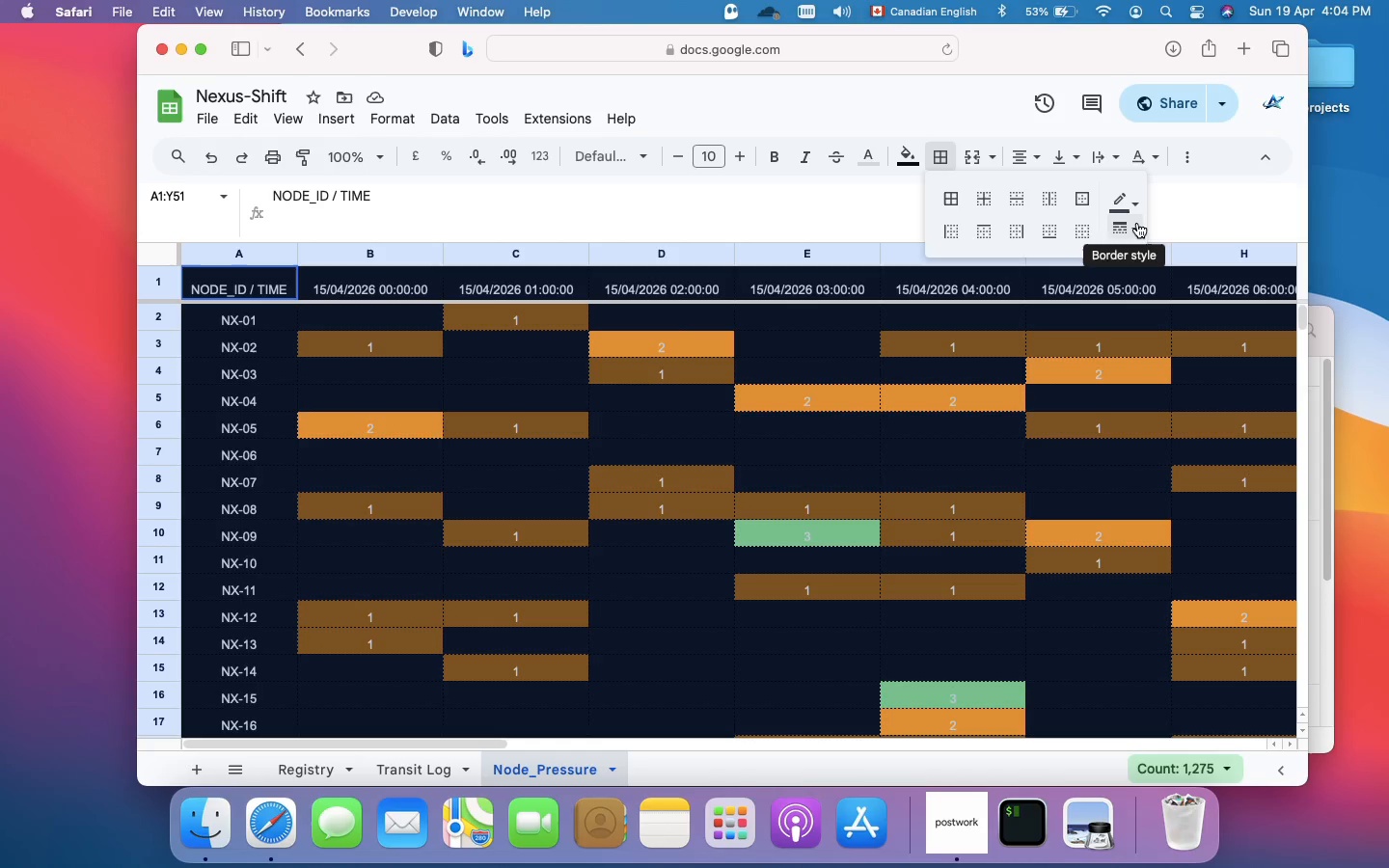 
left_click([1137, 223])
 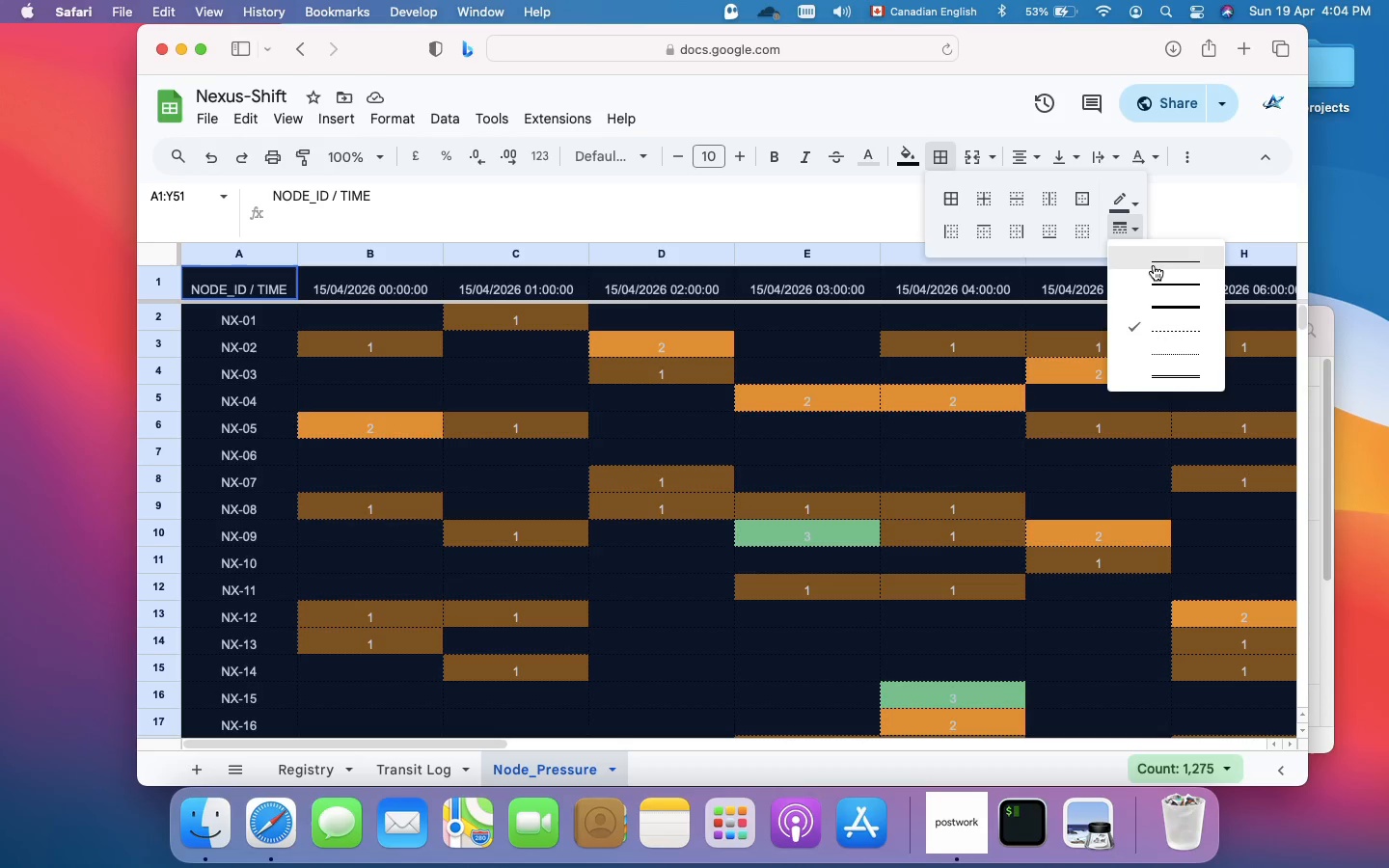 
left_click([1154, 265])
 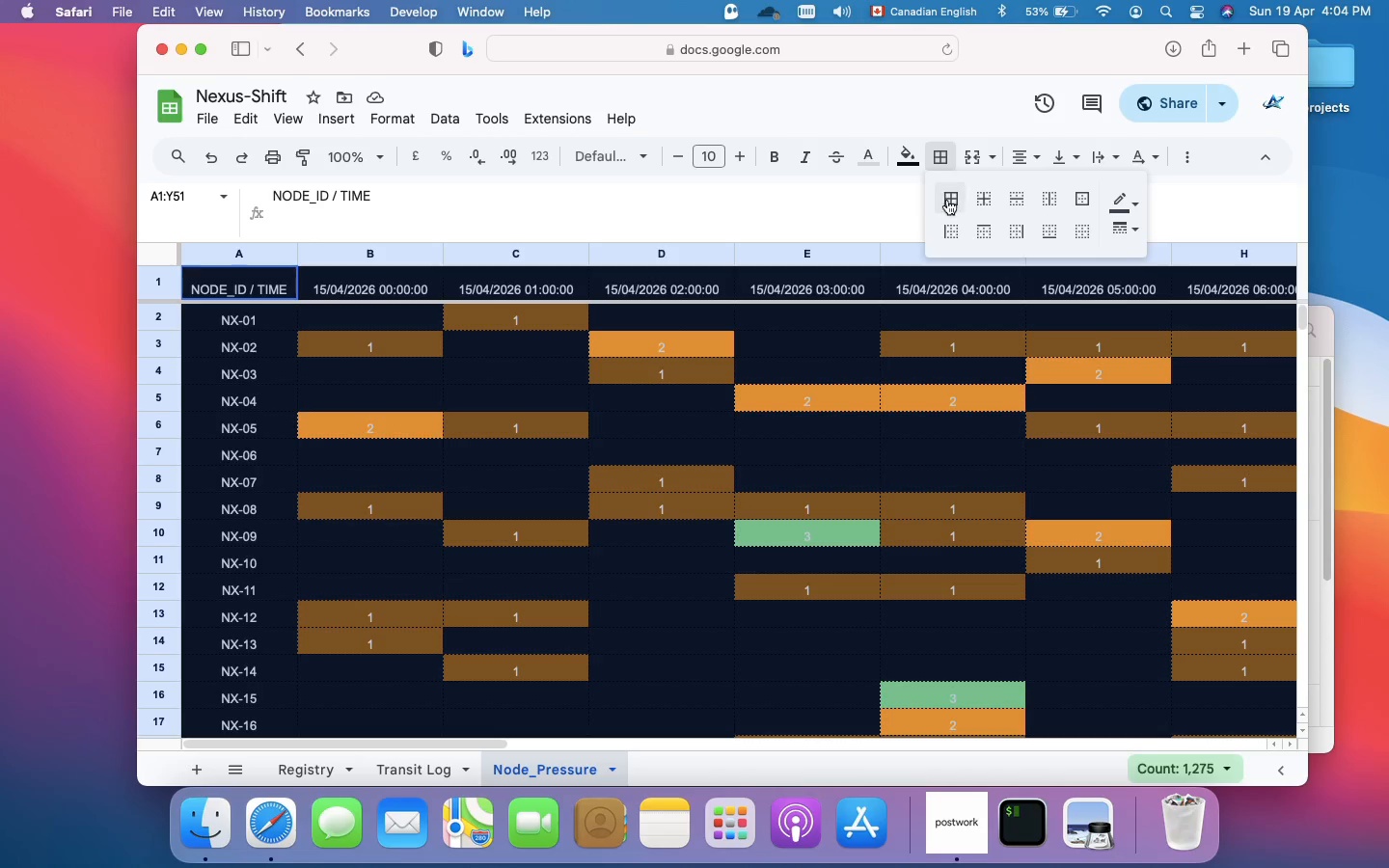 
left_click([963, 203])
 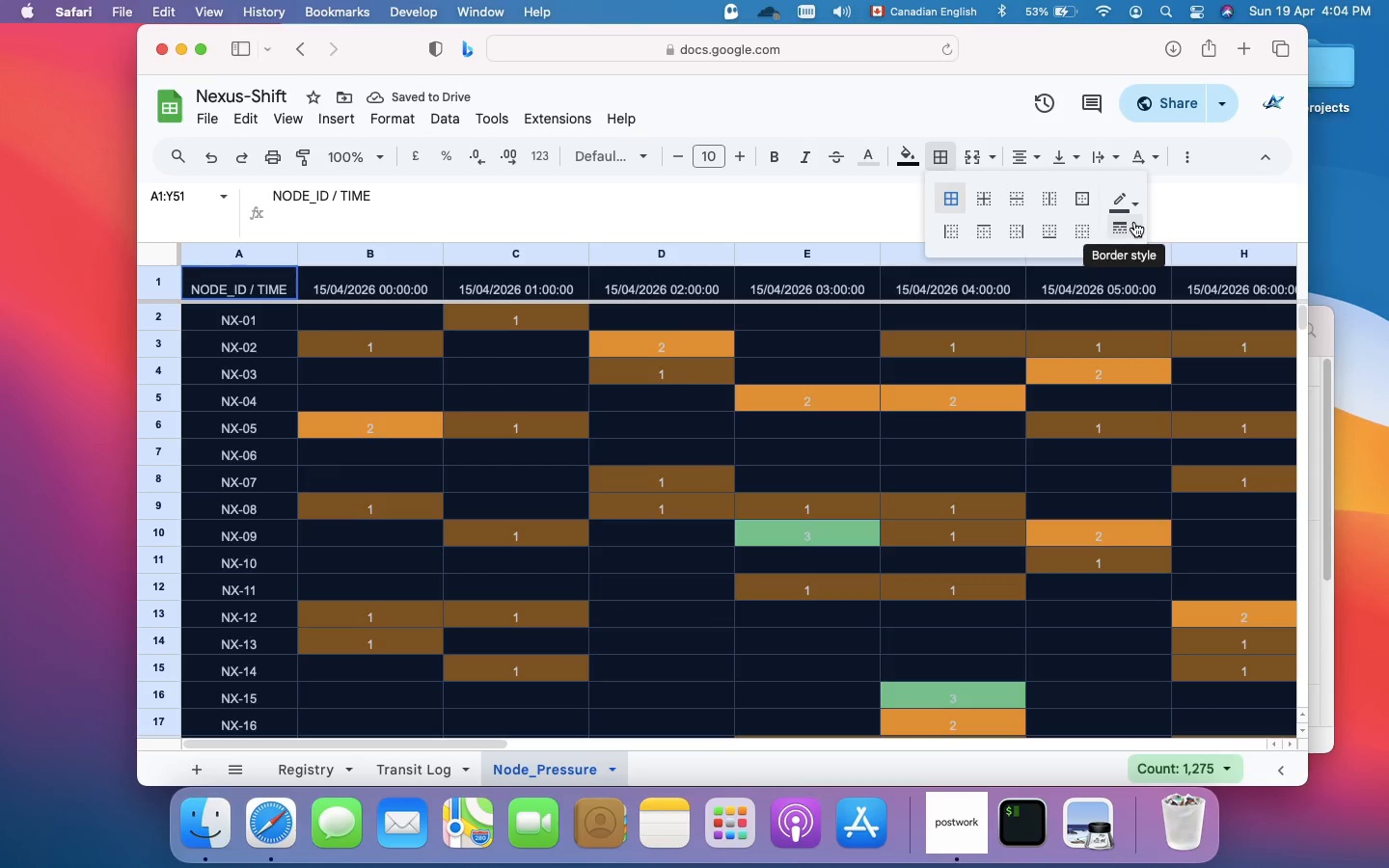 
left_click([1134, 222])
 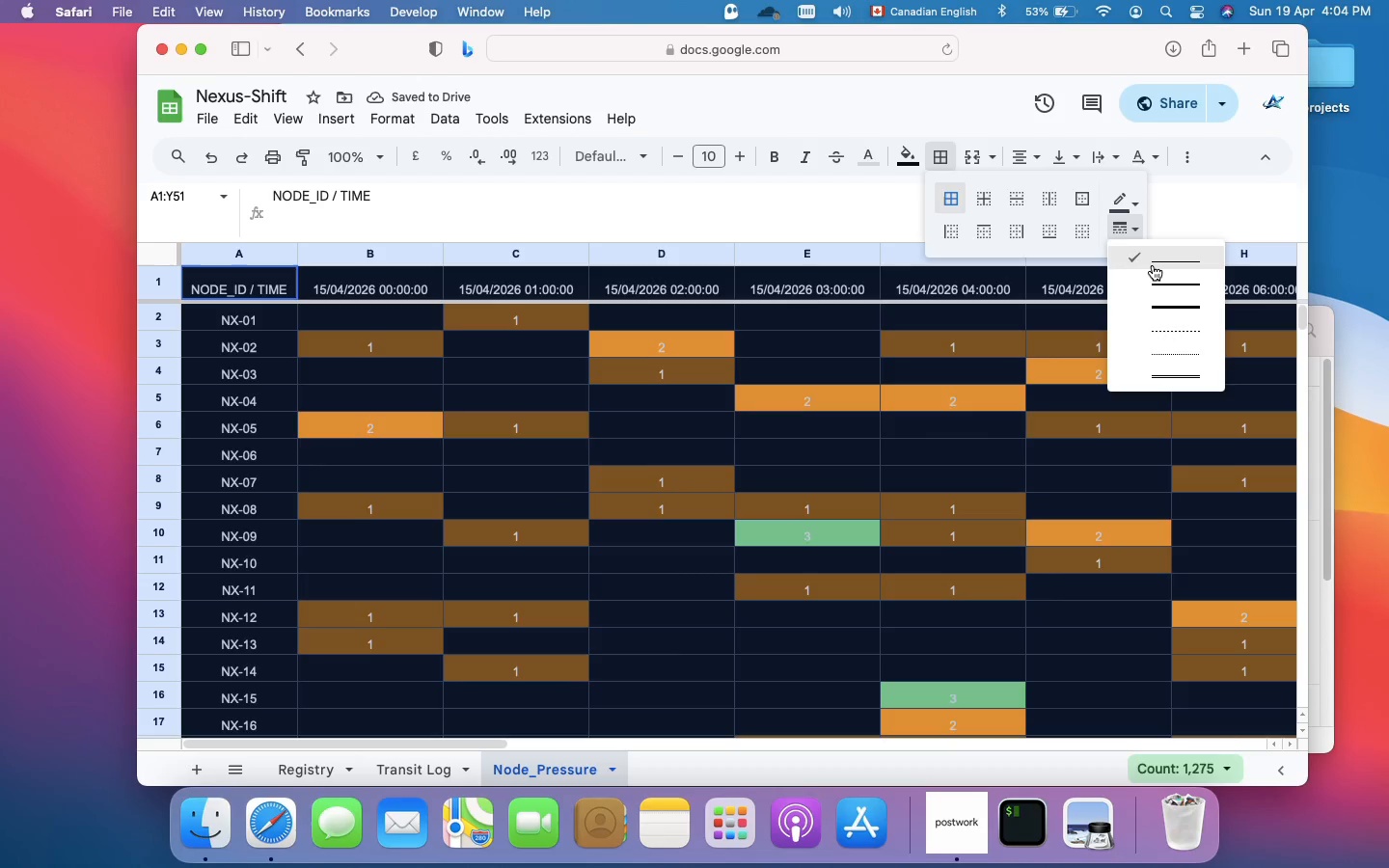 
left_click([1153, 265])
 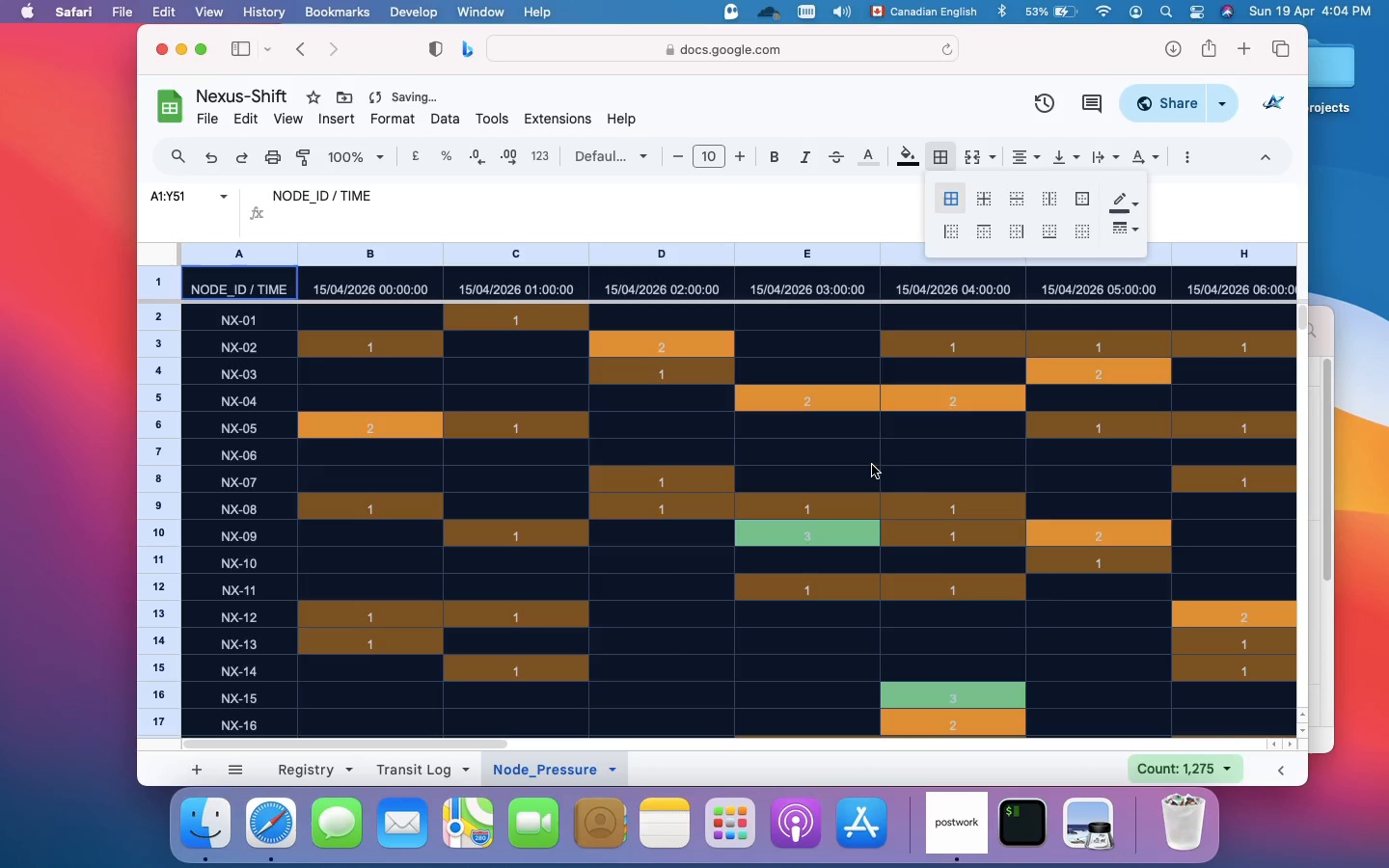 
left_click([870, 470])
 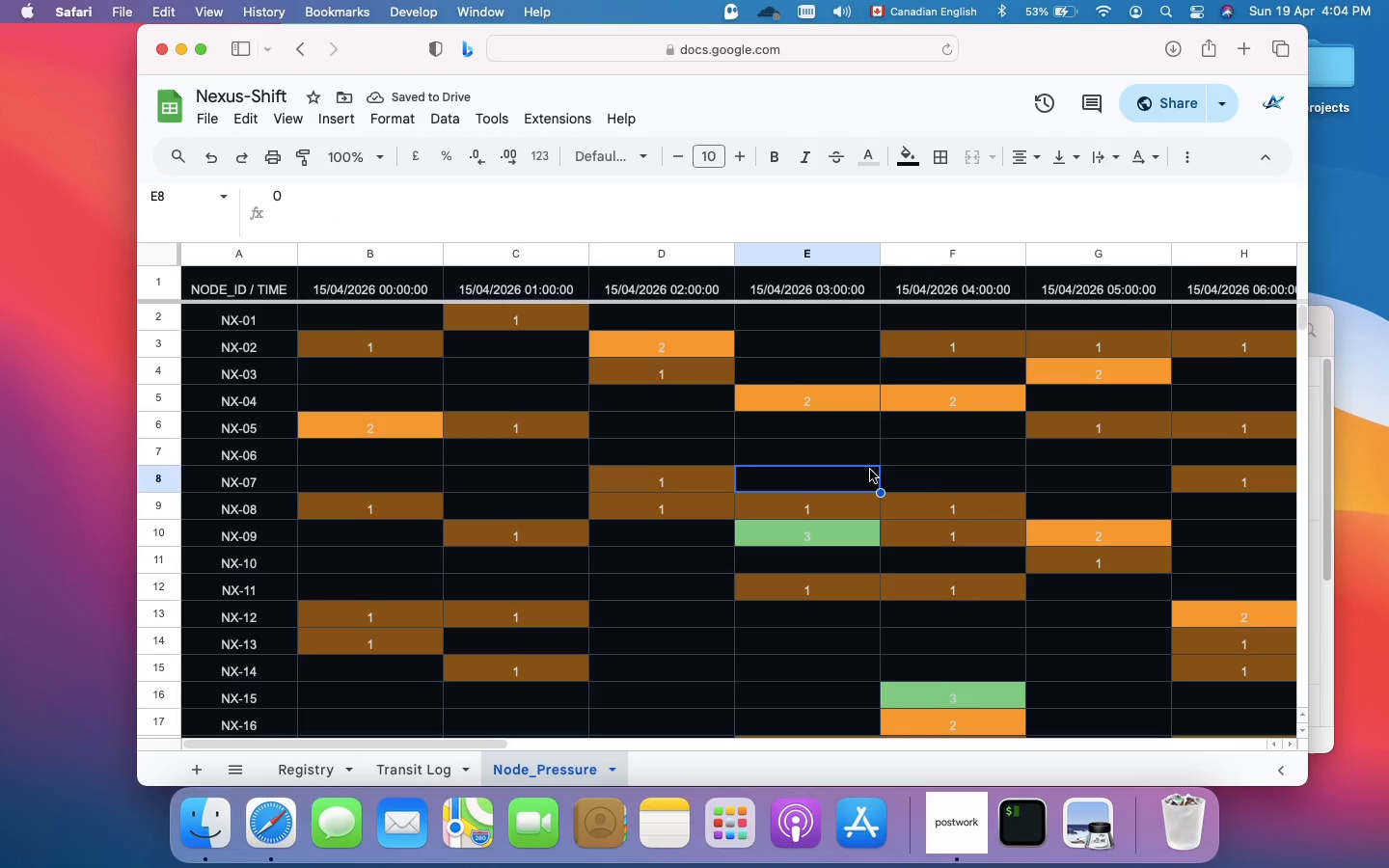 
scroll: coordinate [870, 470], scroll_direction: down, amount: 3.0
 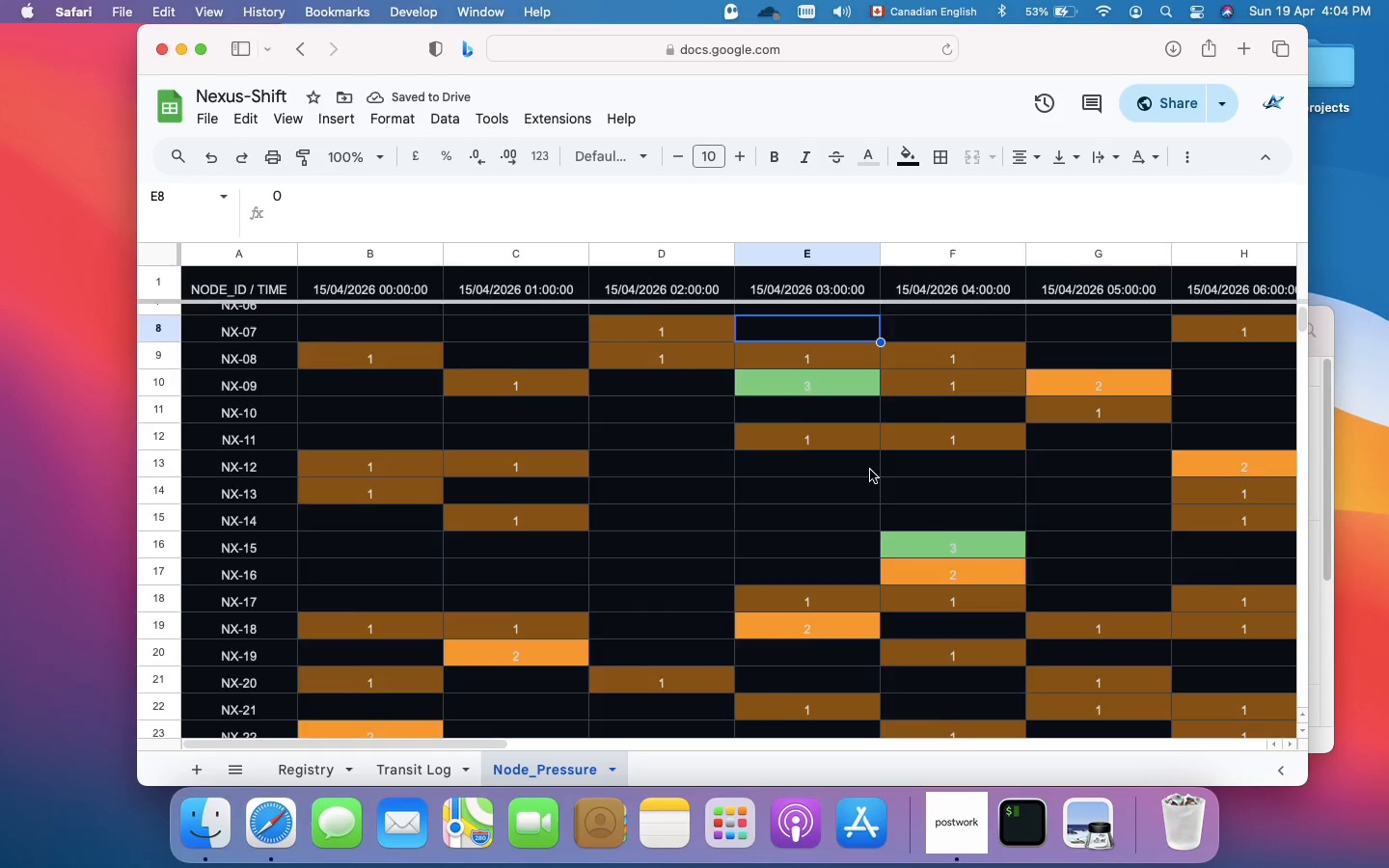 
scroll: coordinate [870, 470], scroll_direction: up, amount: 29.0
 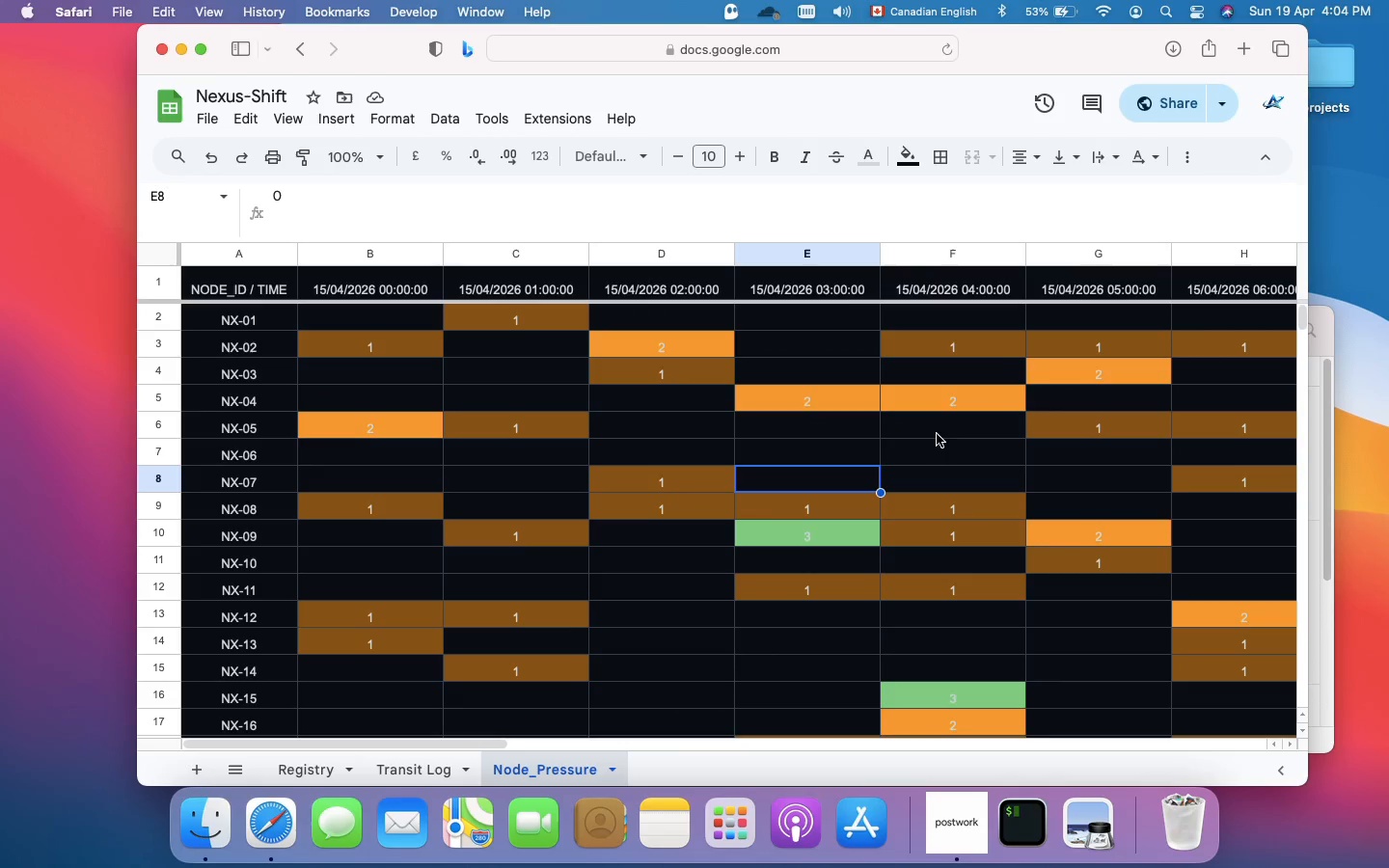 
wait(11.49)
 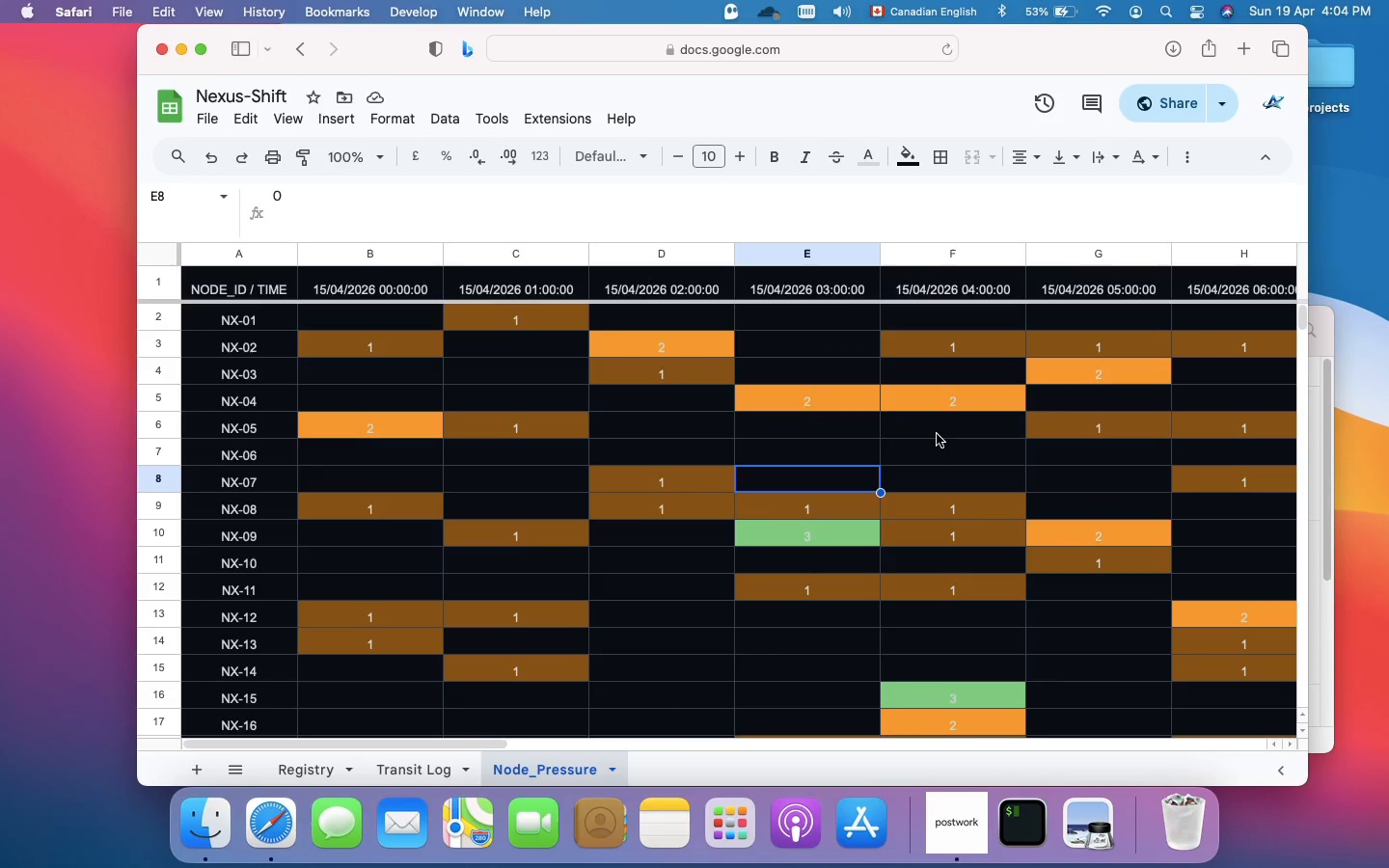 
scroll: coordinate [937, 434], scroll_direction: down, amount: 66.0
 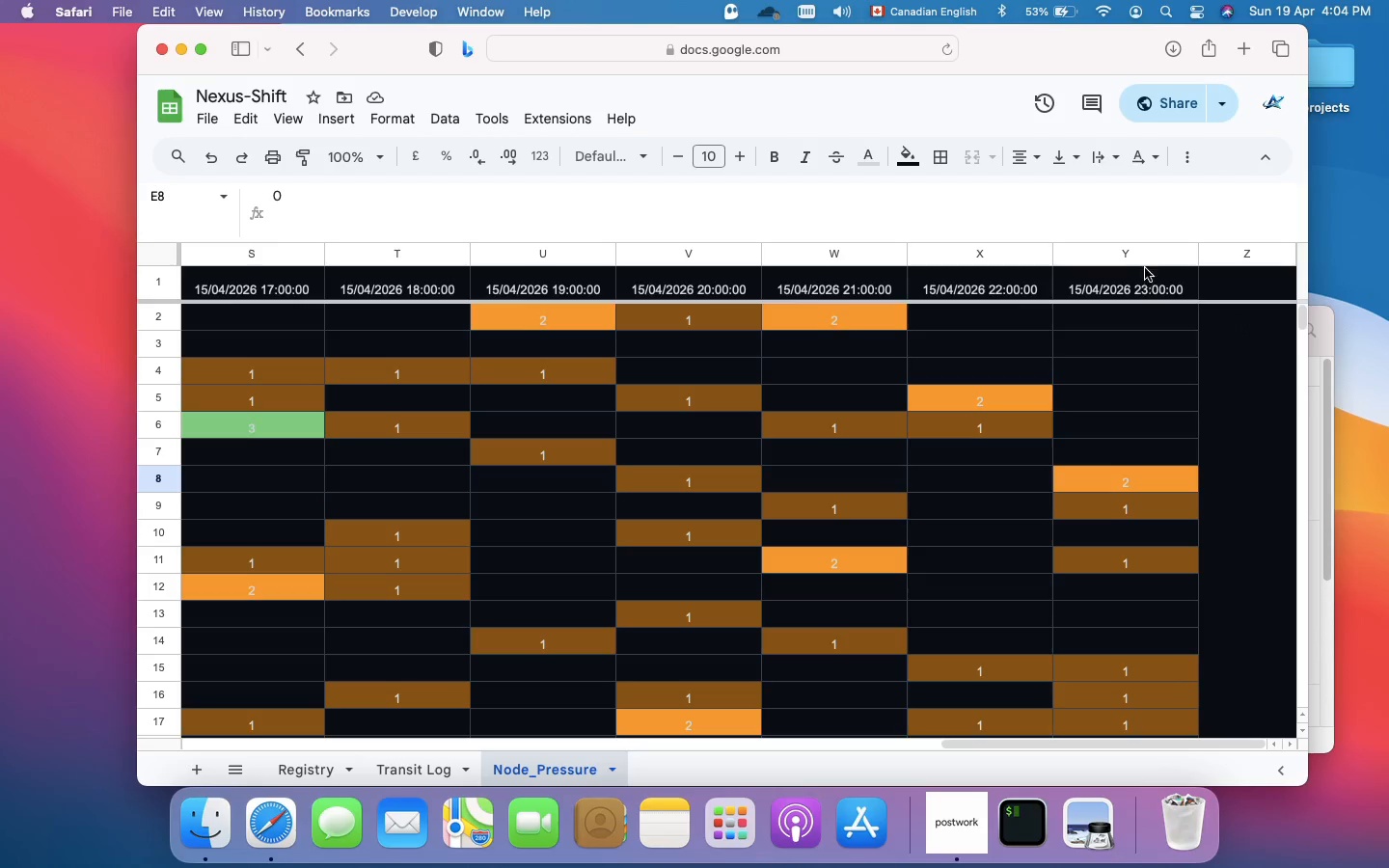 
left_click([1145, 257])
 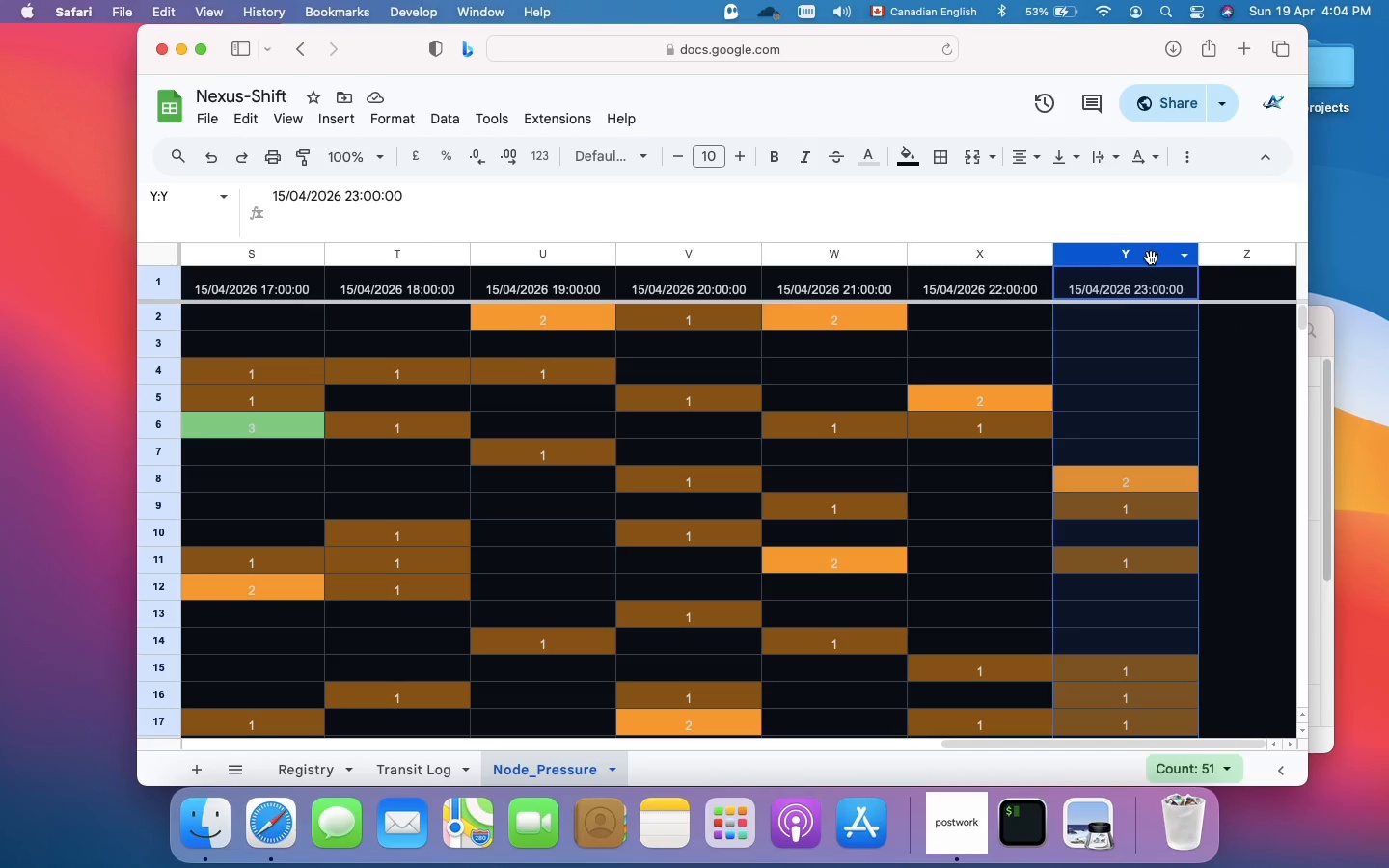 
right_click([1151, 258])
 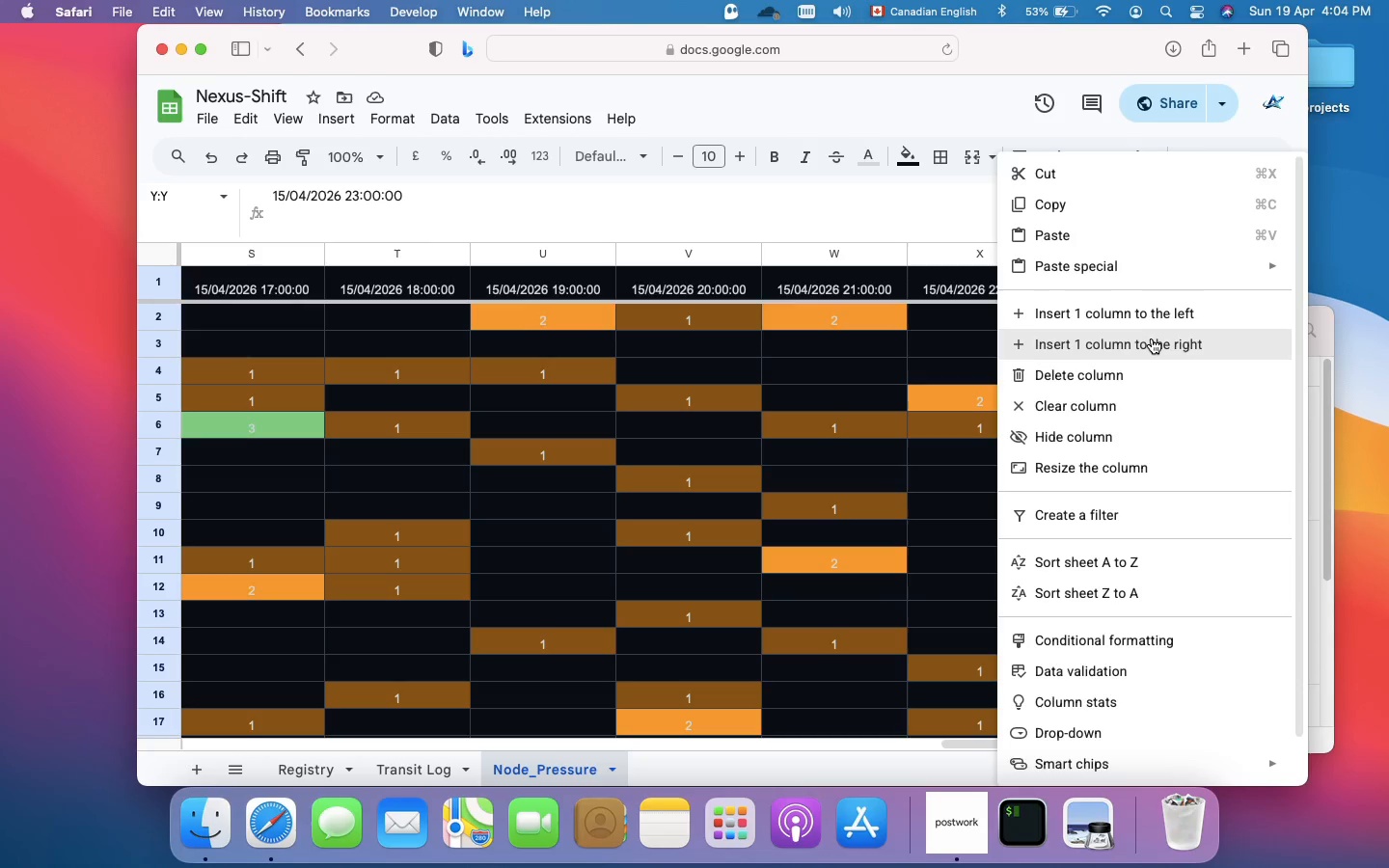 
left_click([1152, 339])
 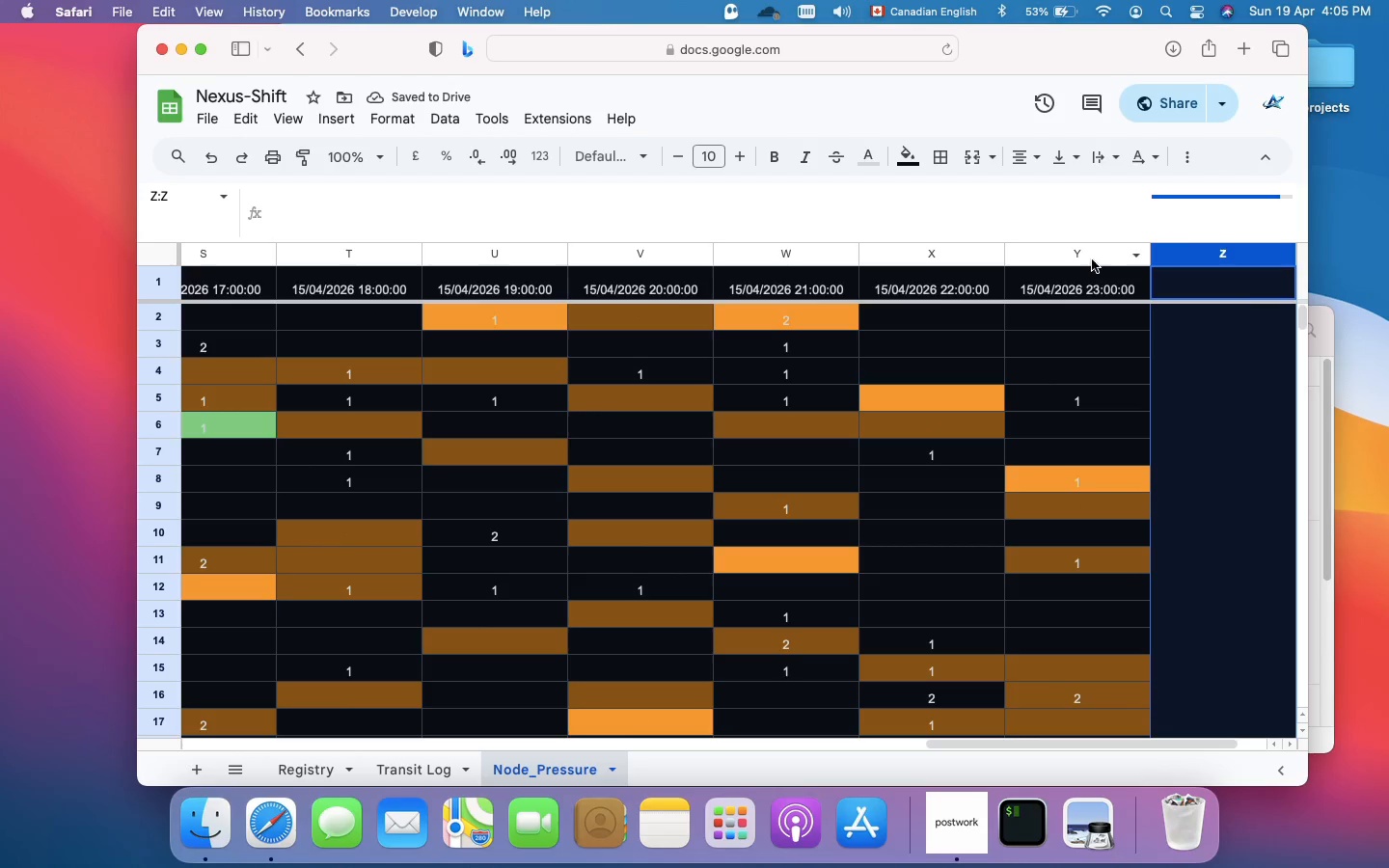 
wait(5.09)
 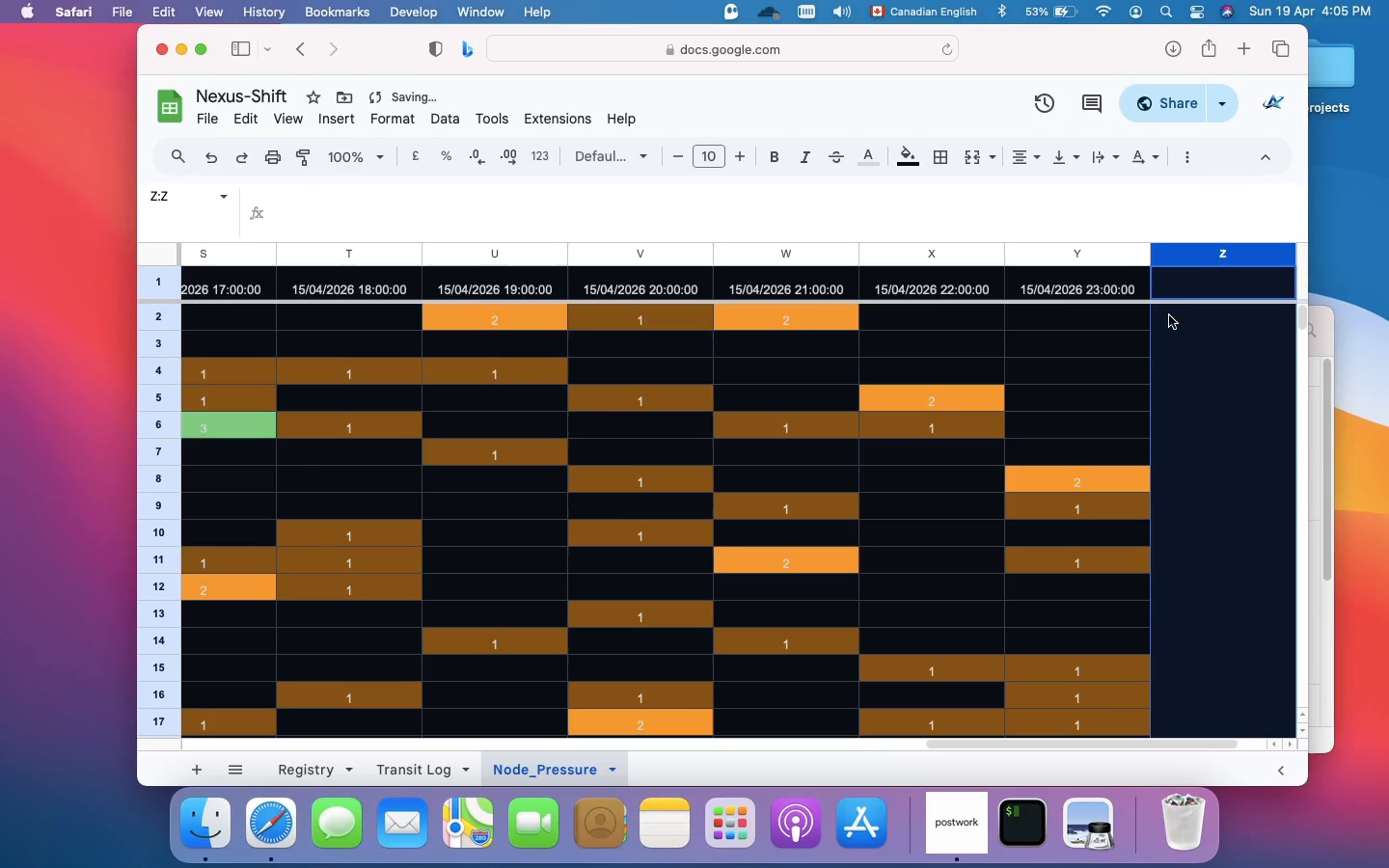 
left_click([1090, 255])
 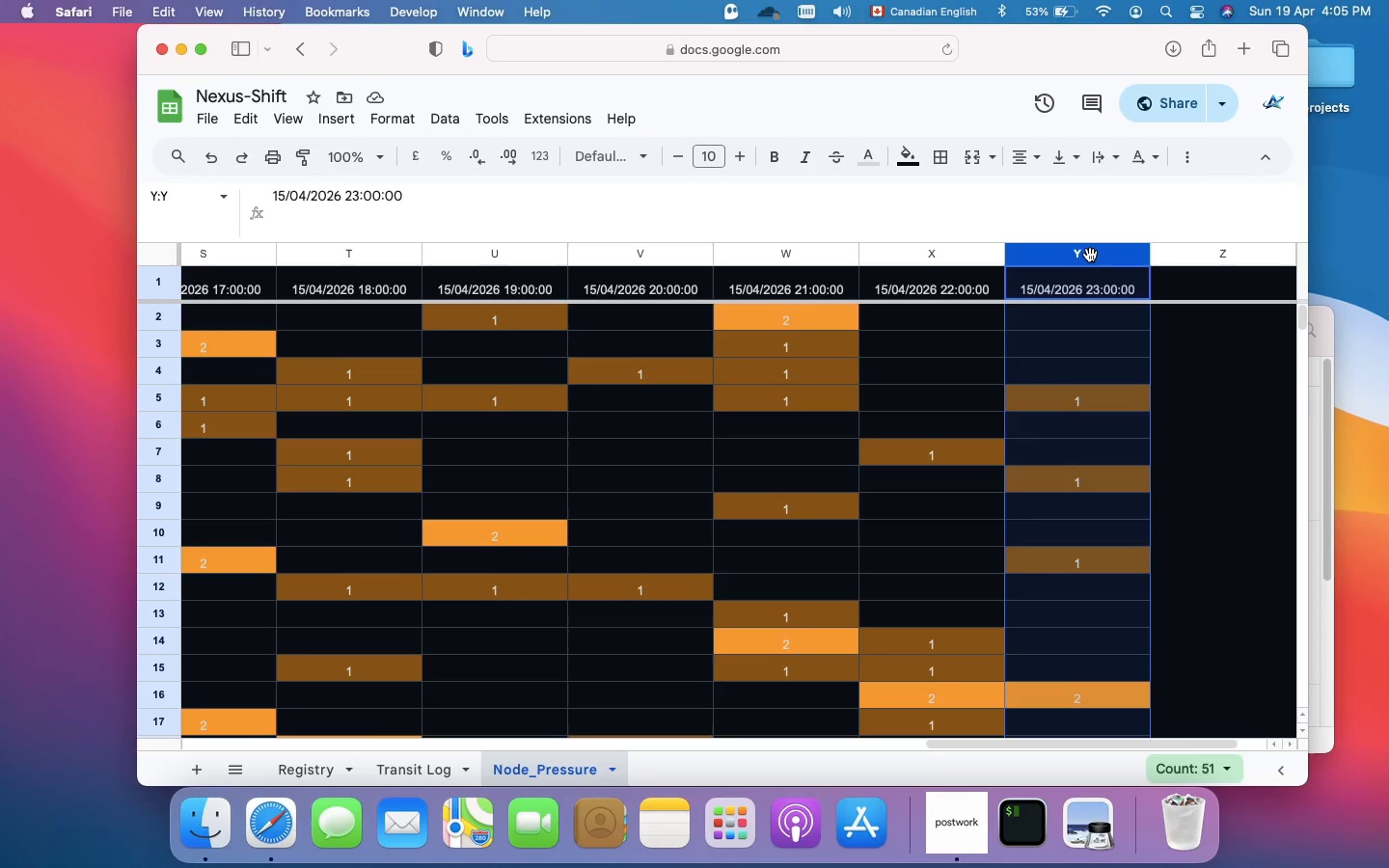 
right_click([1090, 255])
 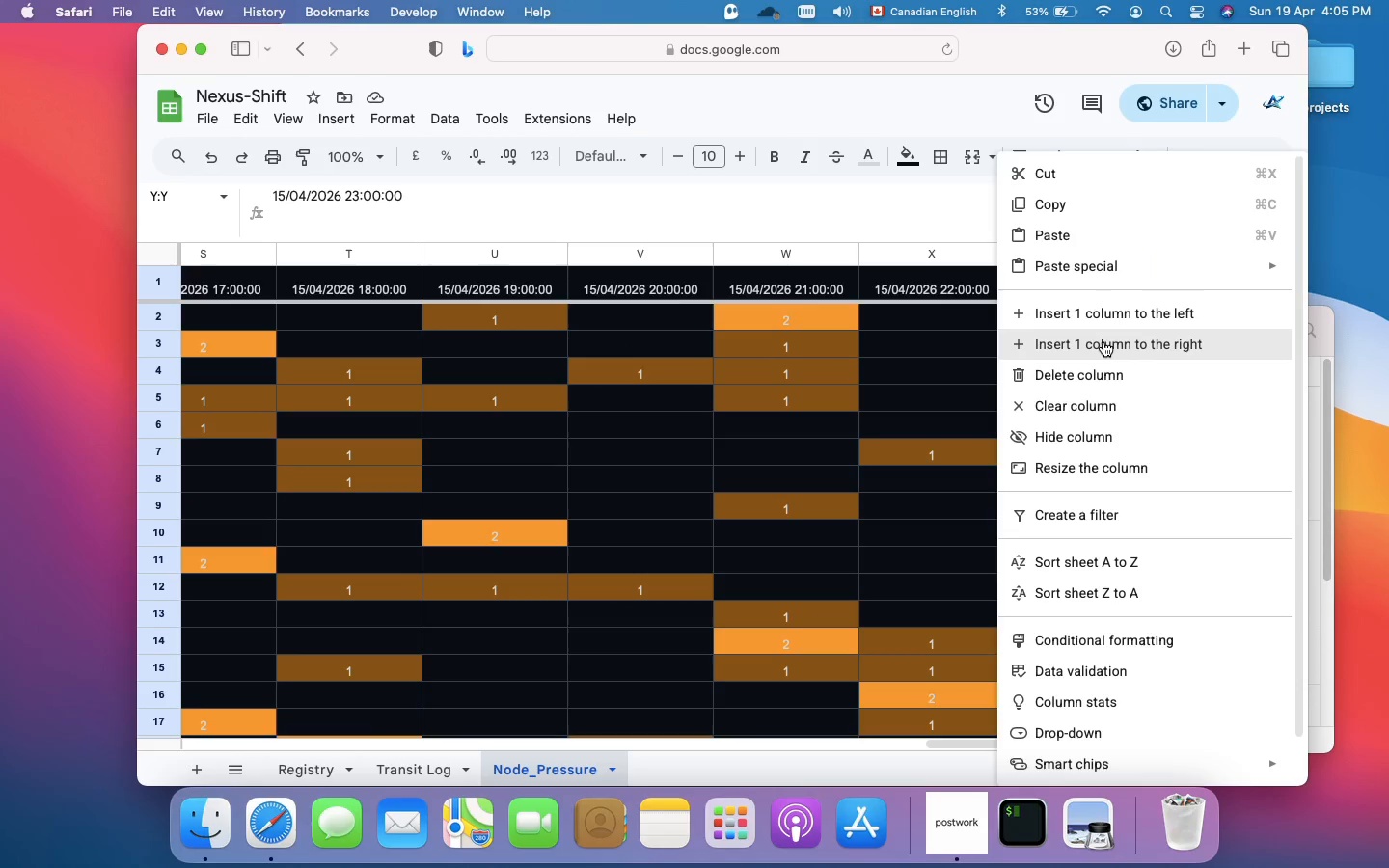 
left_click([1103, 341])
 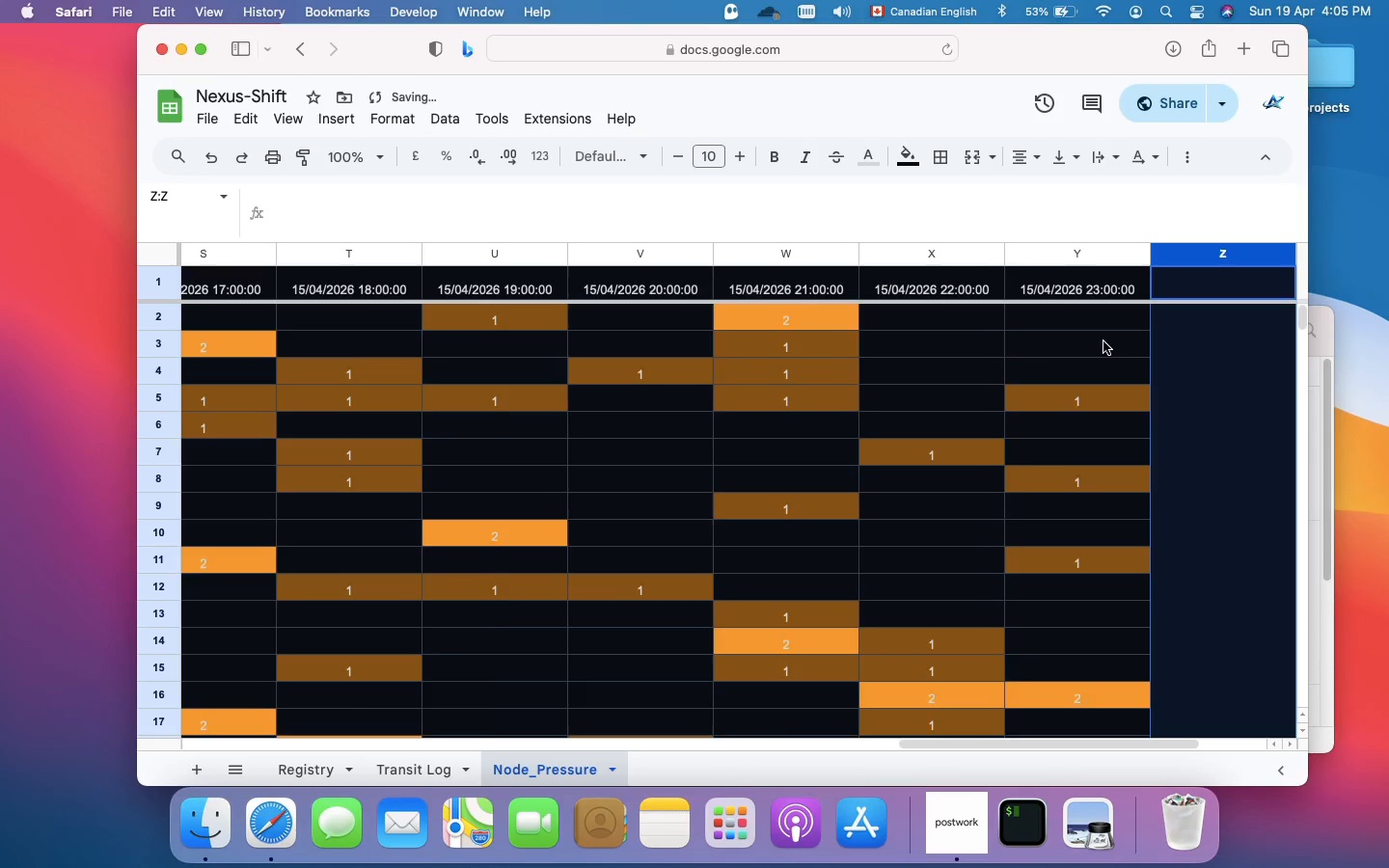 
scroll: coordinate [1103, 341], scroll_direction: down, amount: 15.0
 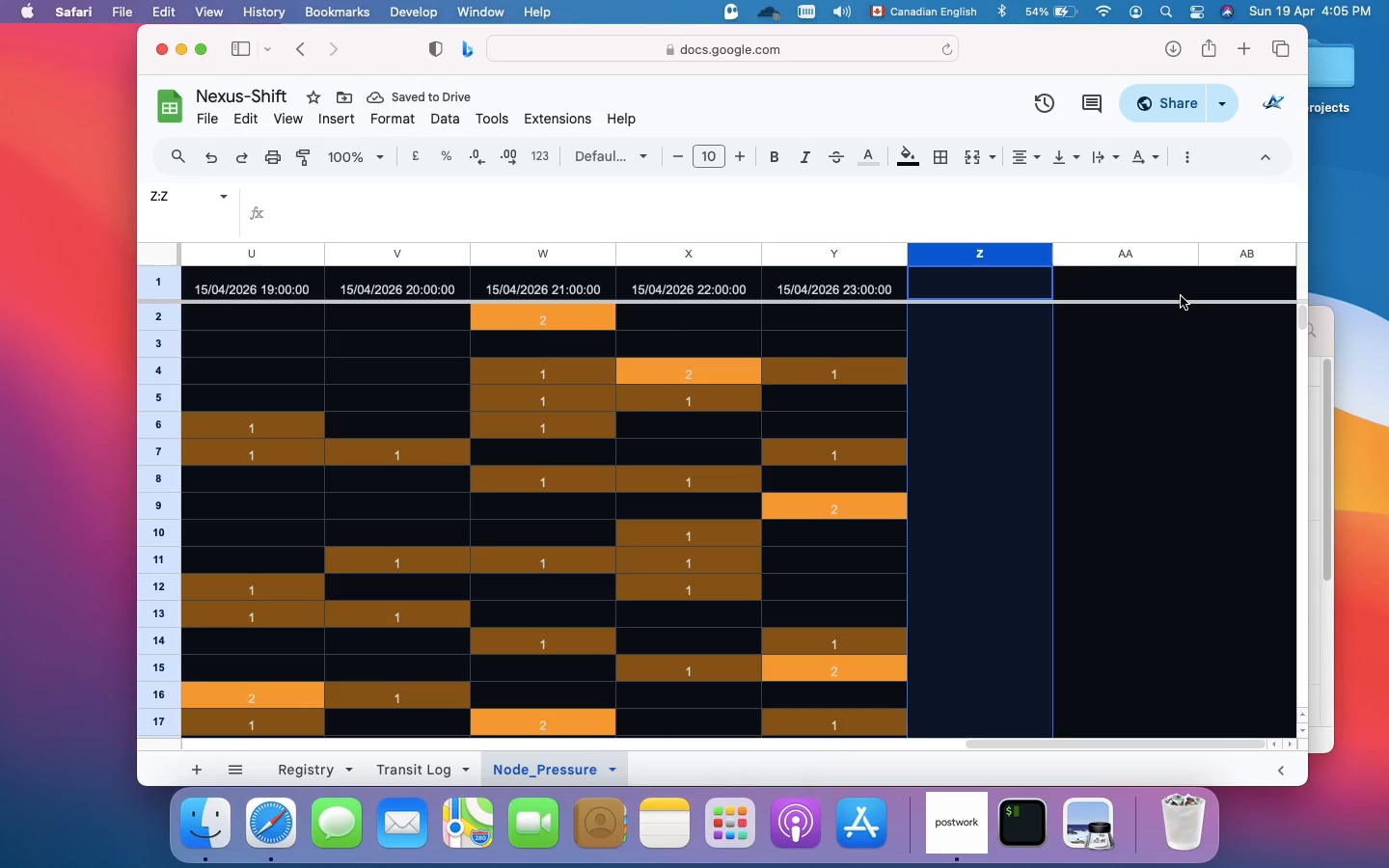 
left_click([1181, 296])
 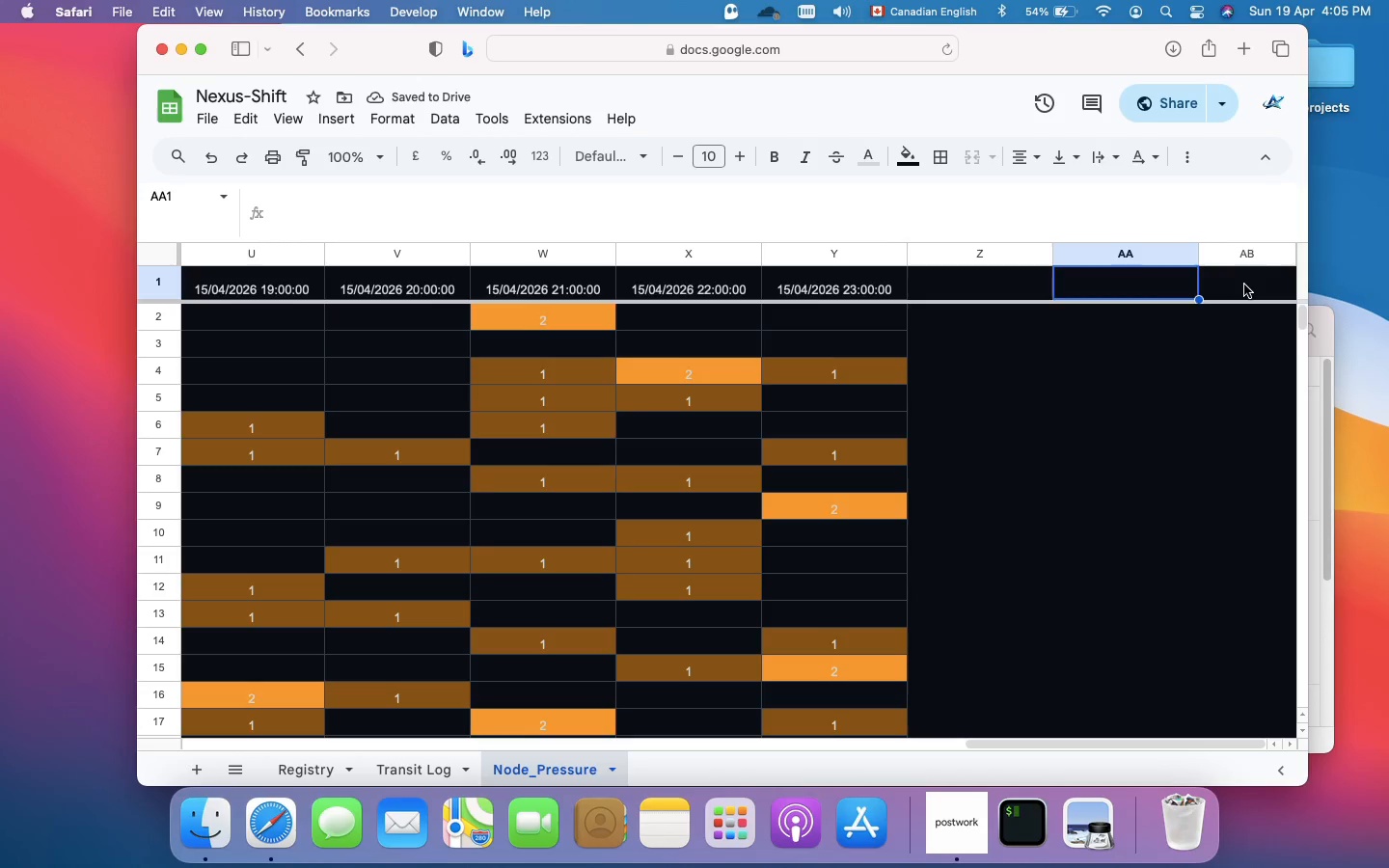 
left_click([1244, 285])
 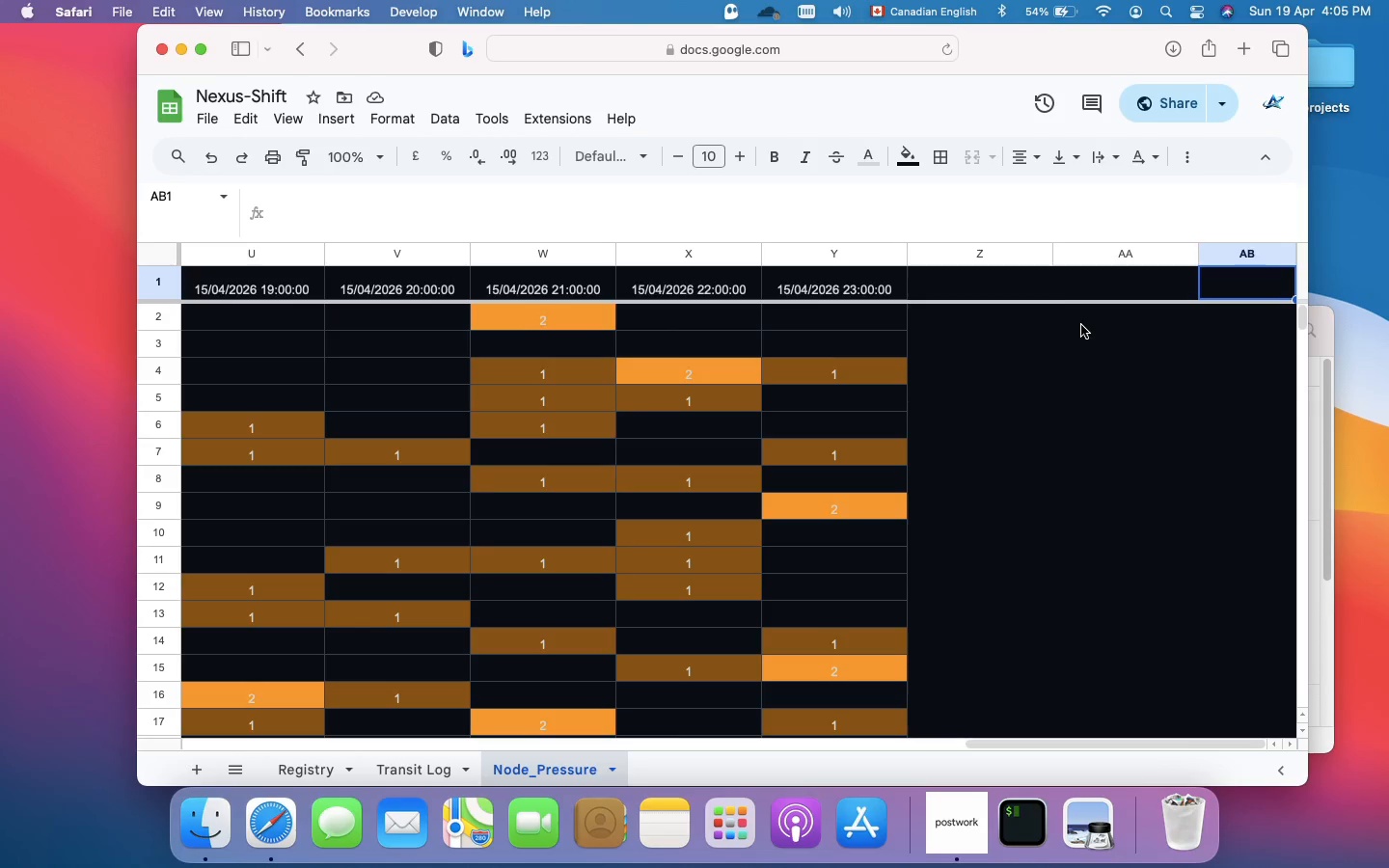 
wait(8.94)
 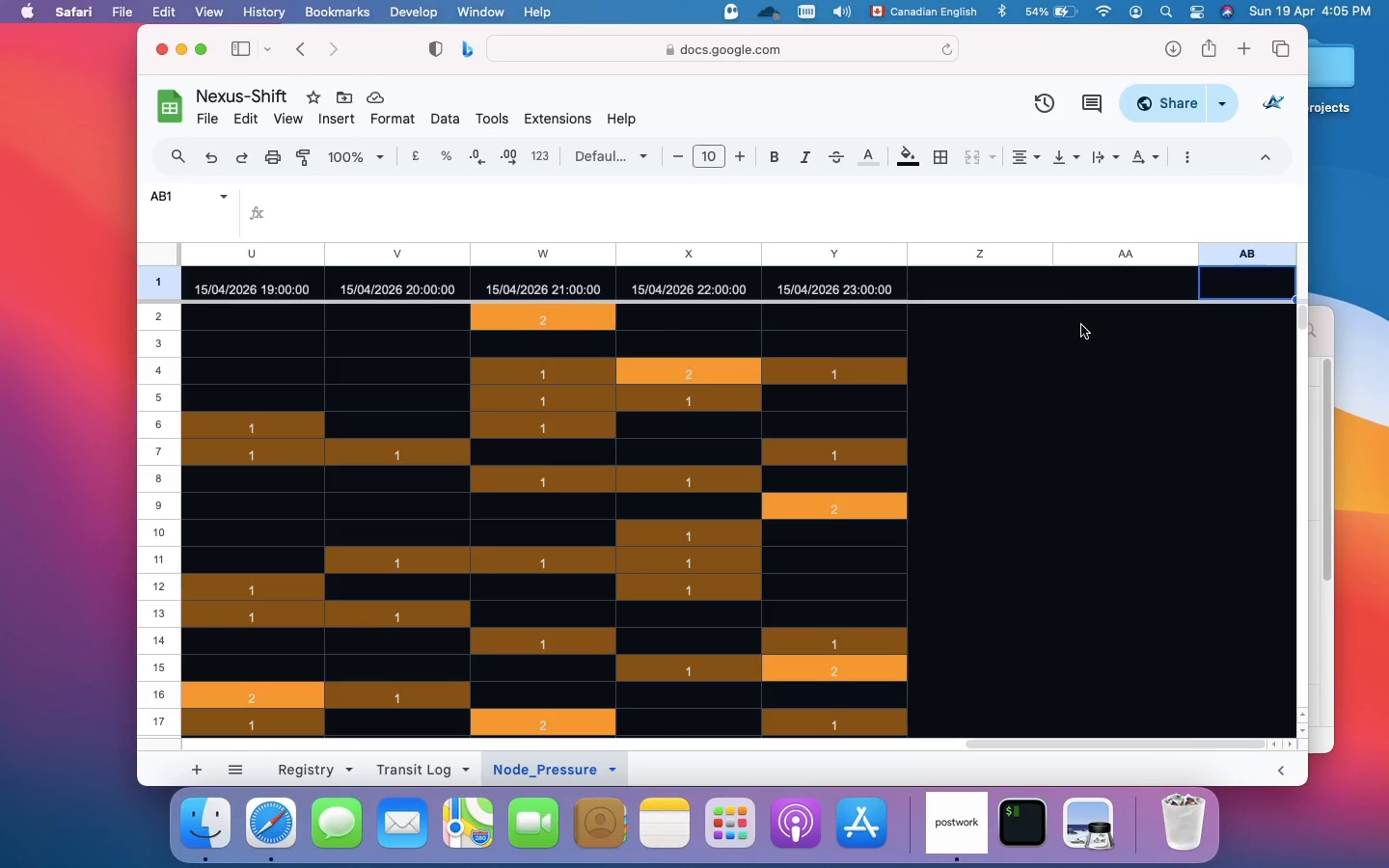 
left_click([1032, 339])
 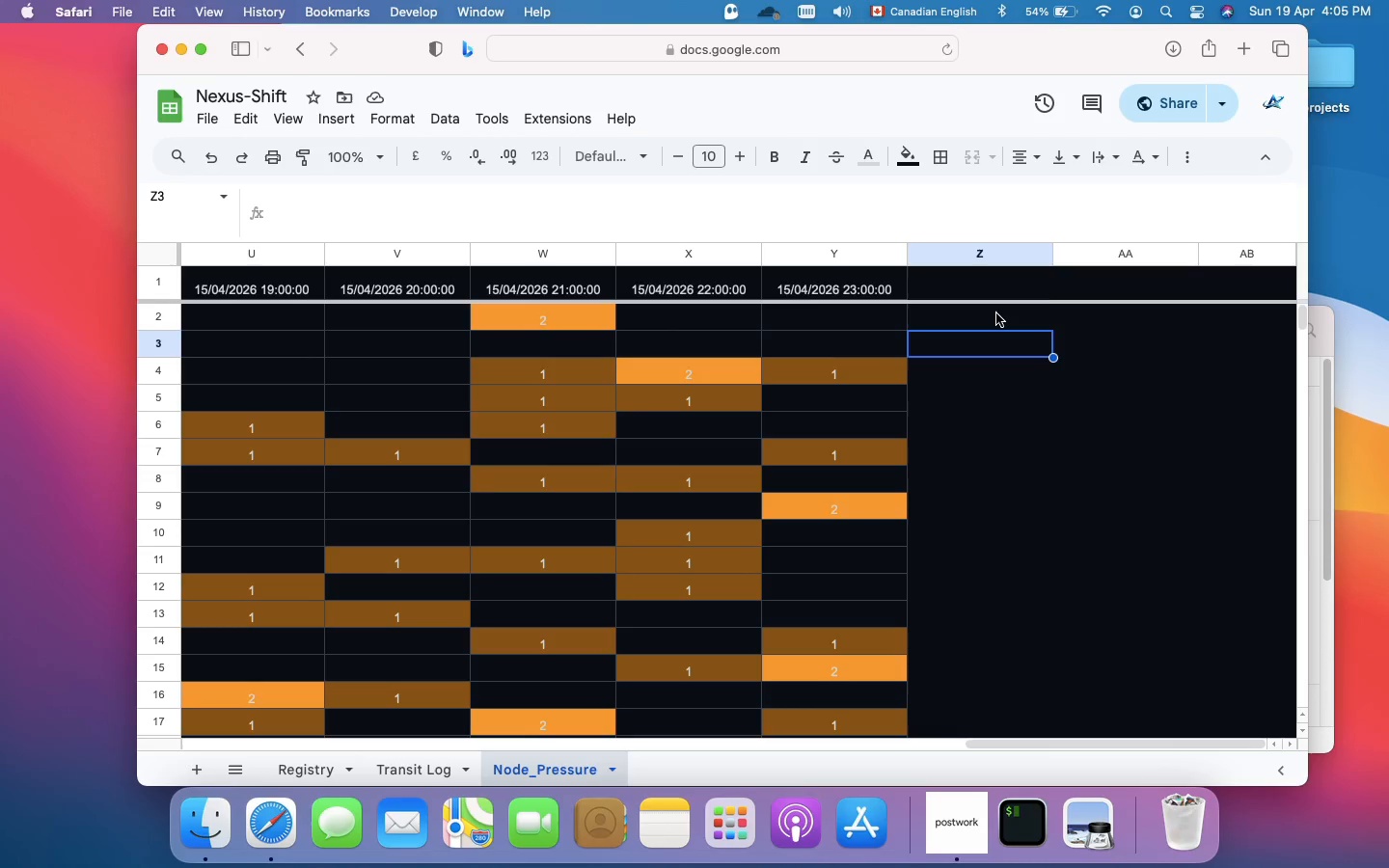 
left_click([996, 313])
 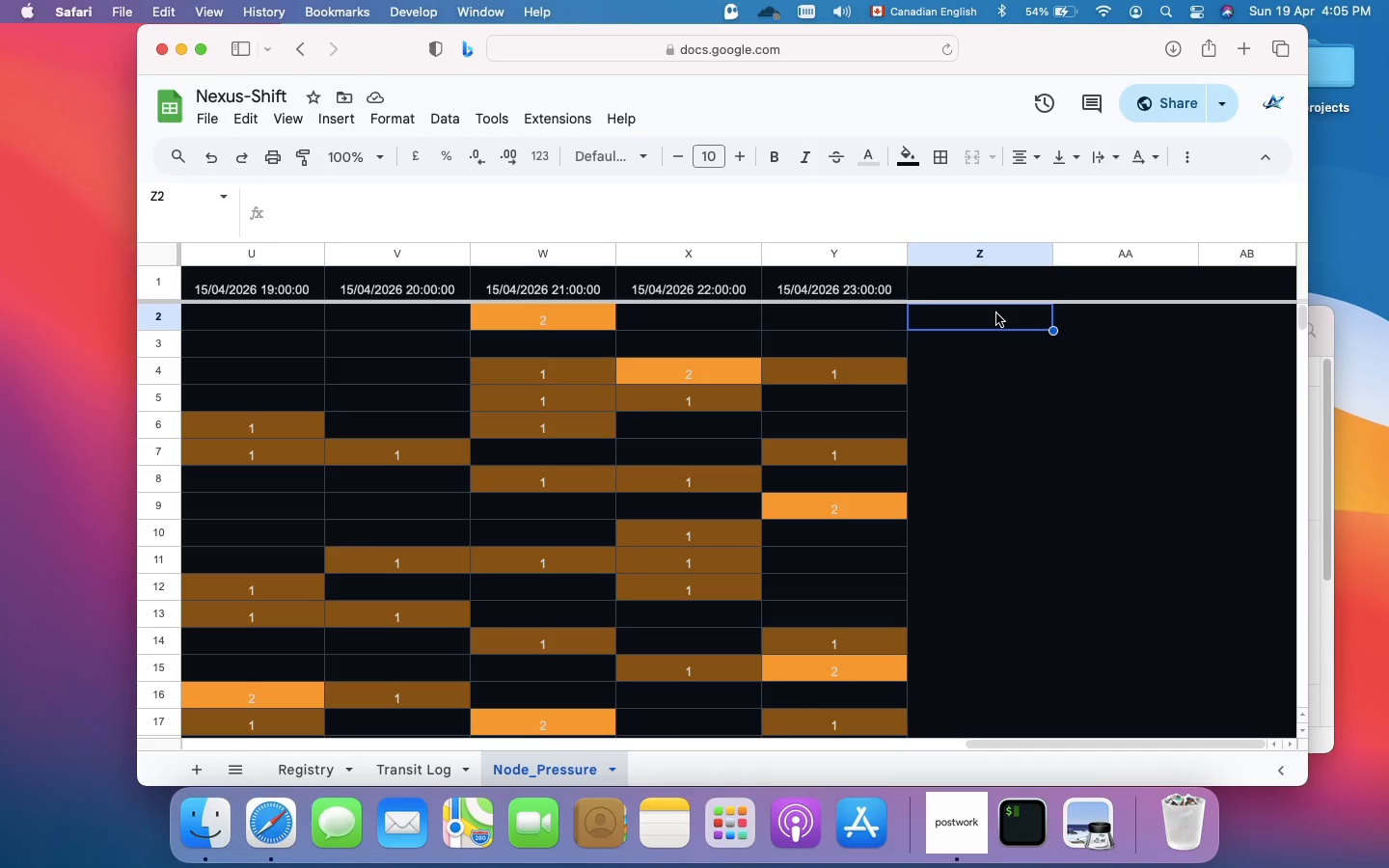 
wait(12.83)
 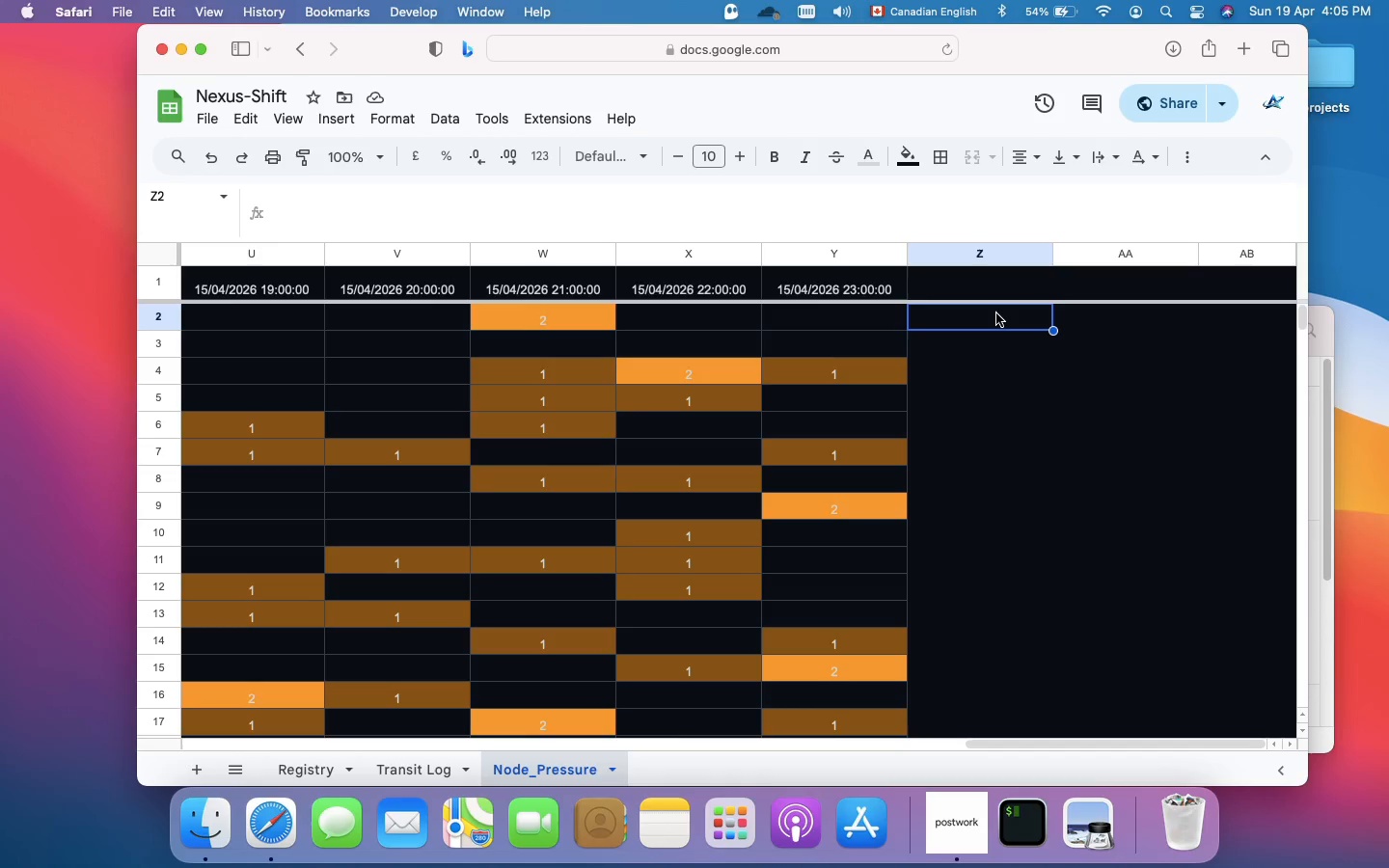 
left_click([1139, 290])
 